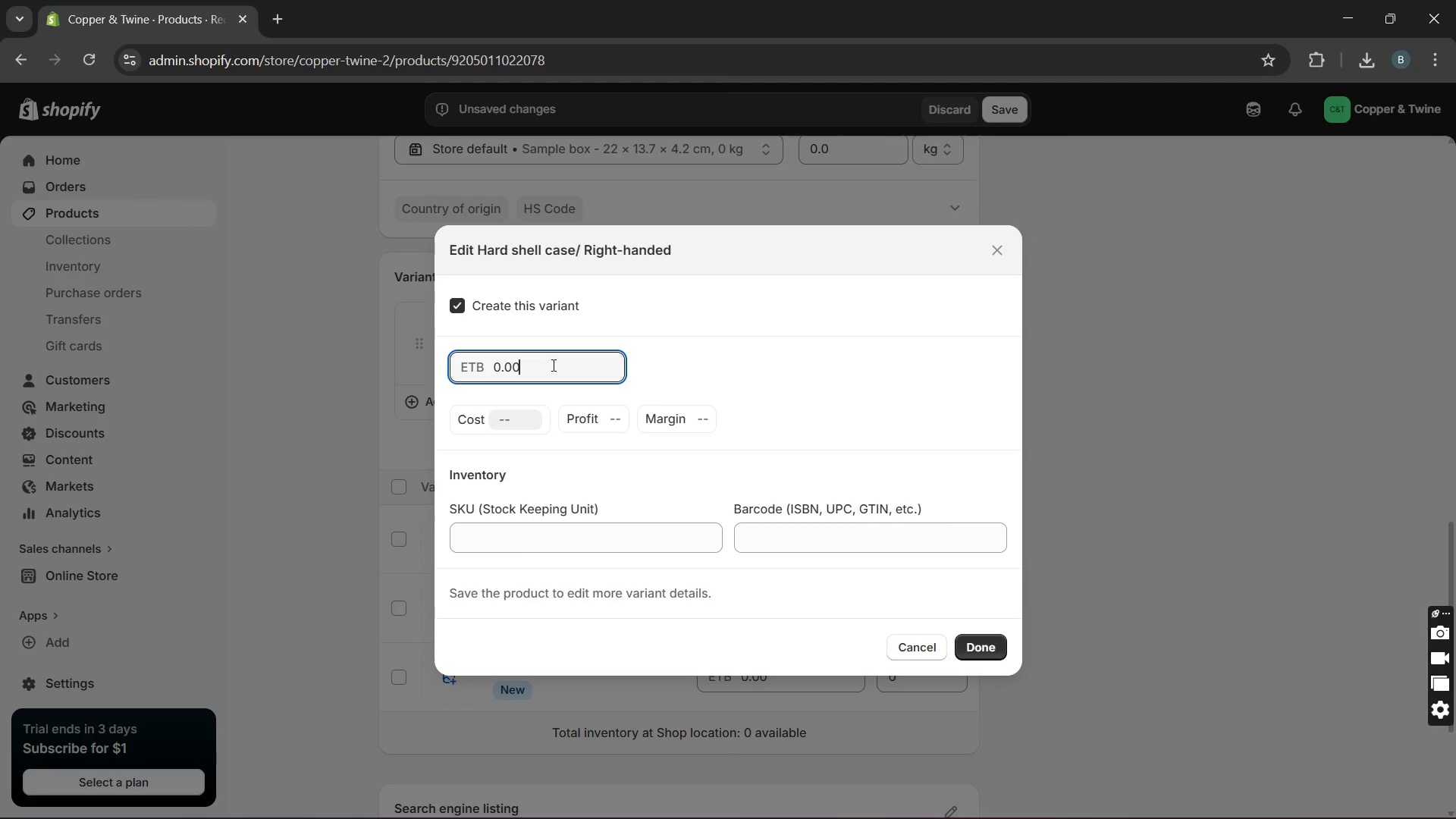 
left_click_drag(start_coordinate=[552, 365], to_coordinate=[409, 359])
 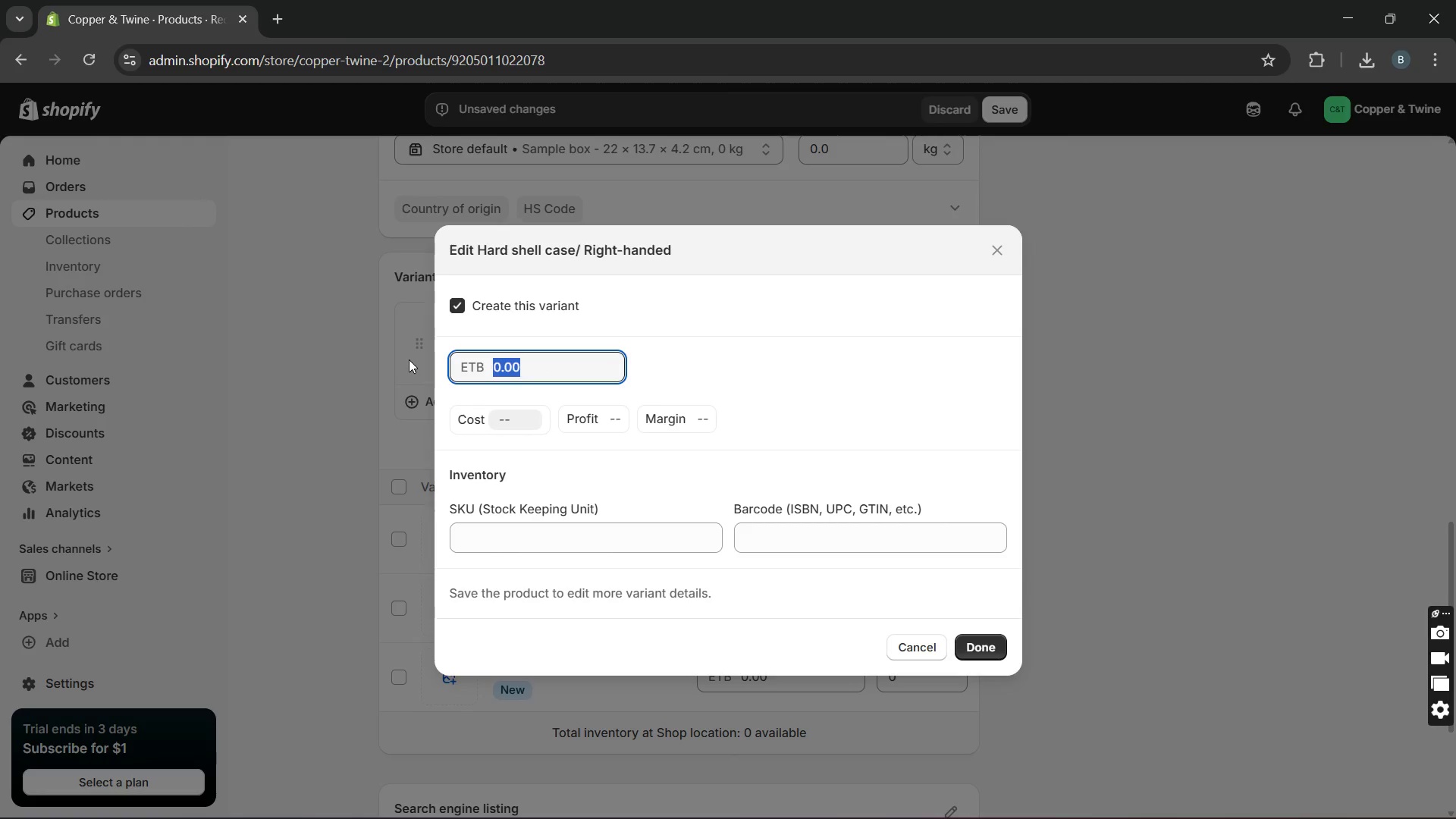 
type(1450)
 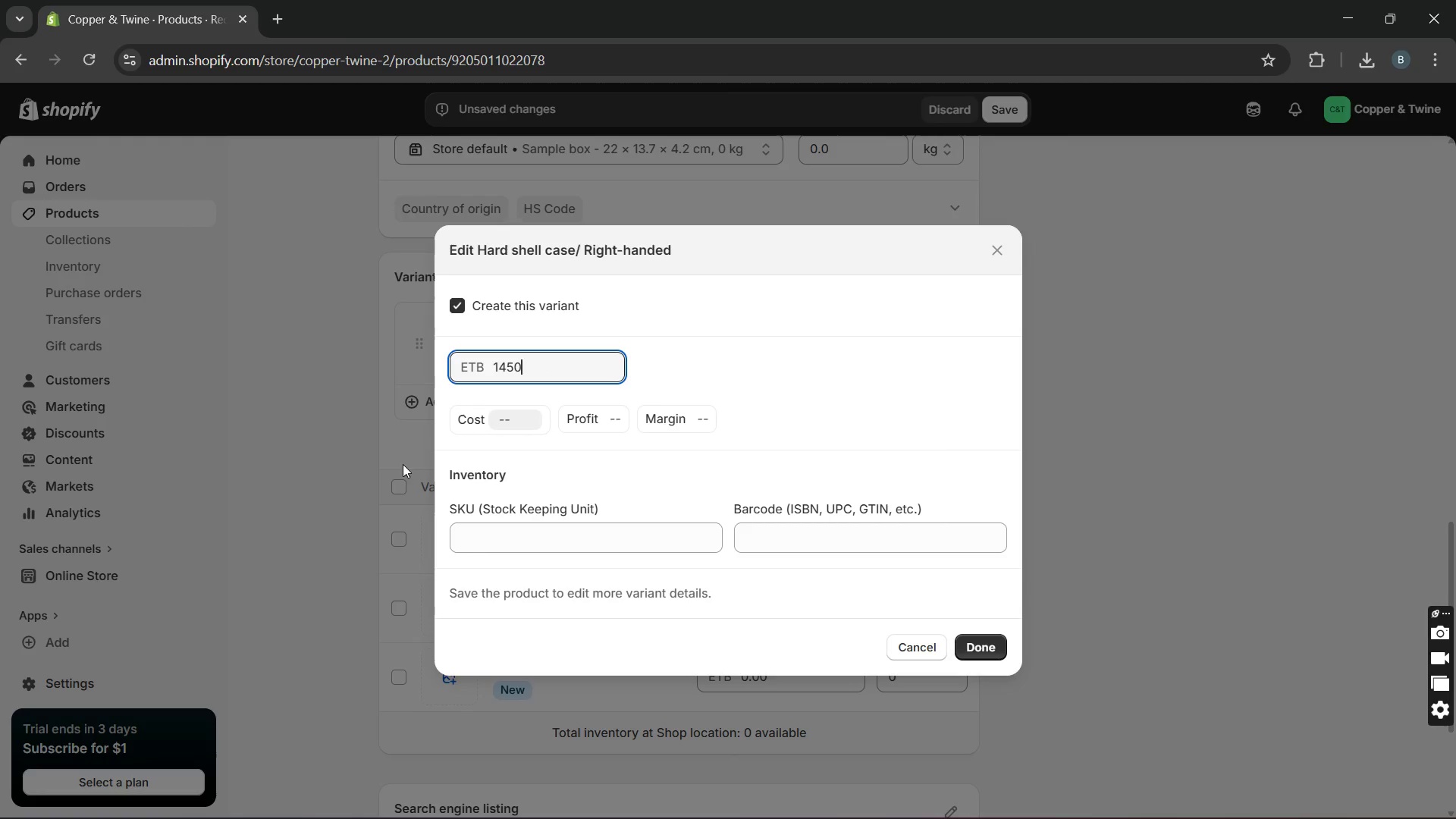 
left_click([482, 542])
 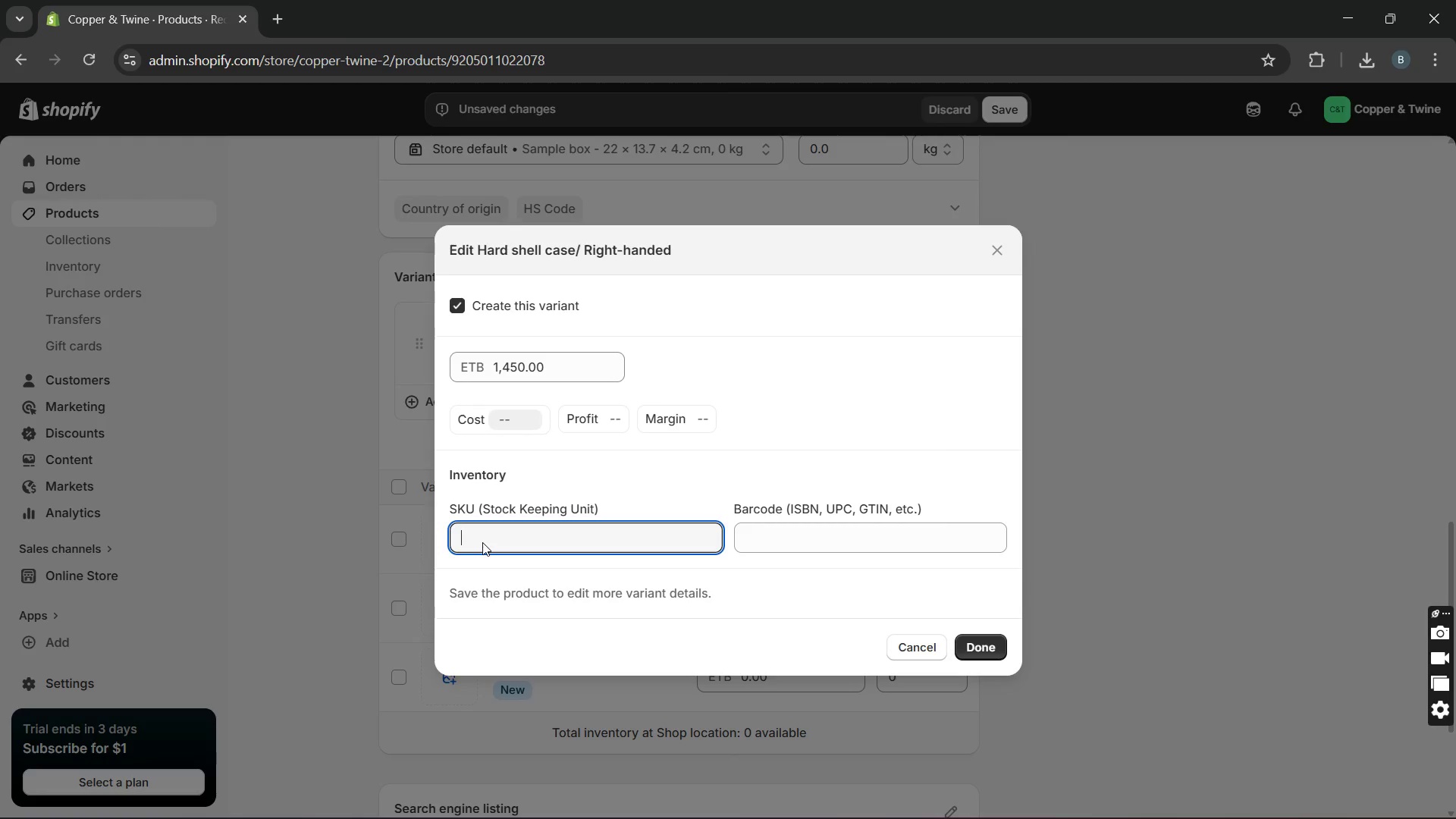 
type(CT-00011-RH-HSC)
 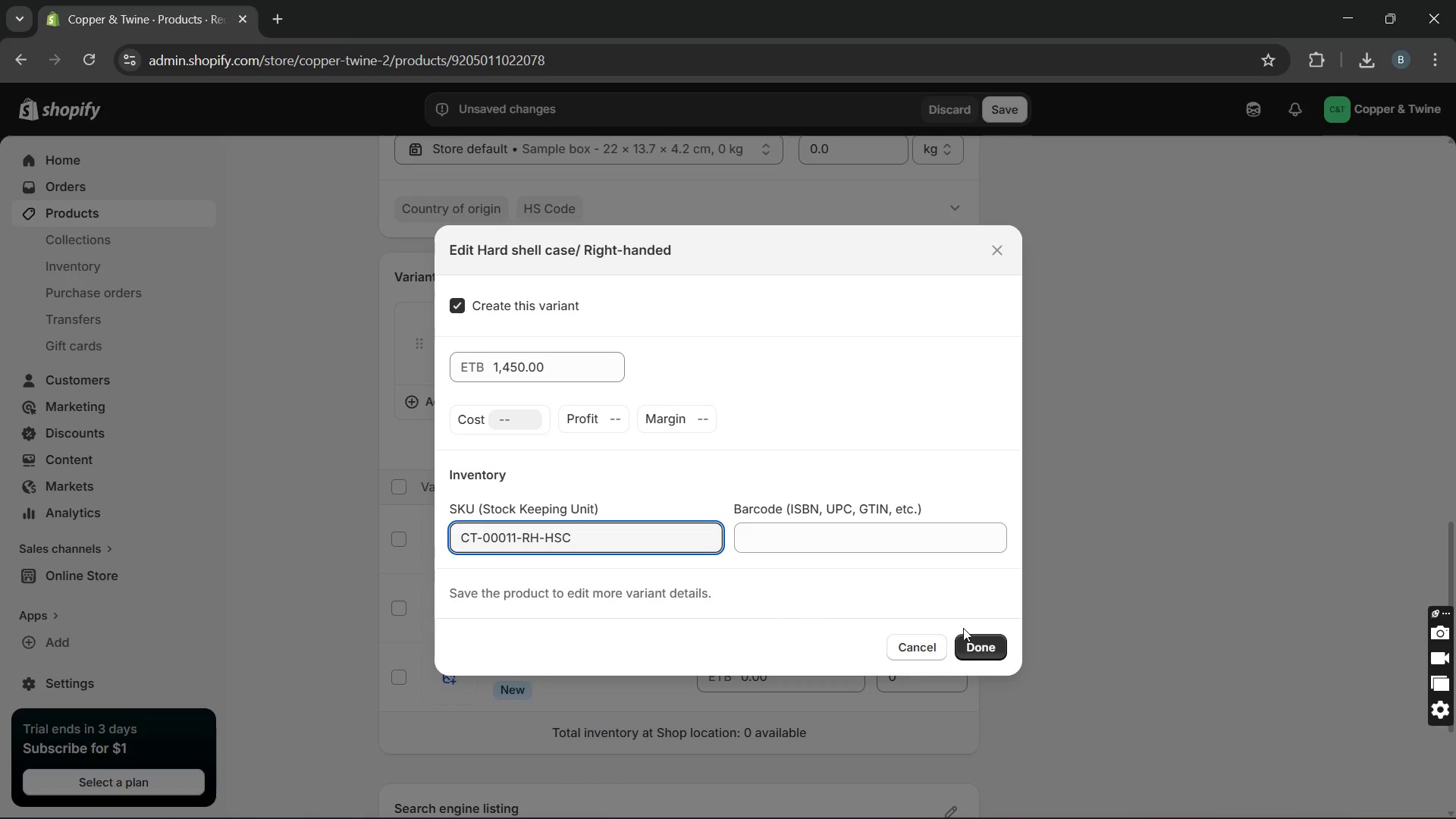 
left_click([971, 639])
 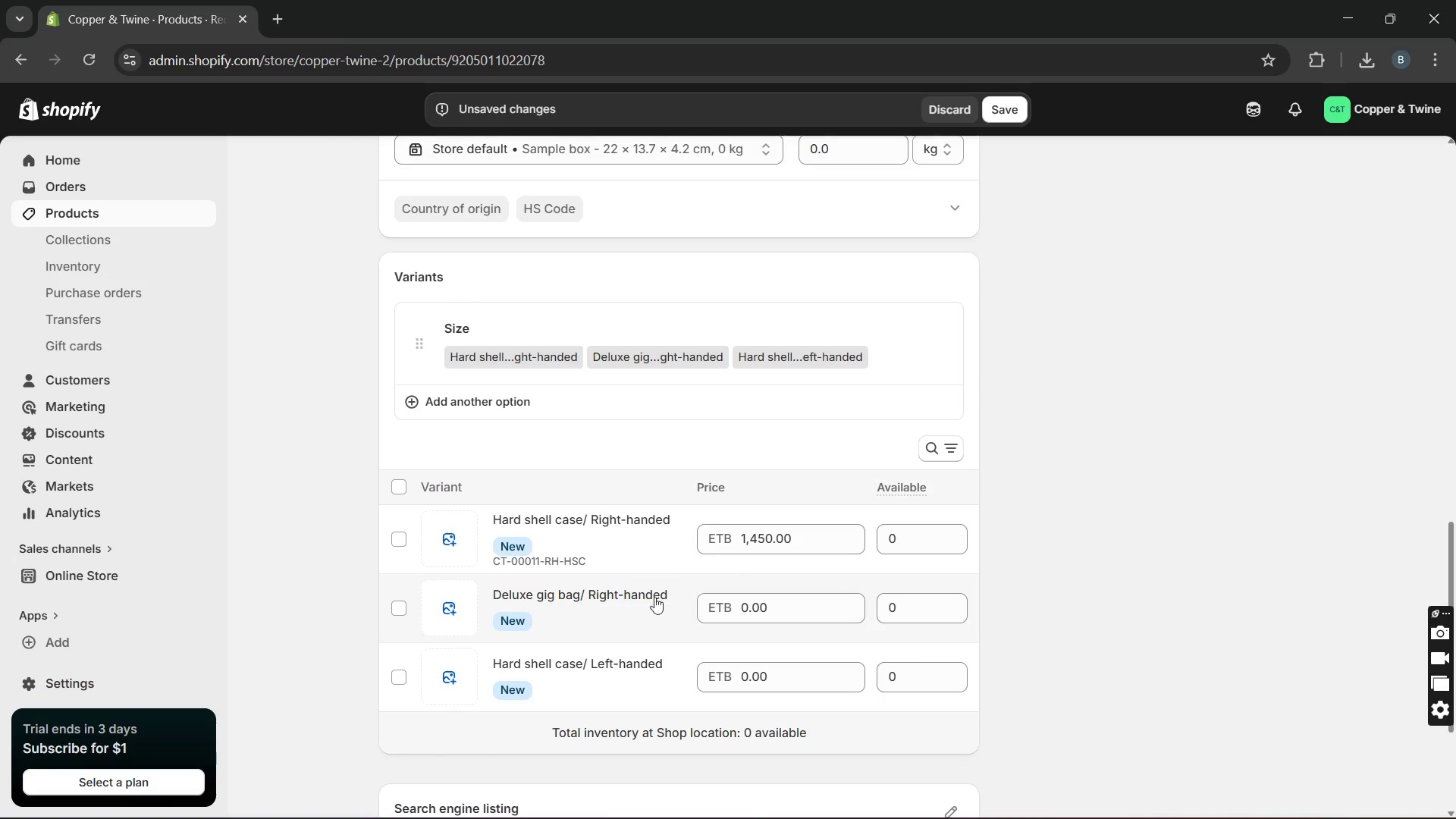 
left_click([624, 592])
 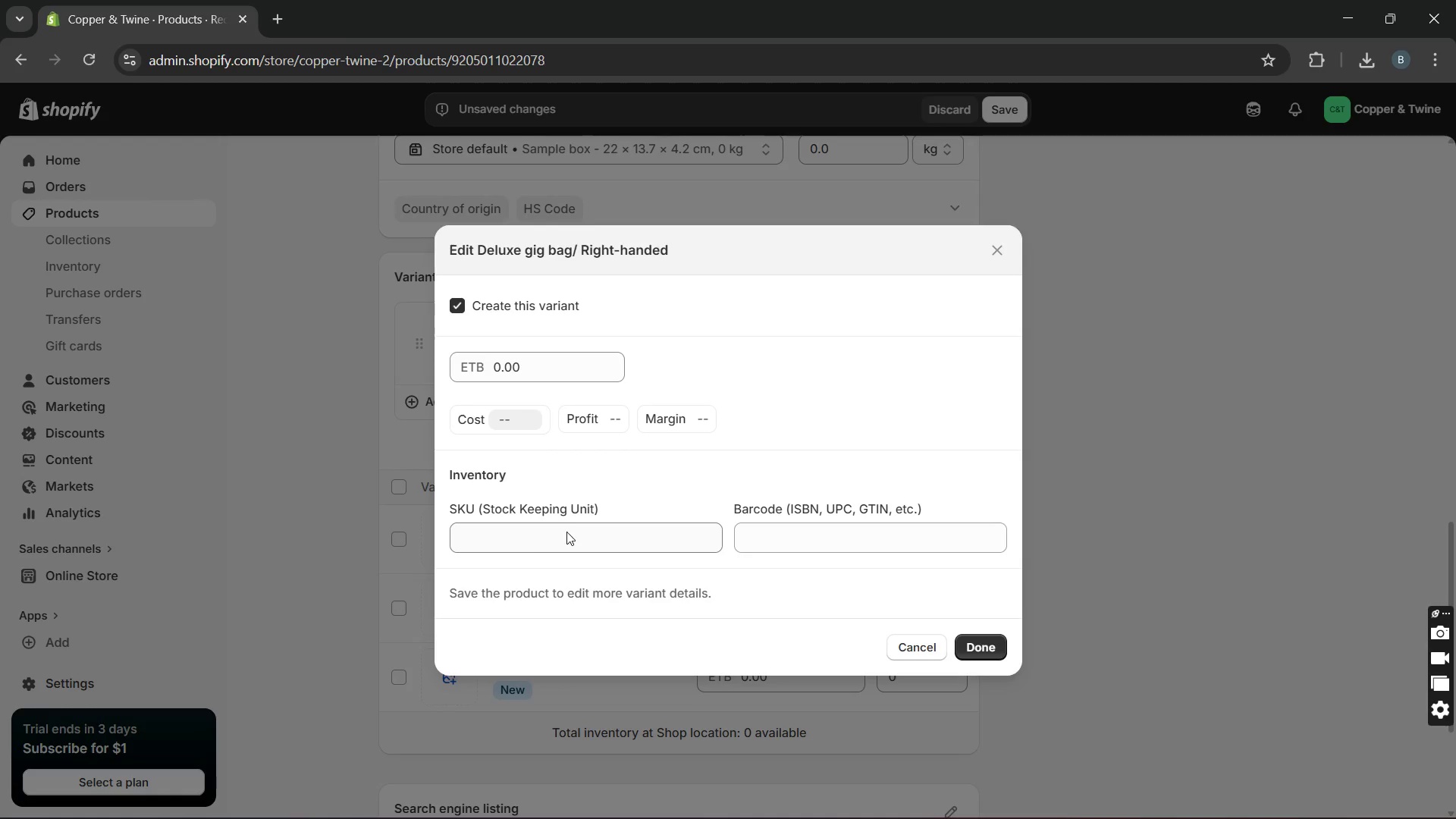 
left_click([560, 527])
 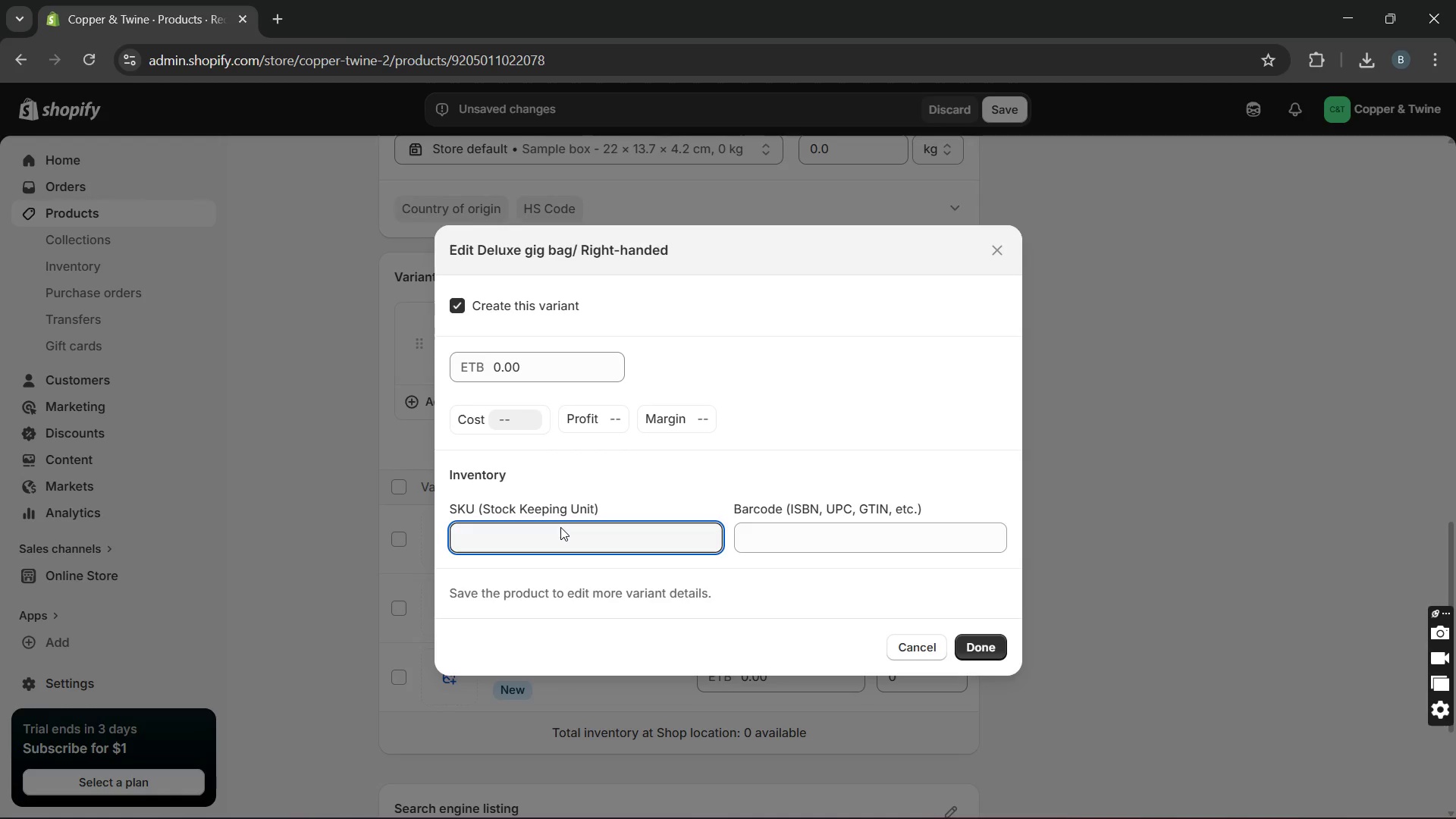 
type(CT-00011-RH-DGB)
 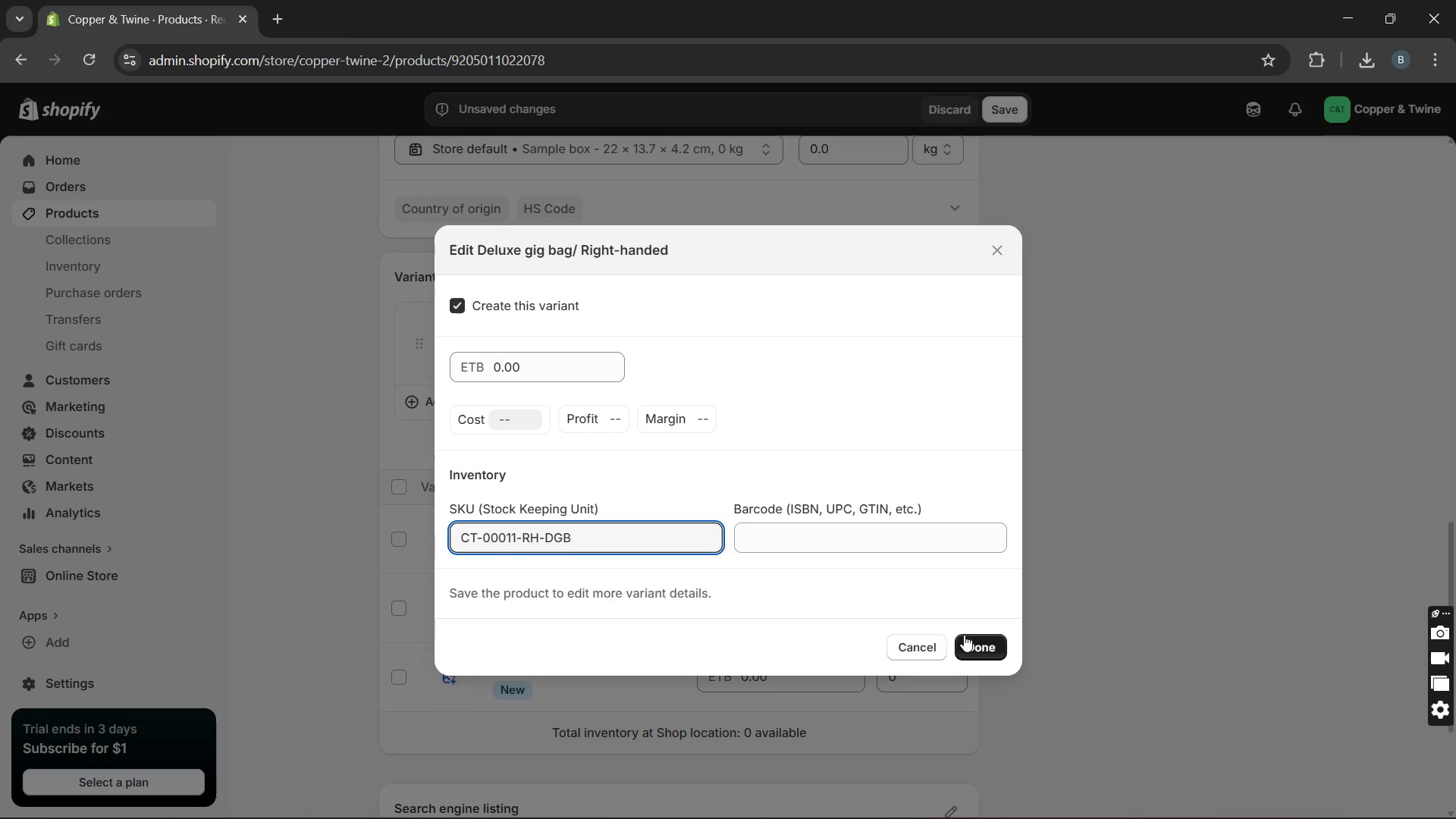 
wait(9.24)
 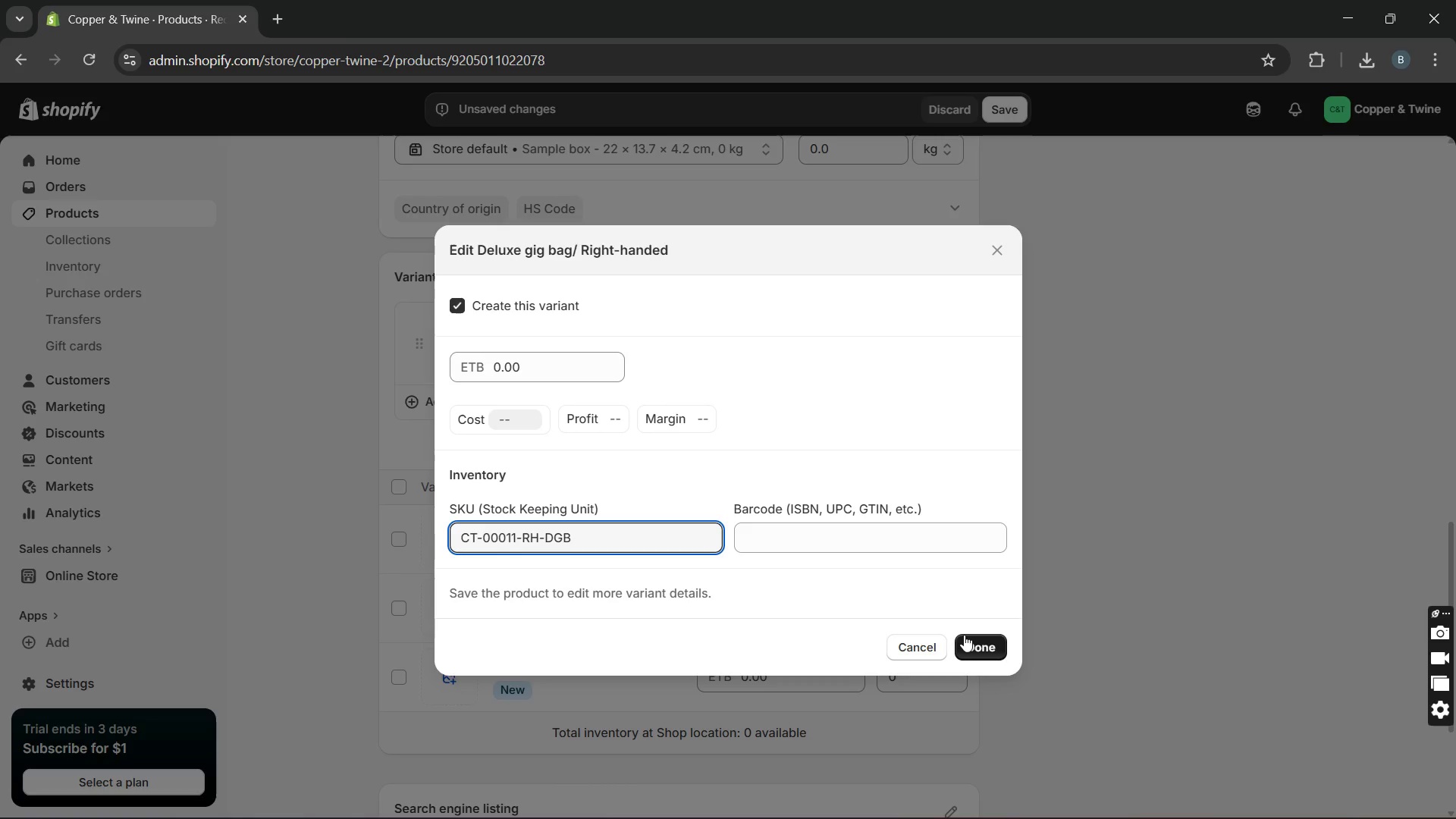 
left_click_drag(start_coordinate=[548, 360], to_coordinate=[455, 356])
 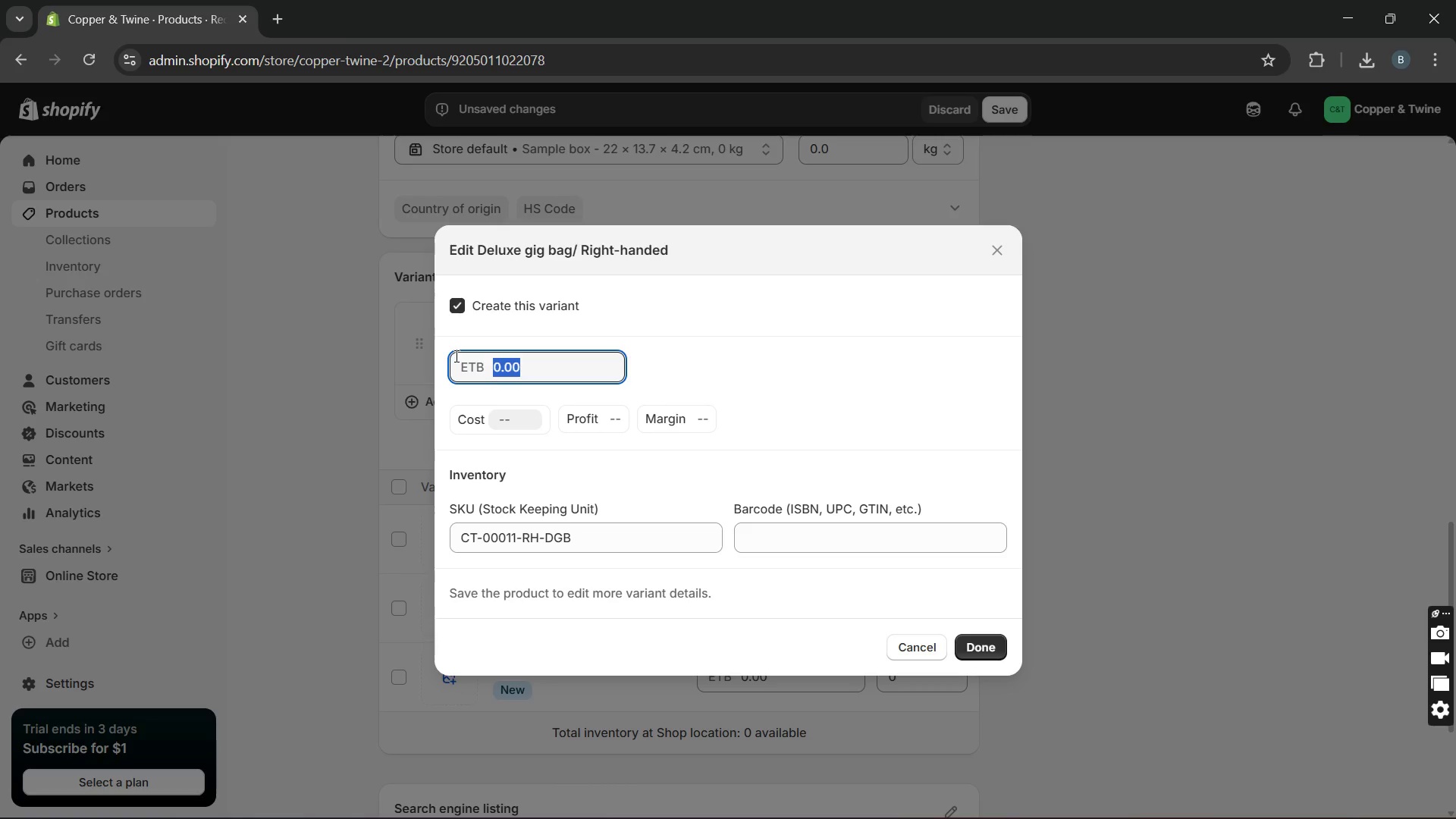 
type(1350)
 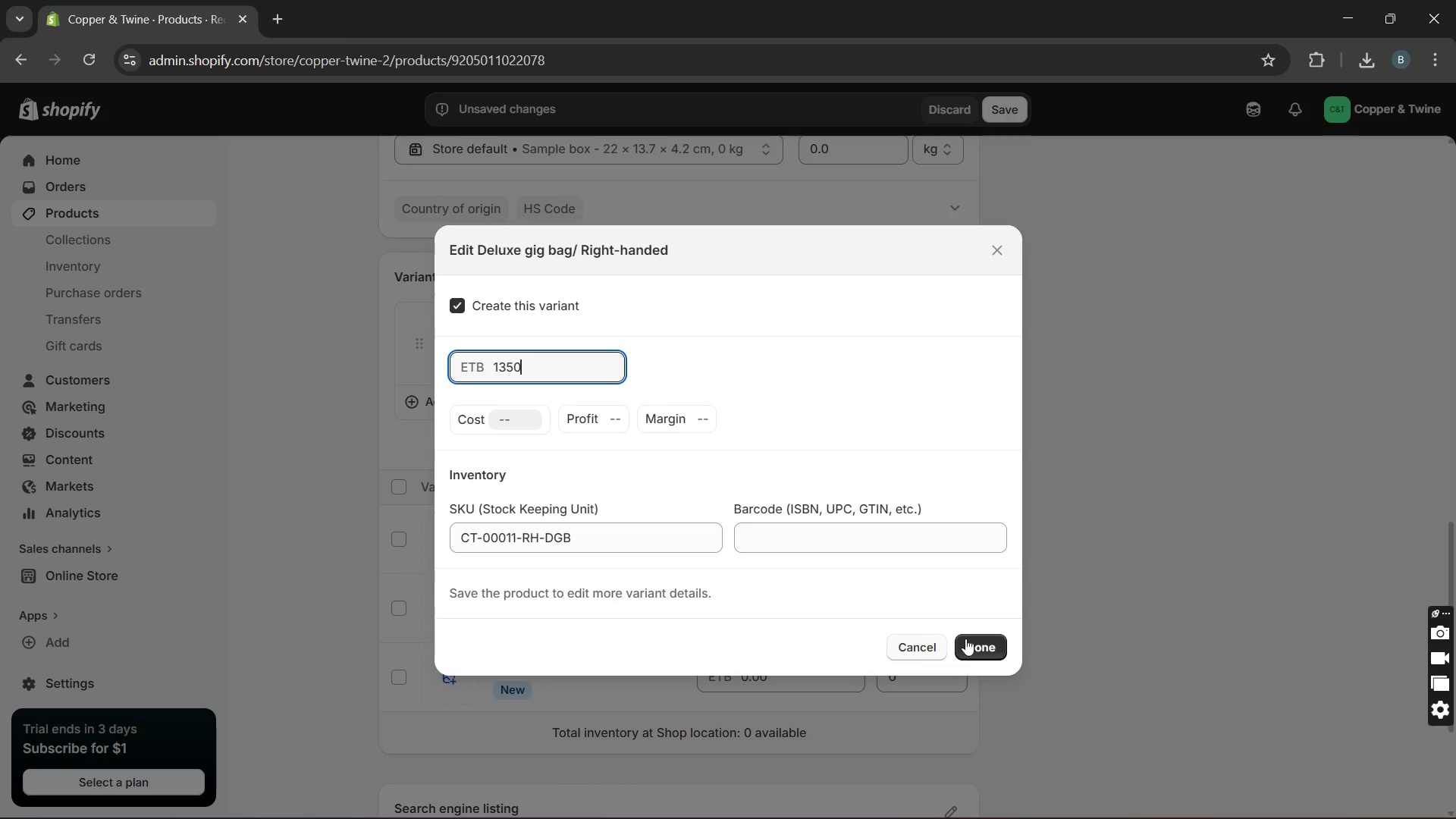 
left_click([999, 640])
 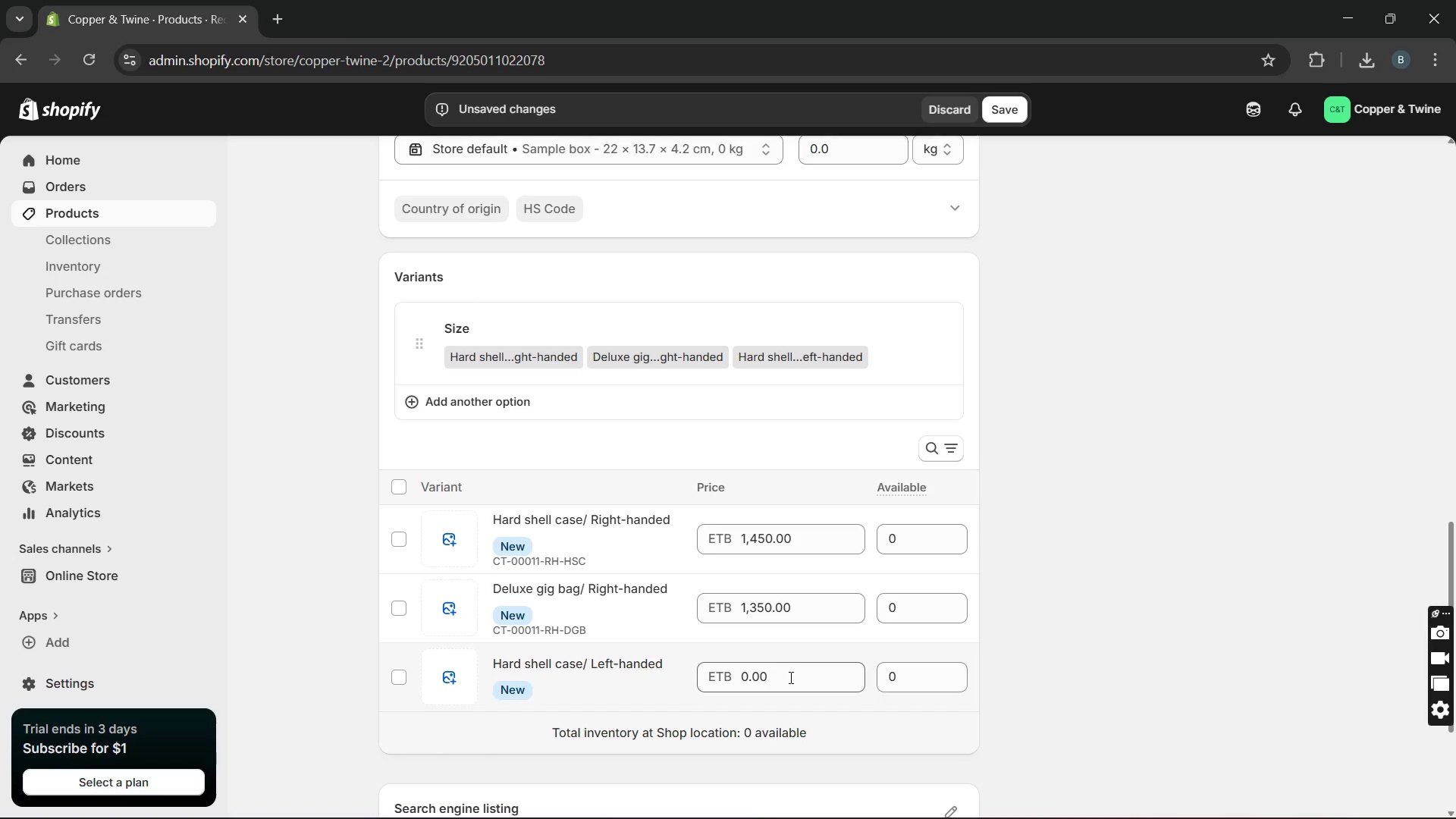 
left_click([657, 672])
 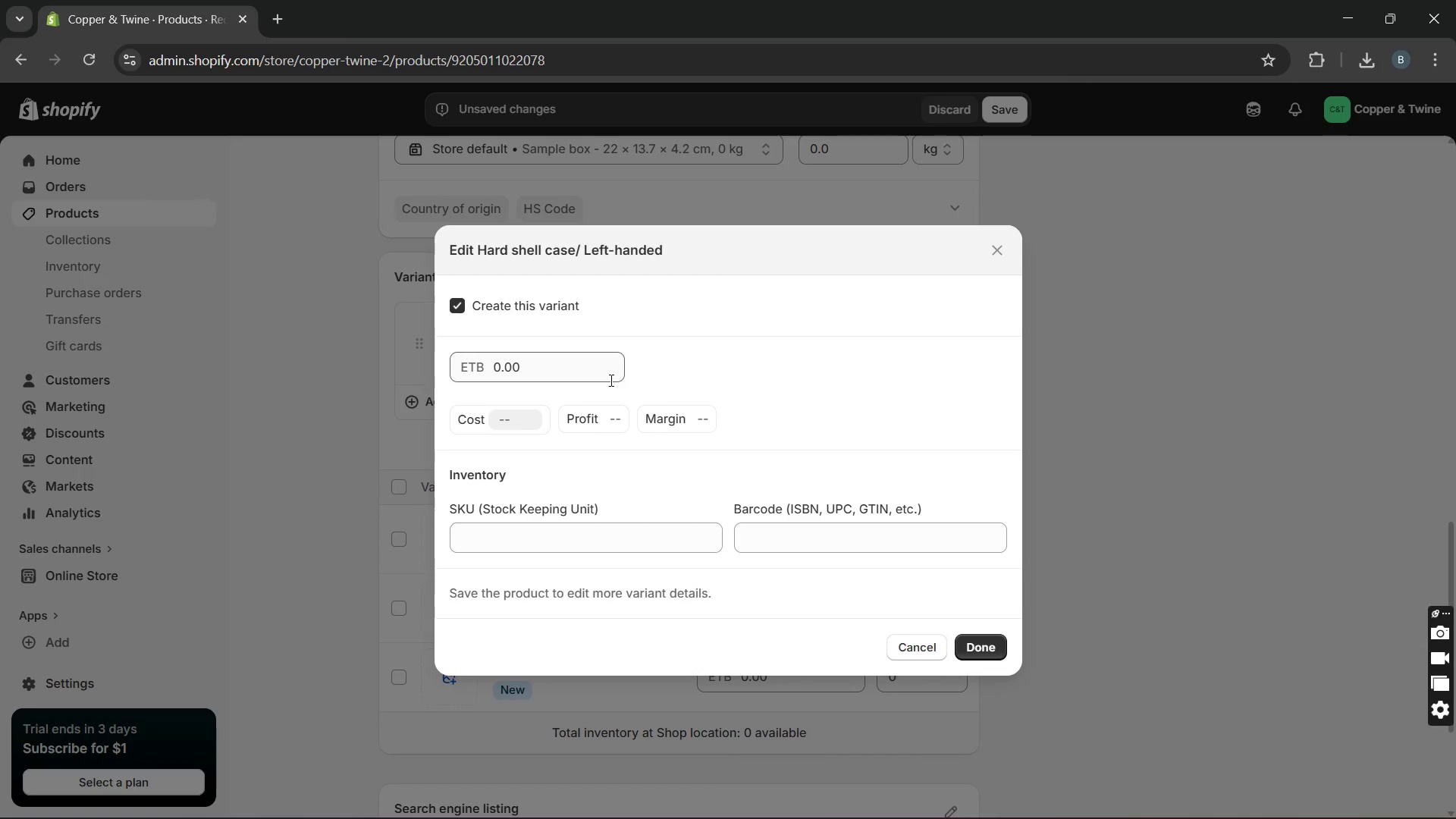 
left_click_drag(start_coordinate=[578, 361], to_coordinate=[462, 347])
 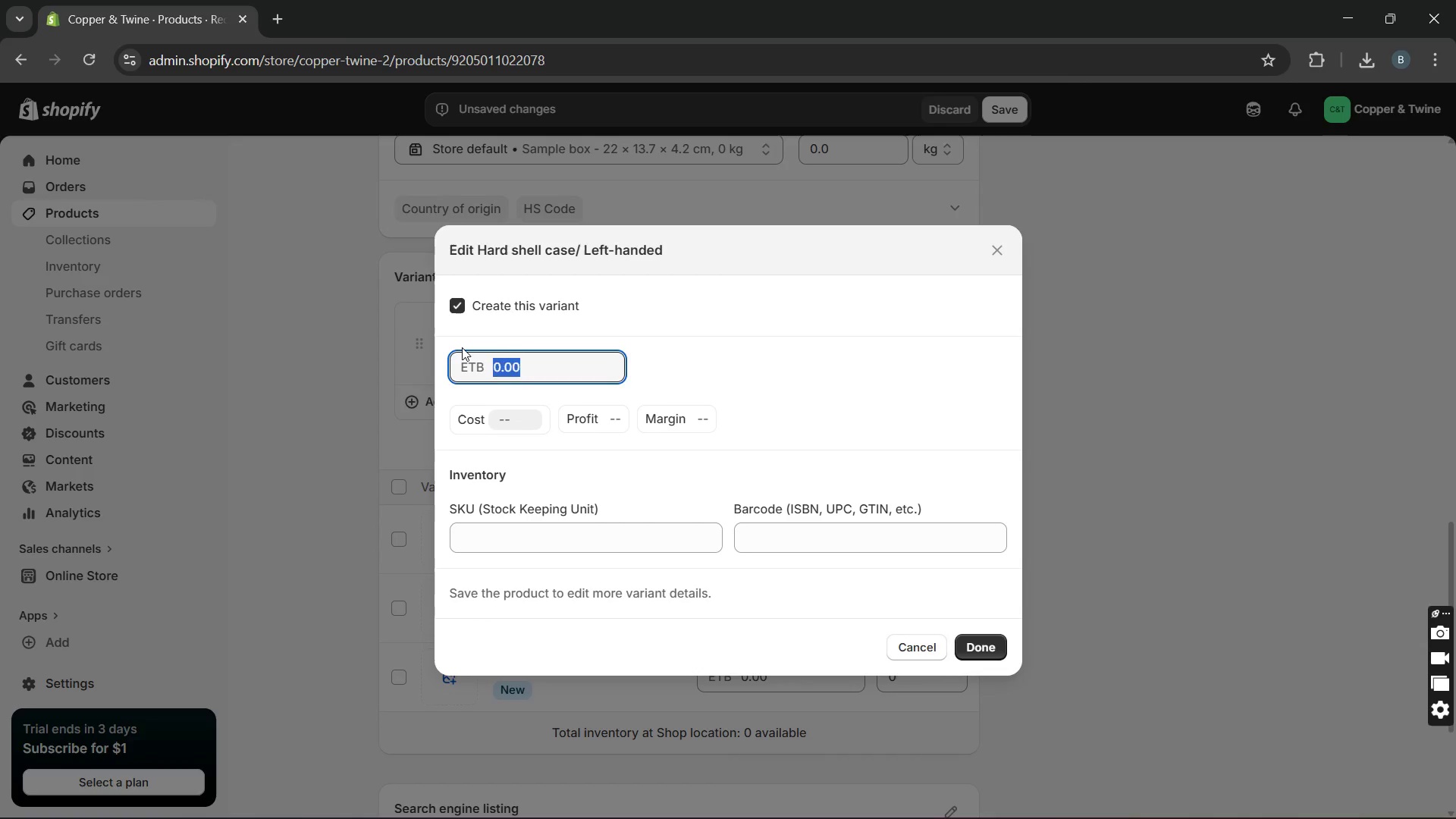 
type(1550)
 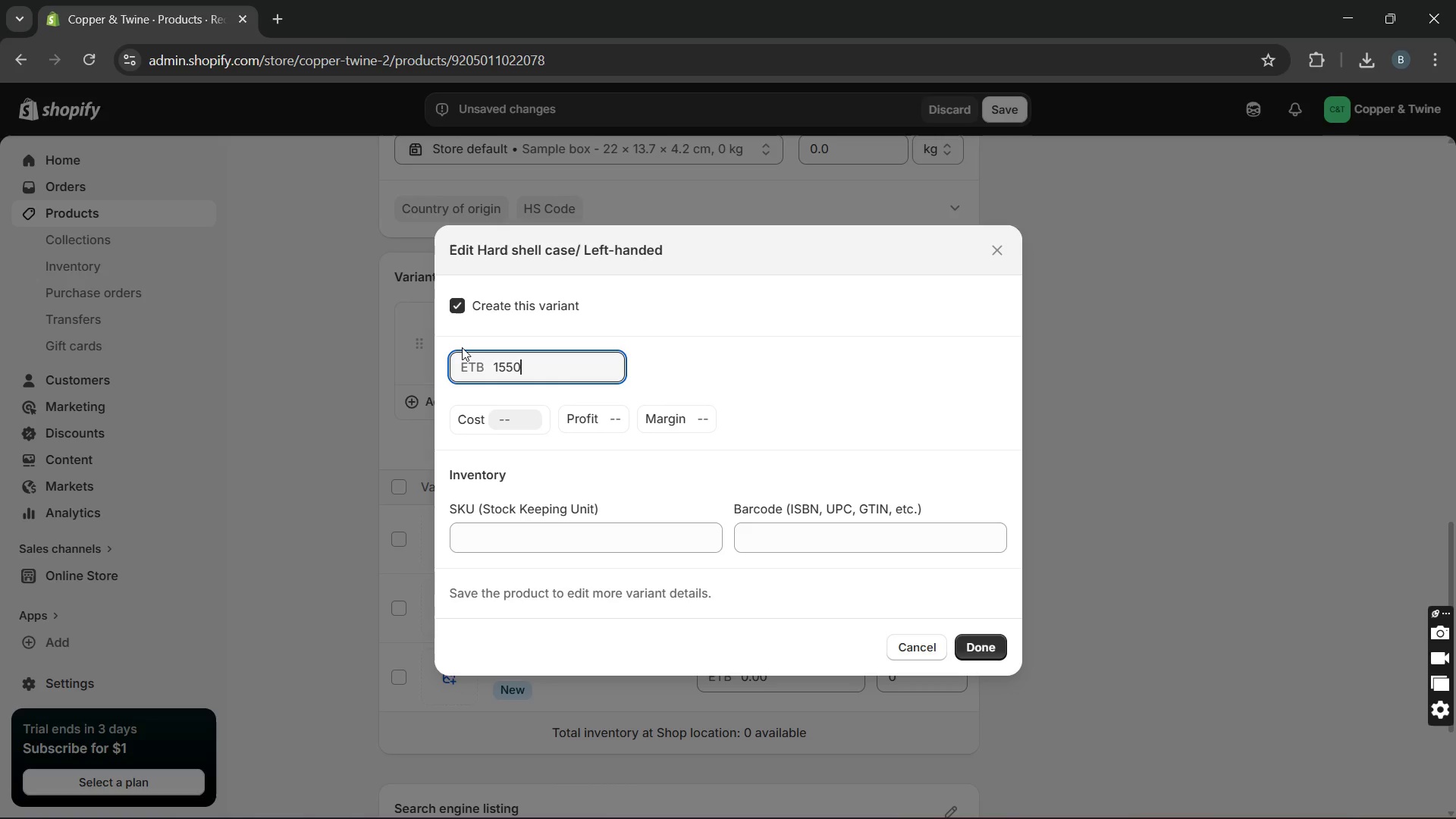 
wait(17.88)
 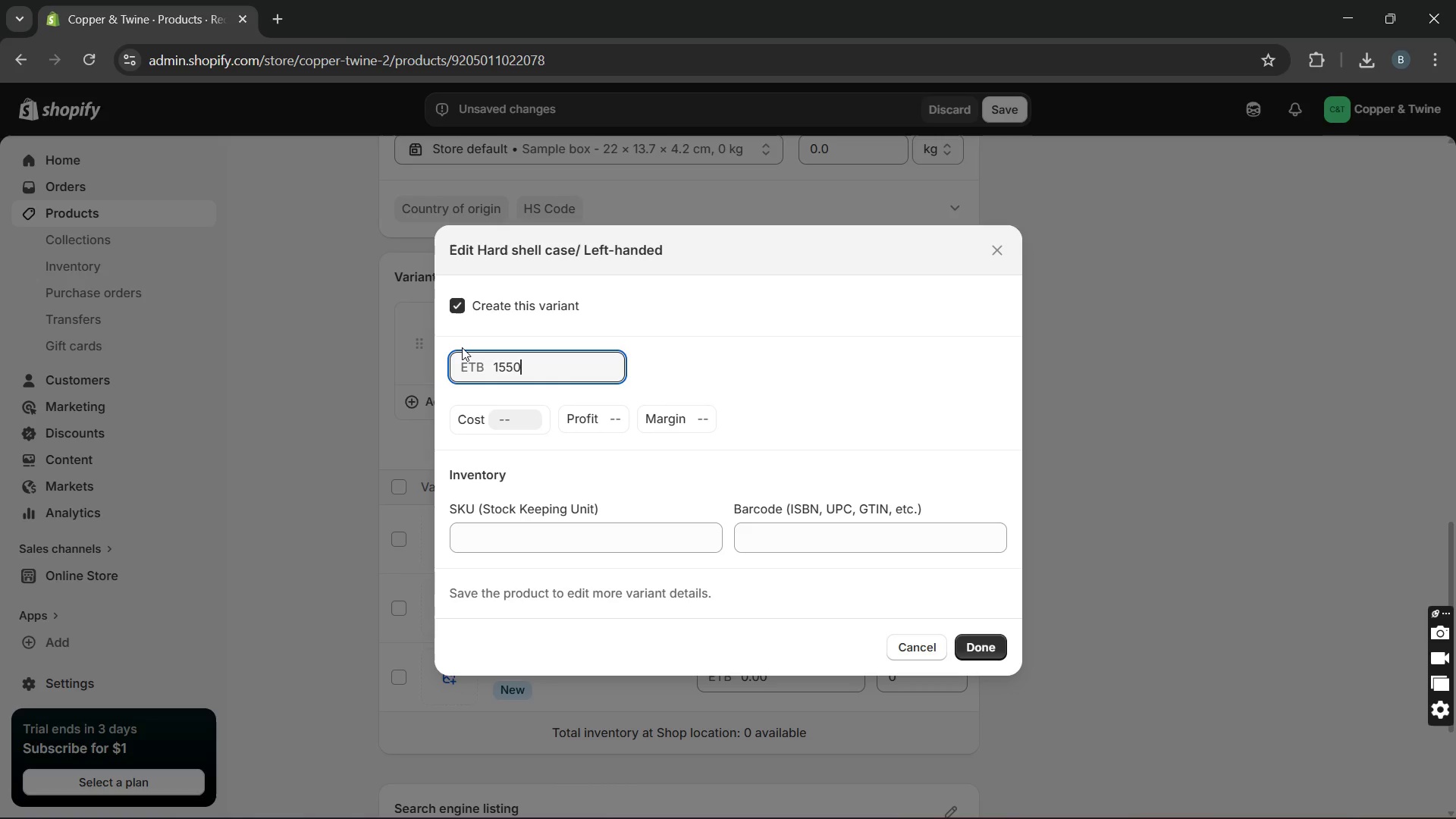 
left_click([602, 551])
 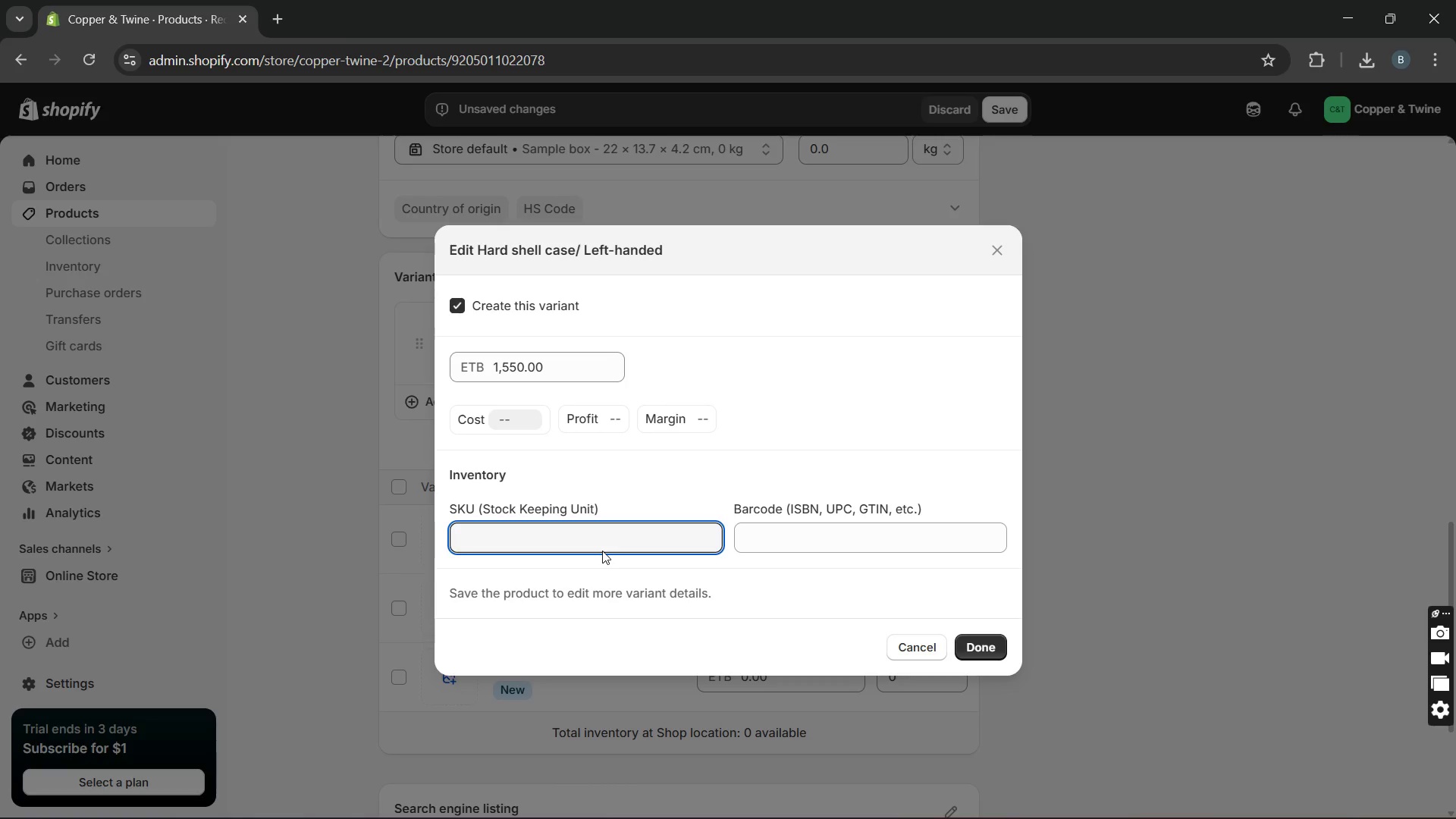 
type(CT-00011-LH-HSC)
 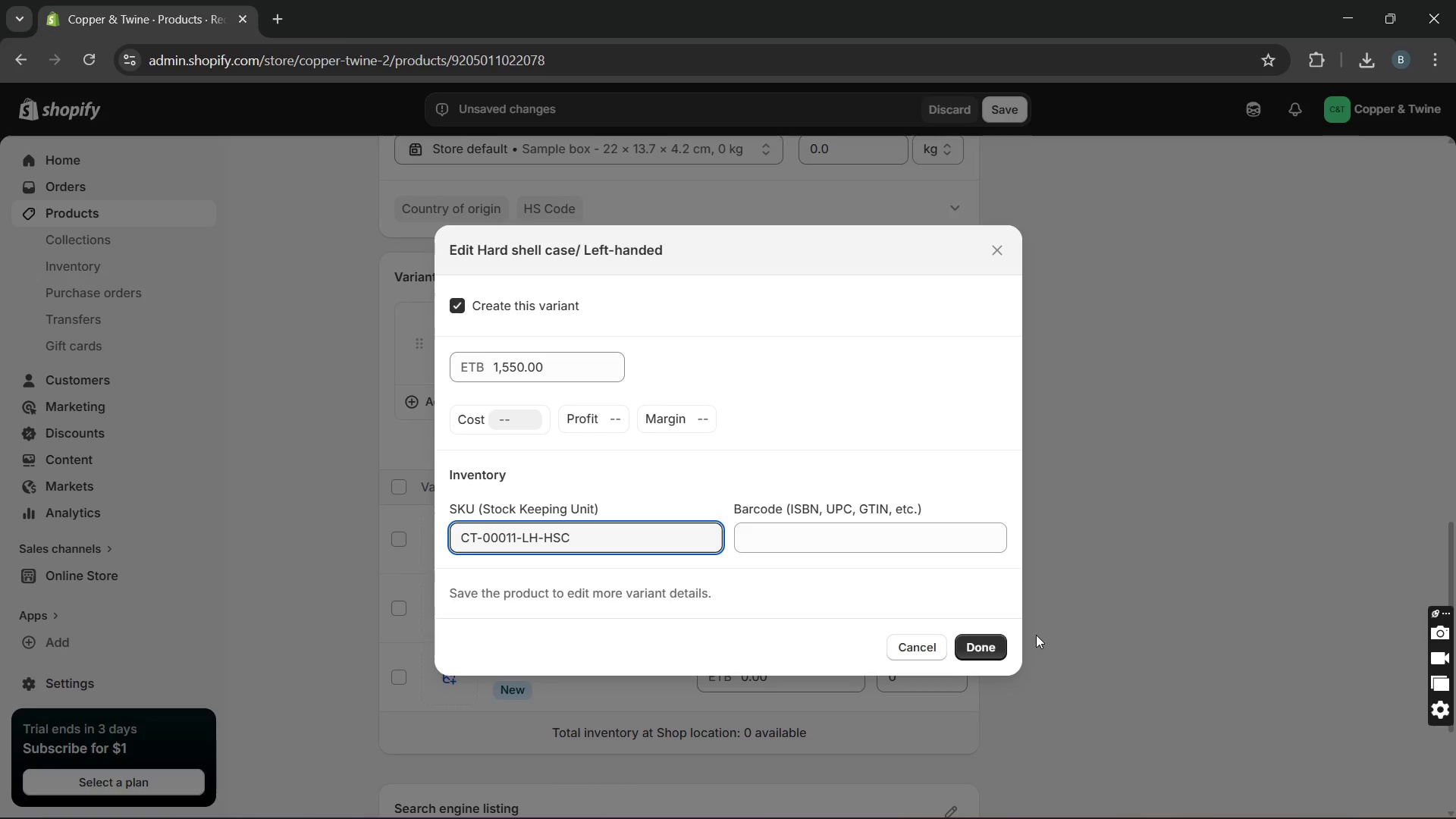 
left_click([985, 636])
 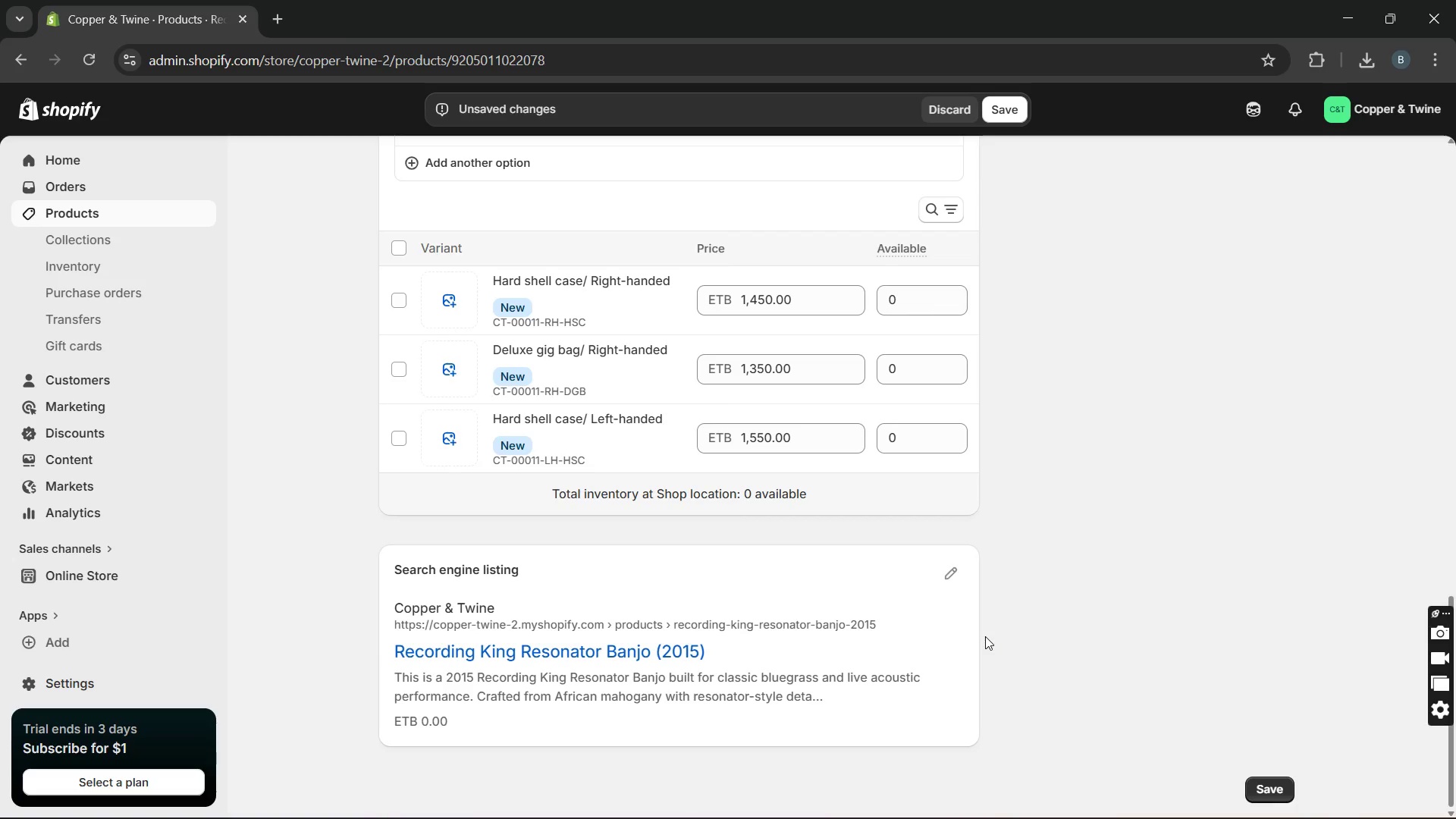 
left_click([943, 569])
 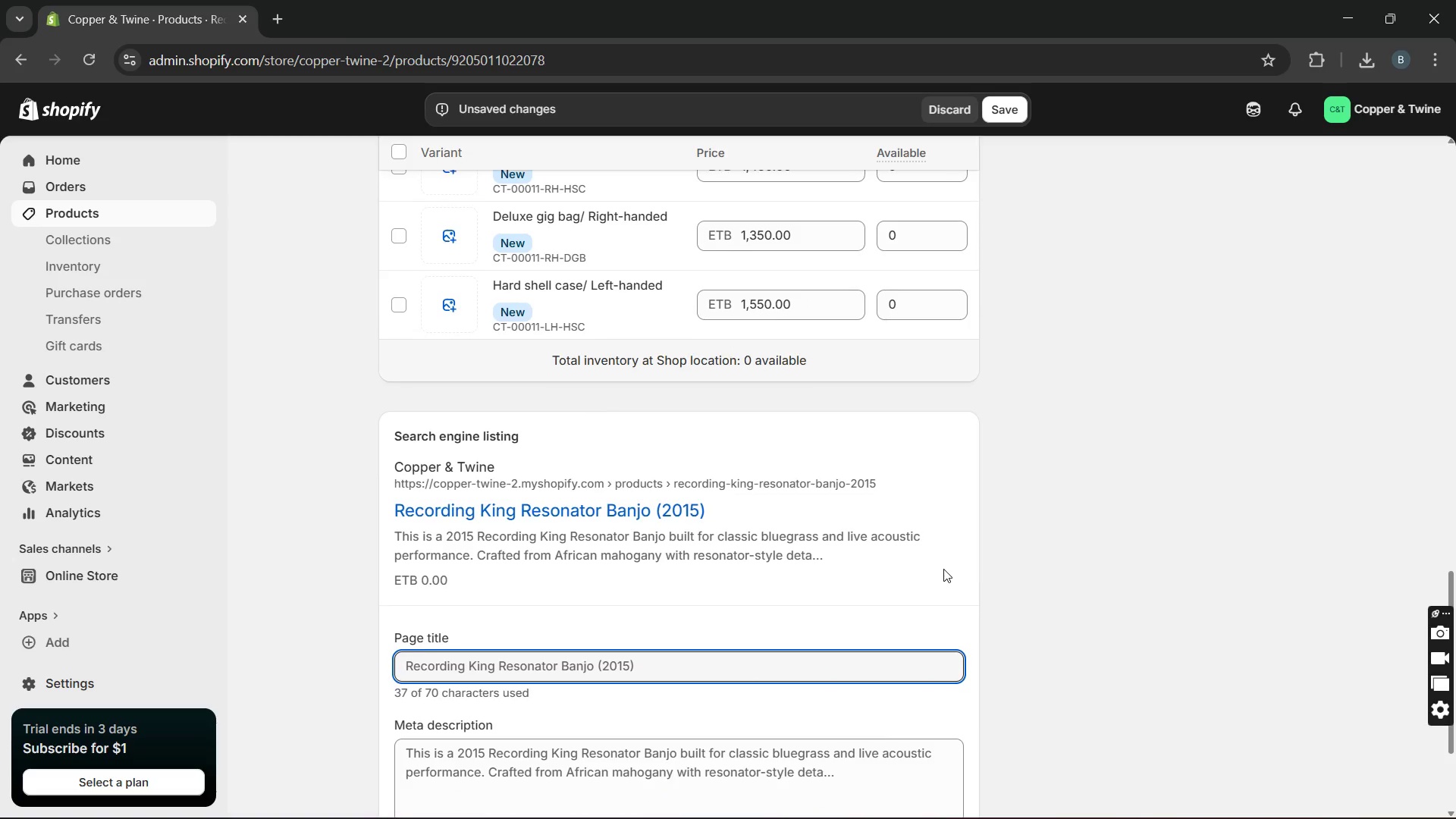 
wait(5.94)
 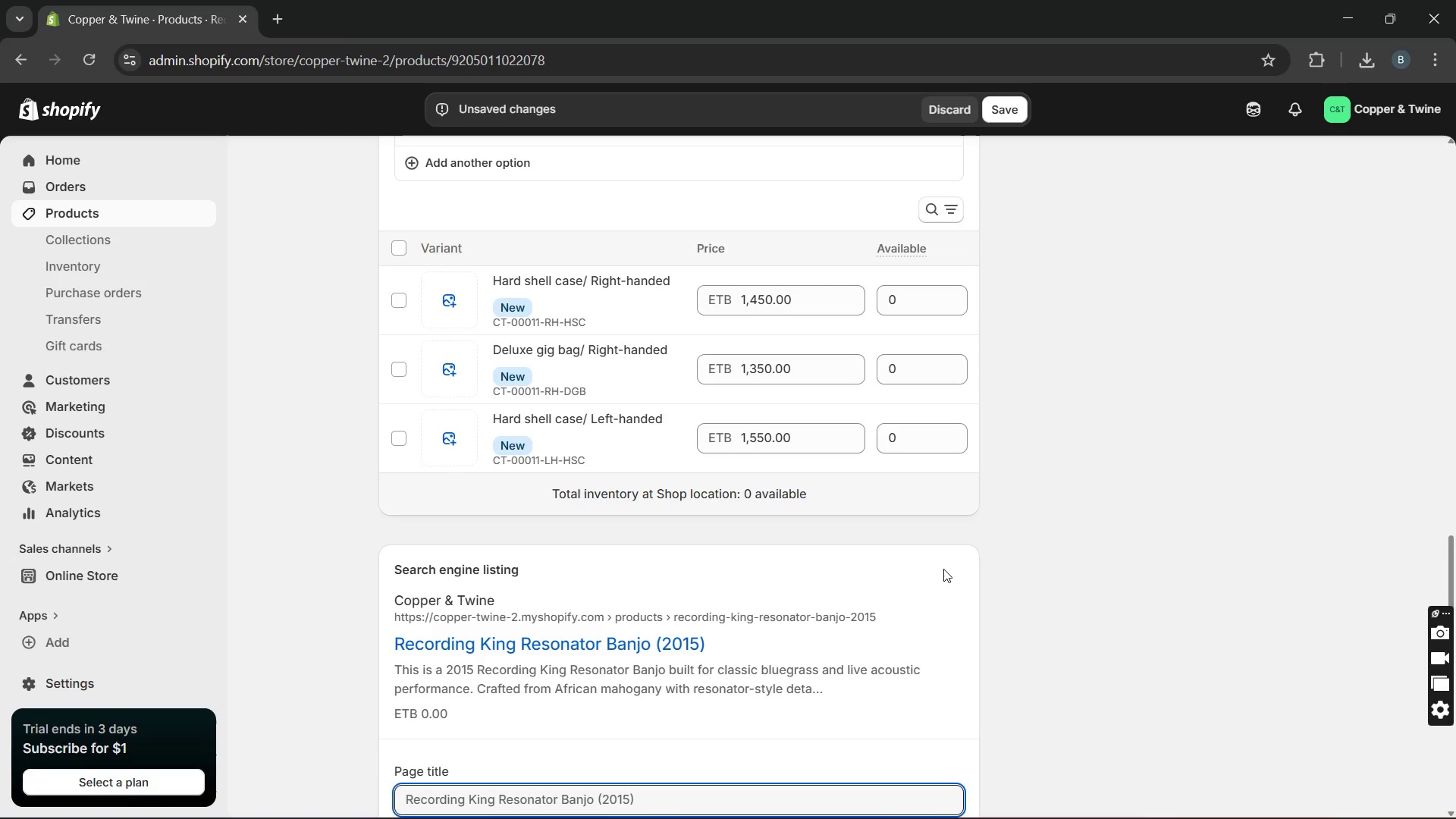 
left_click([605, 662])
 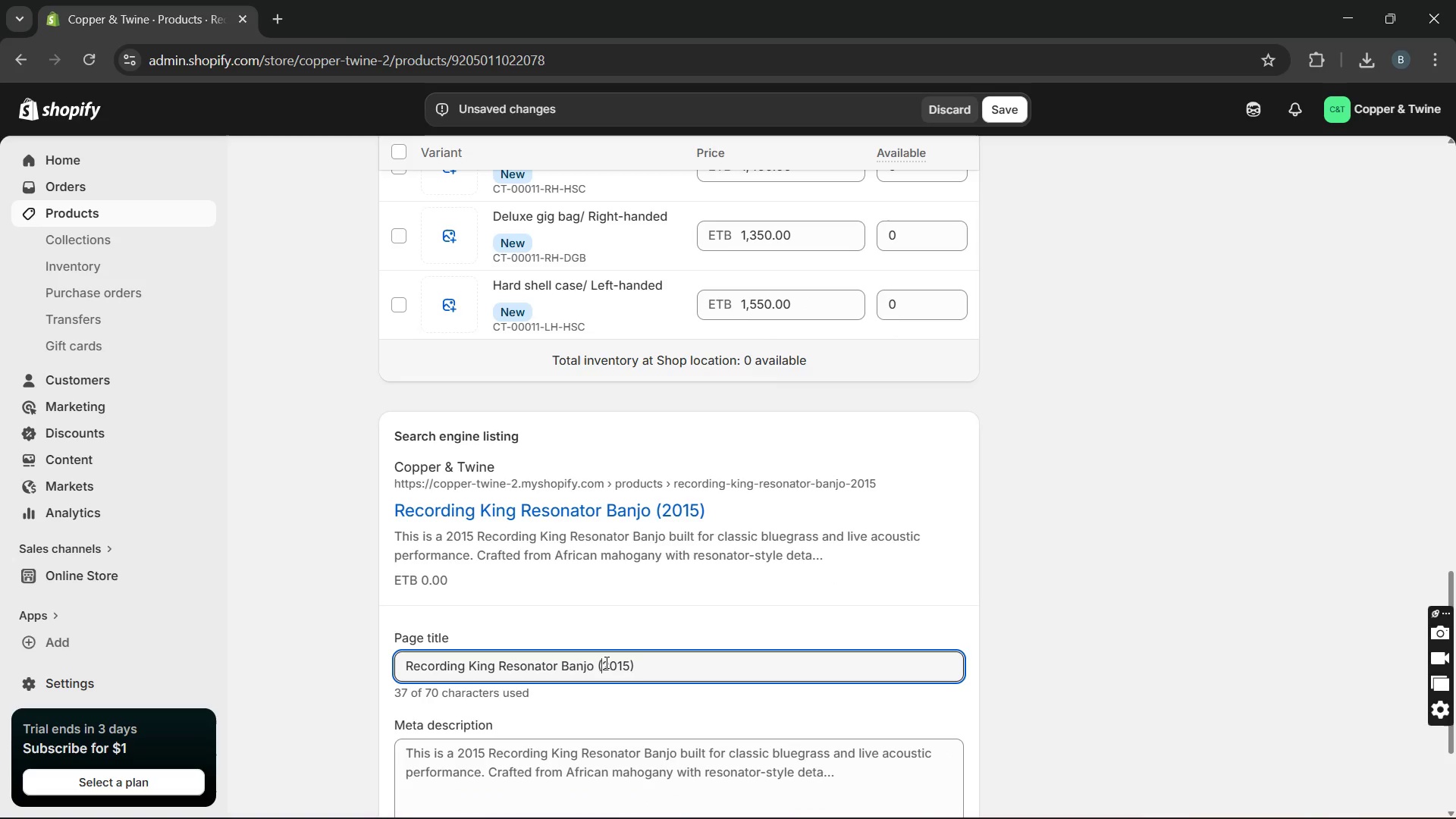 
key(Backspace)
 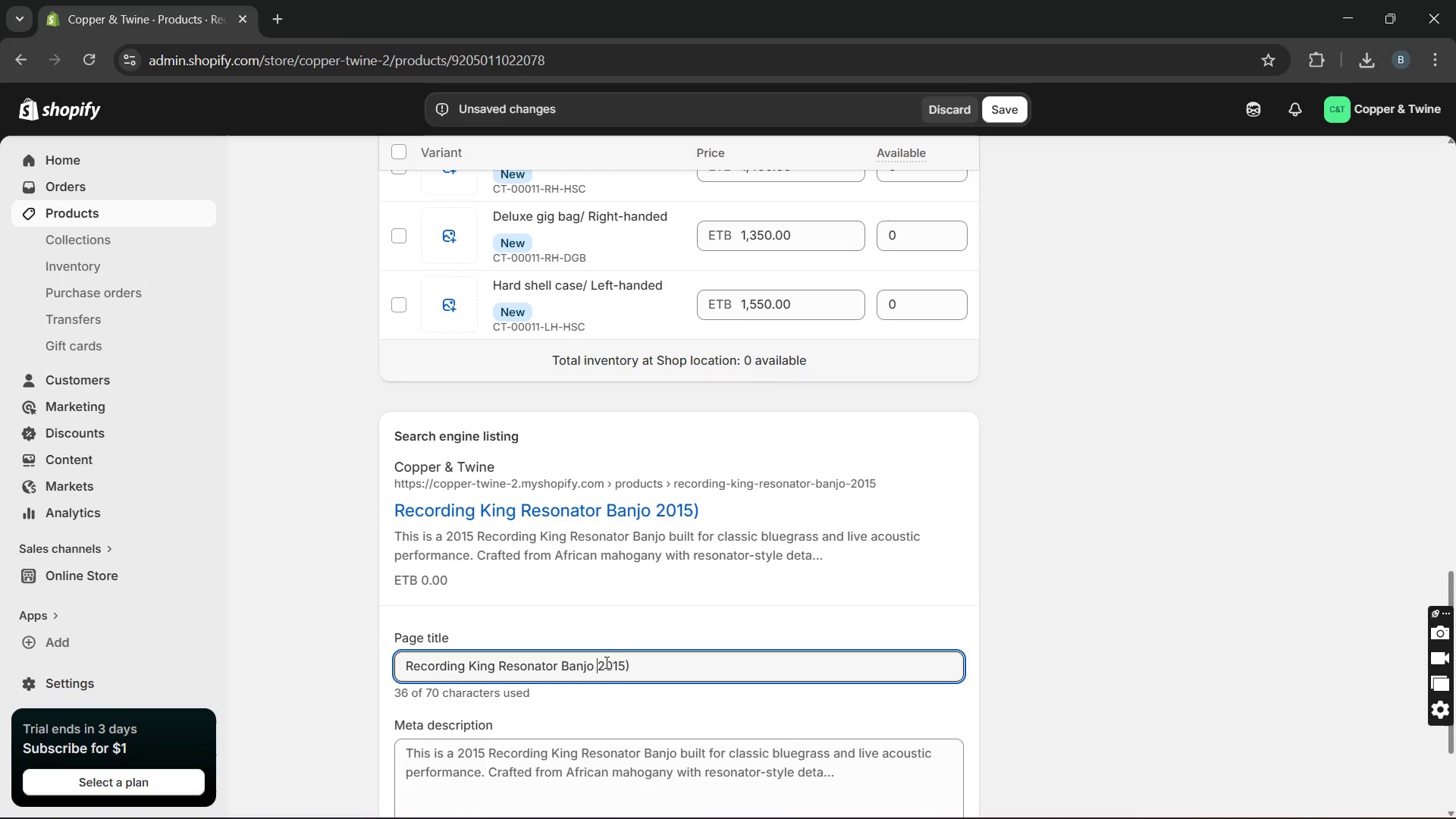 
key(ArrowRight)
 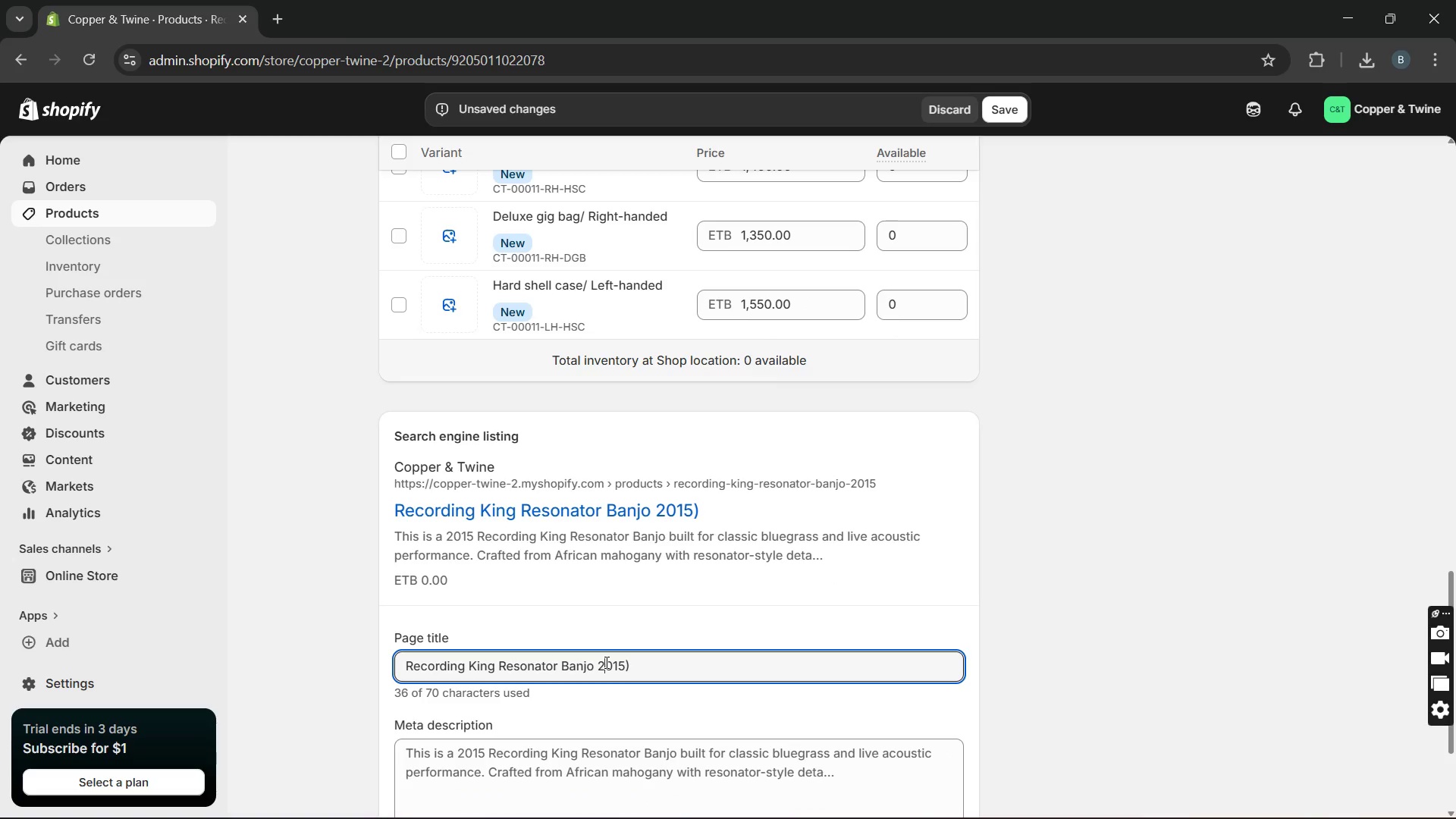 
key(ArrowRight)
 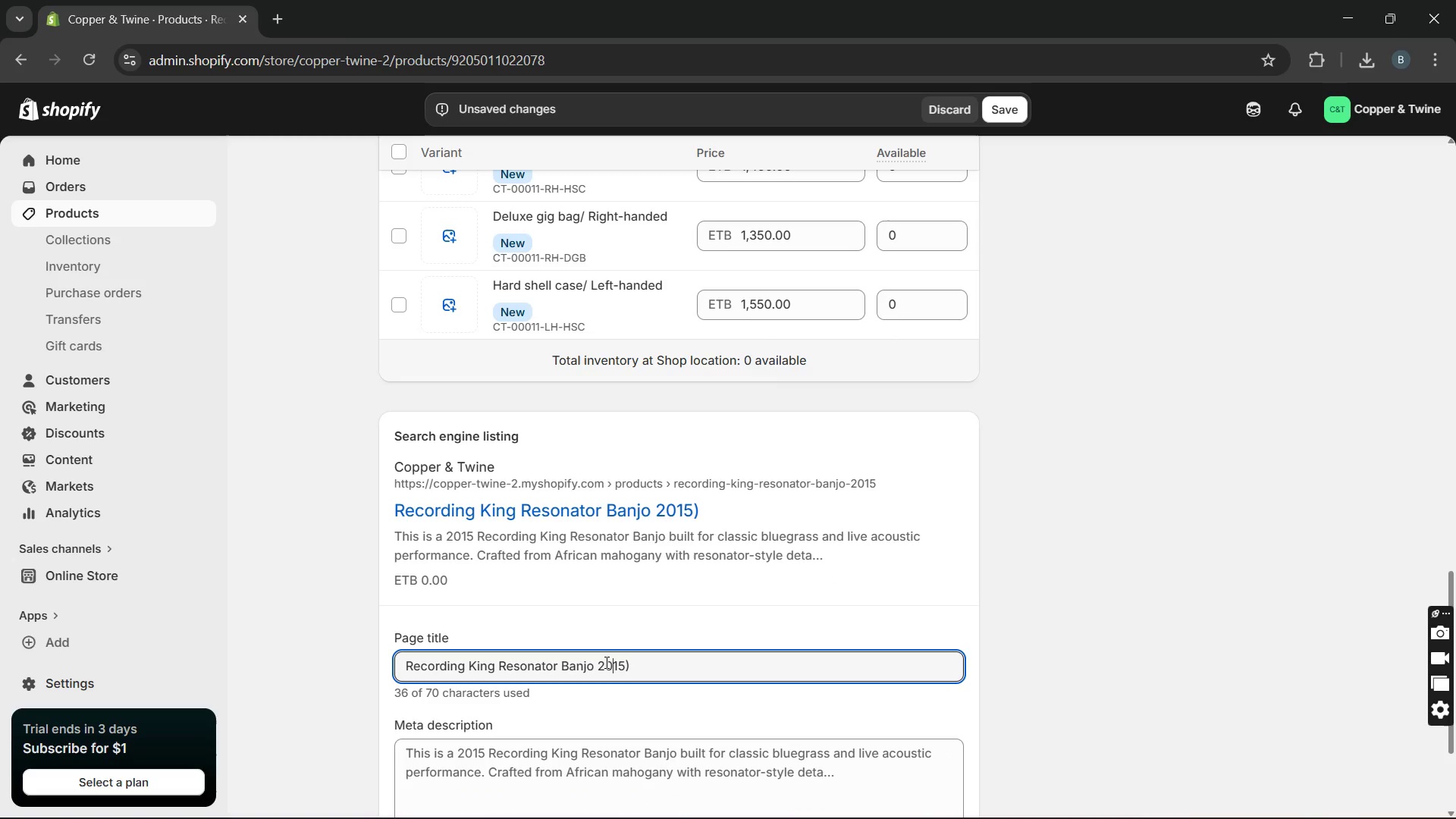 
key(ArrowRight)
 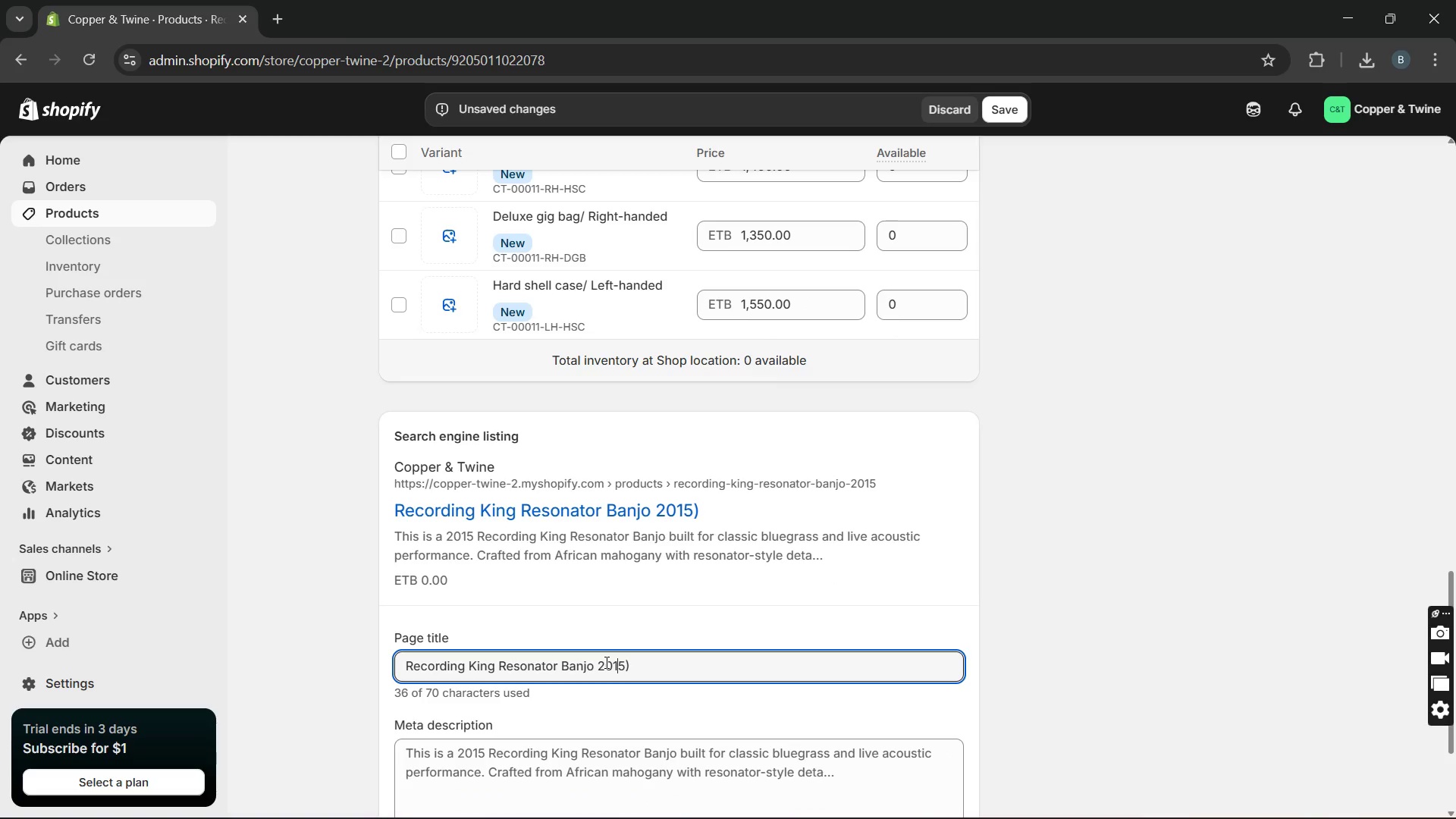 
key(ArrowRight)
 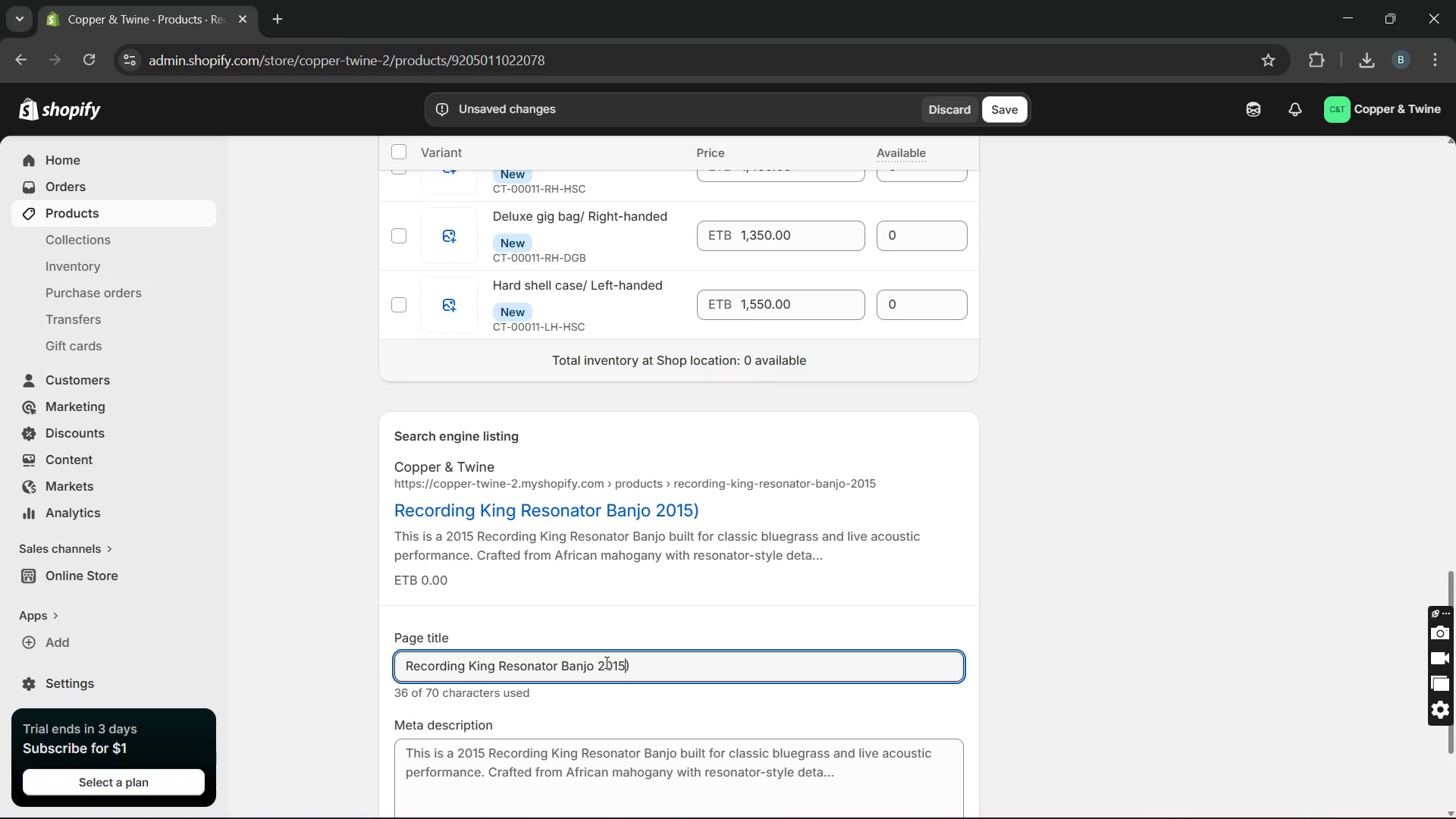 
key(ArrowRight)
 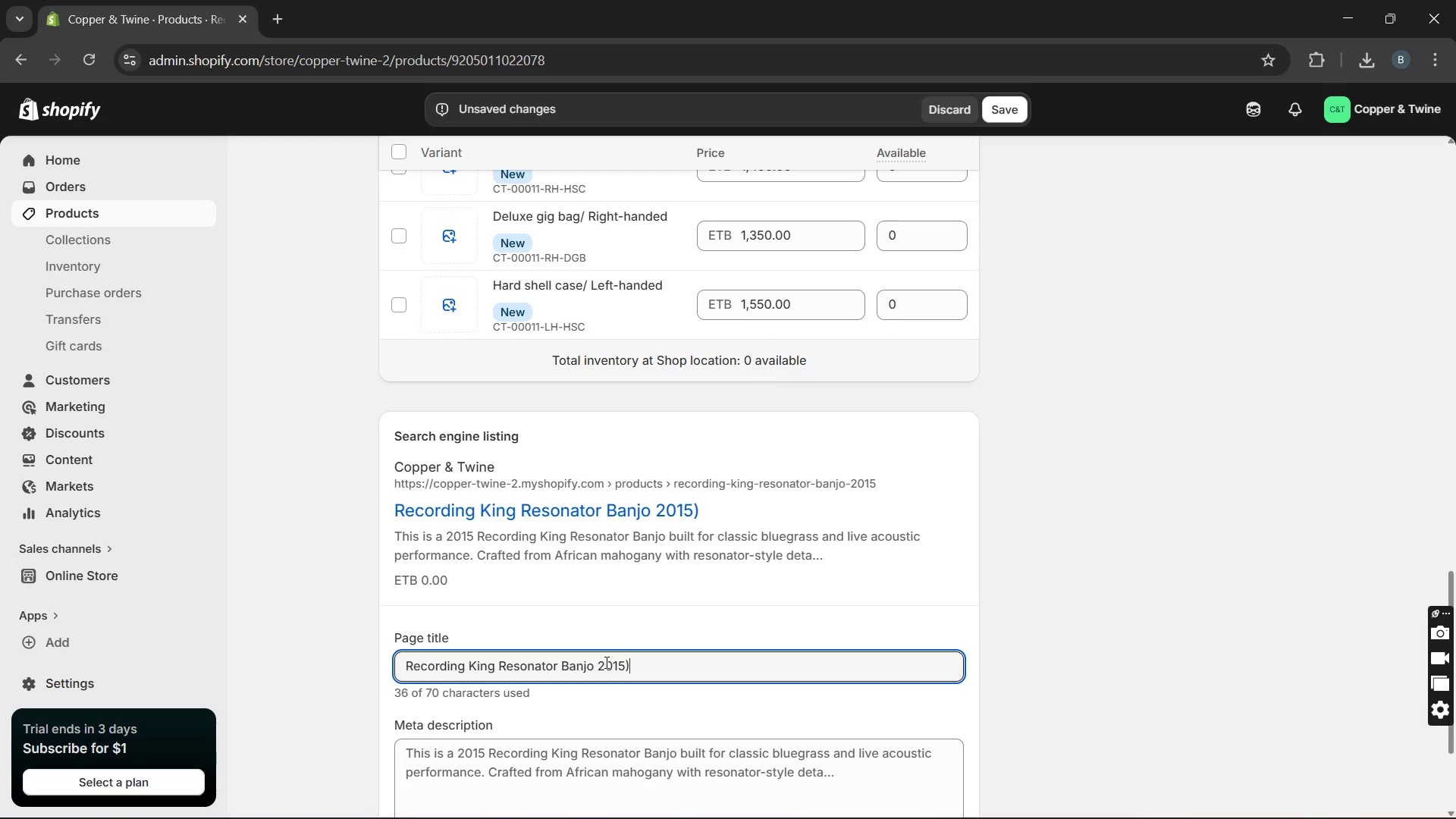 
key(Backspace)
 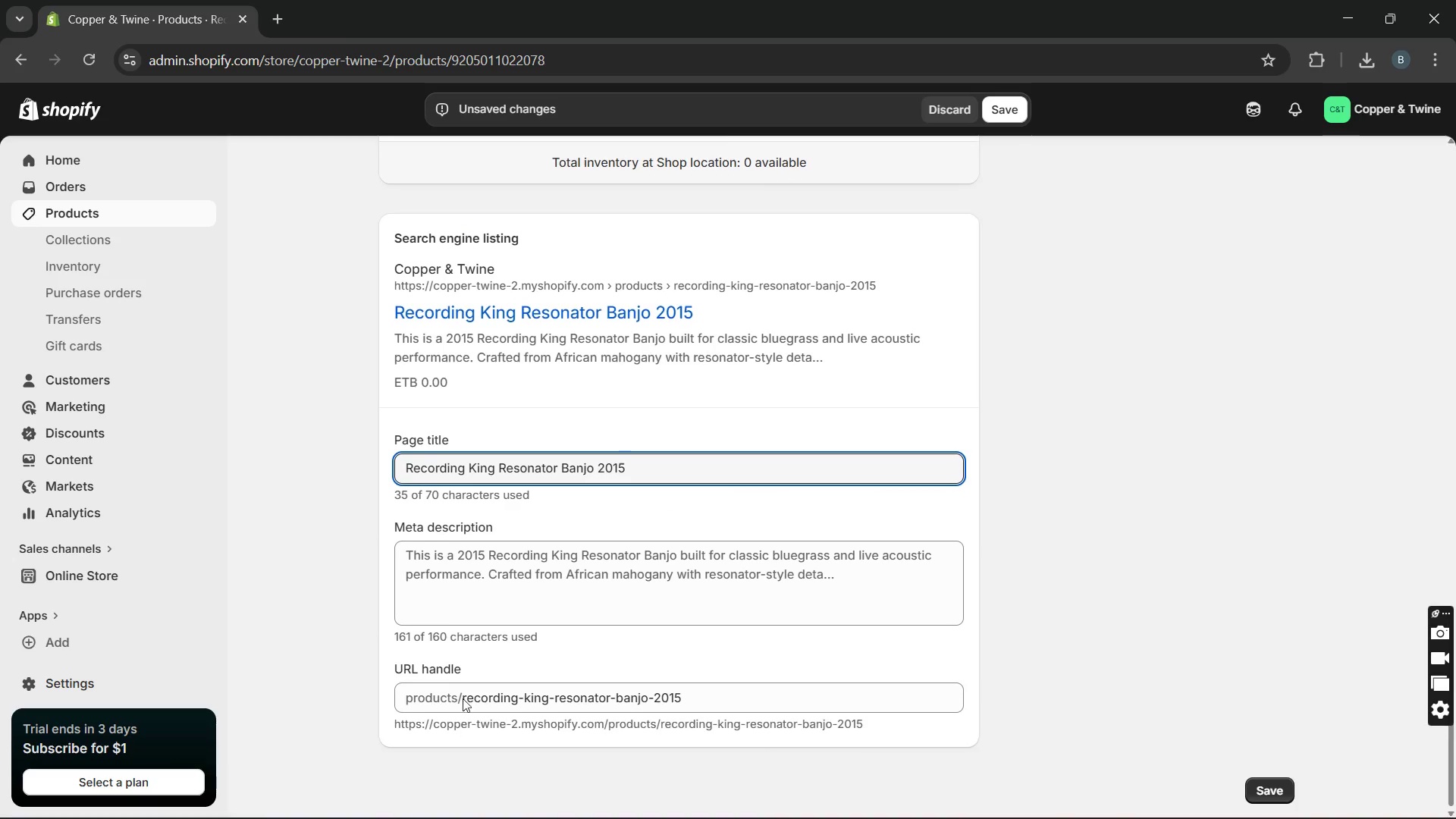 
double_click([463, 574])
 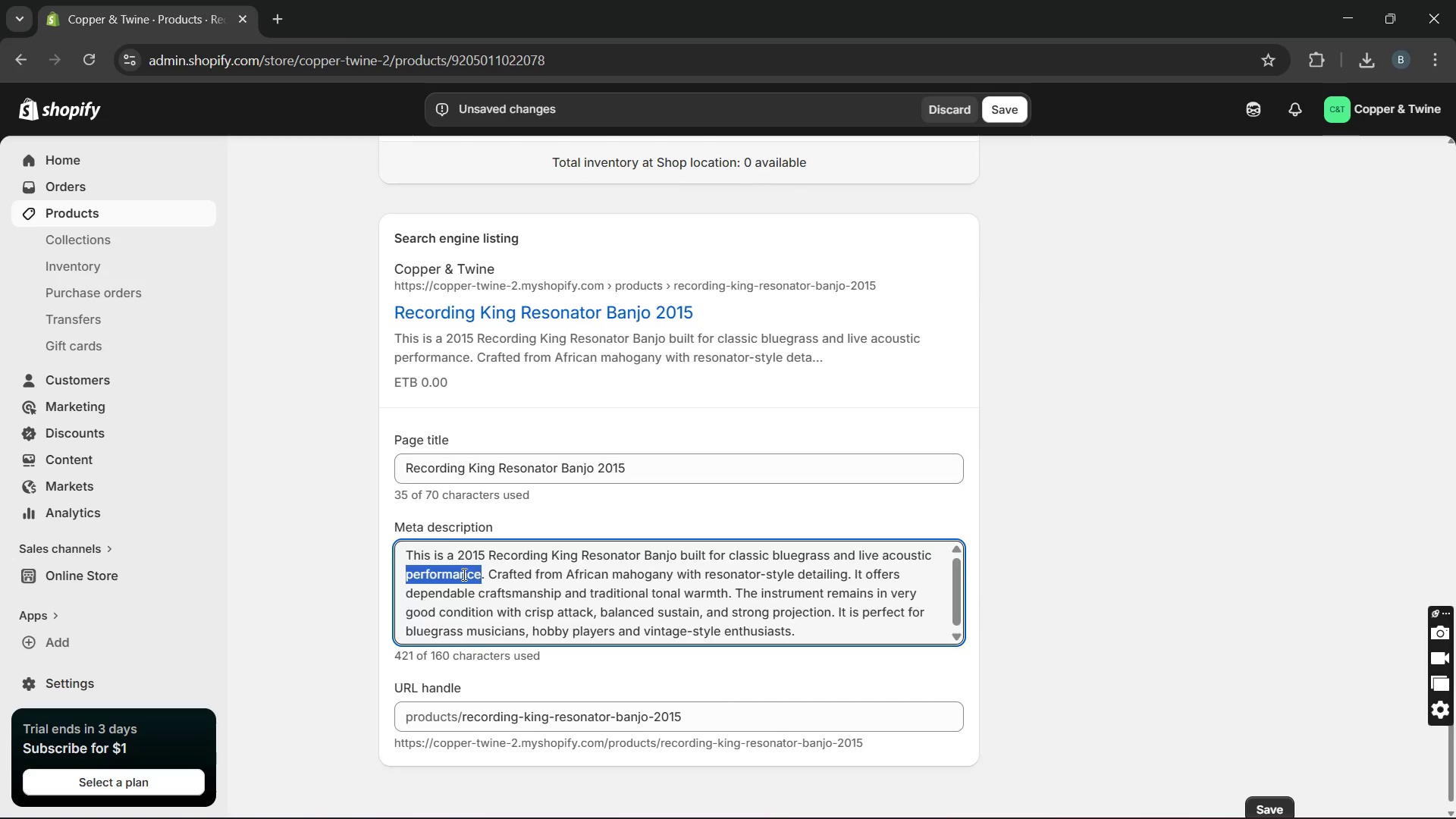 
triple_click([463, 574])
 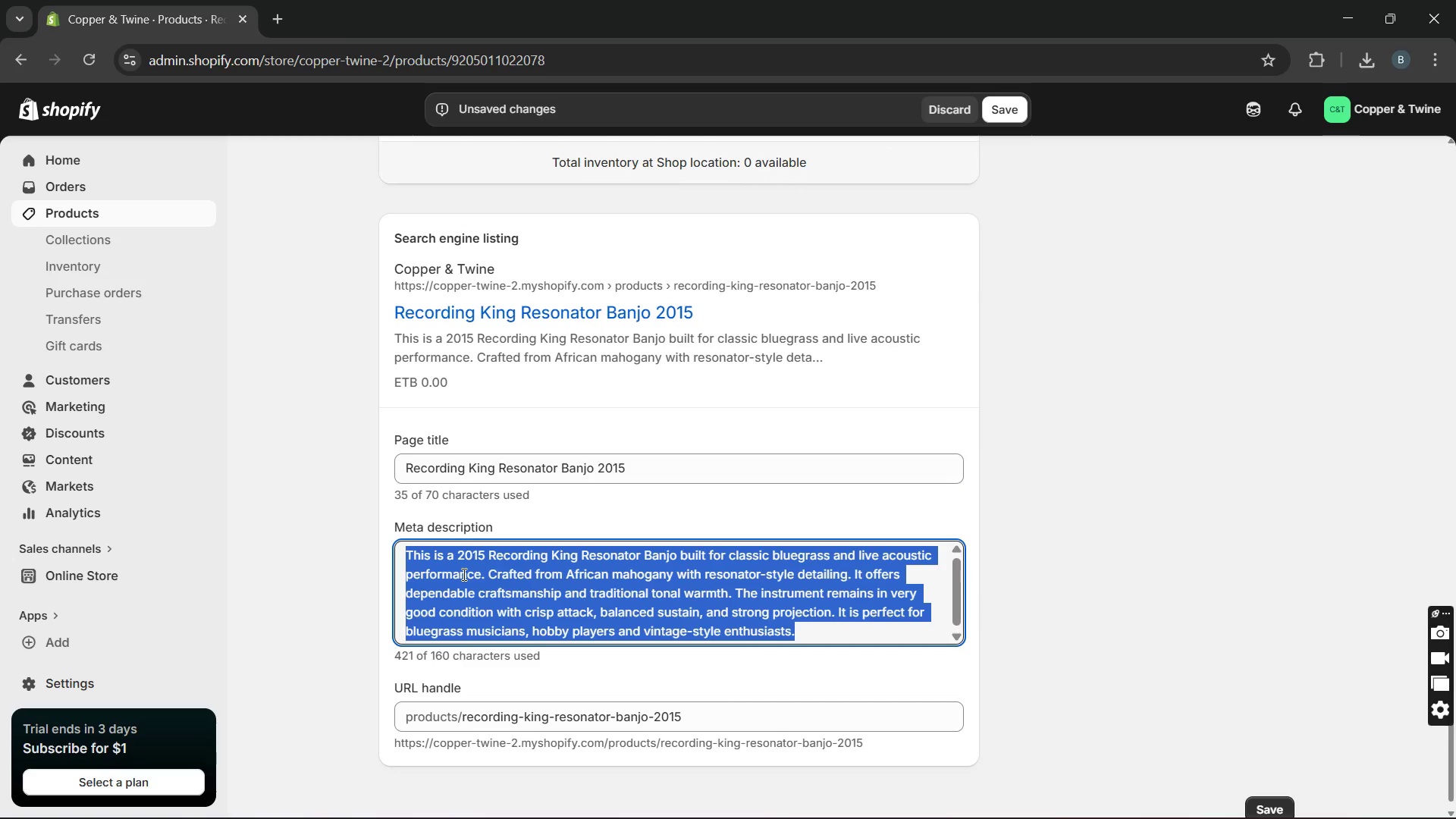 
triple_click([463, 574])
 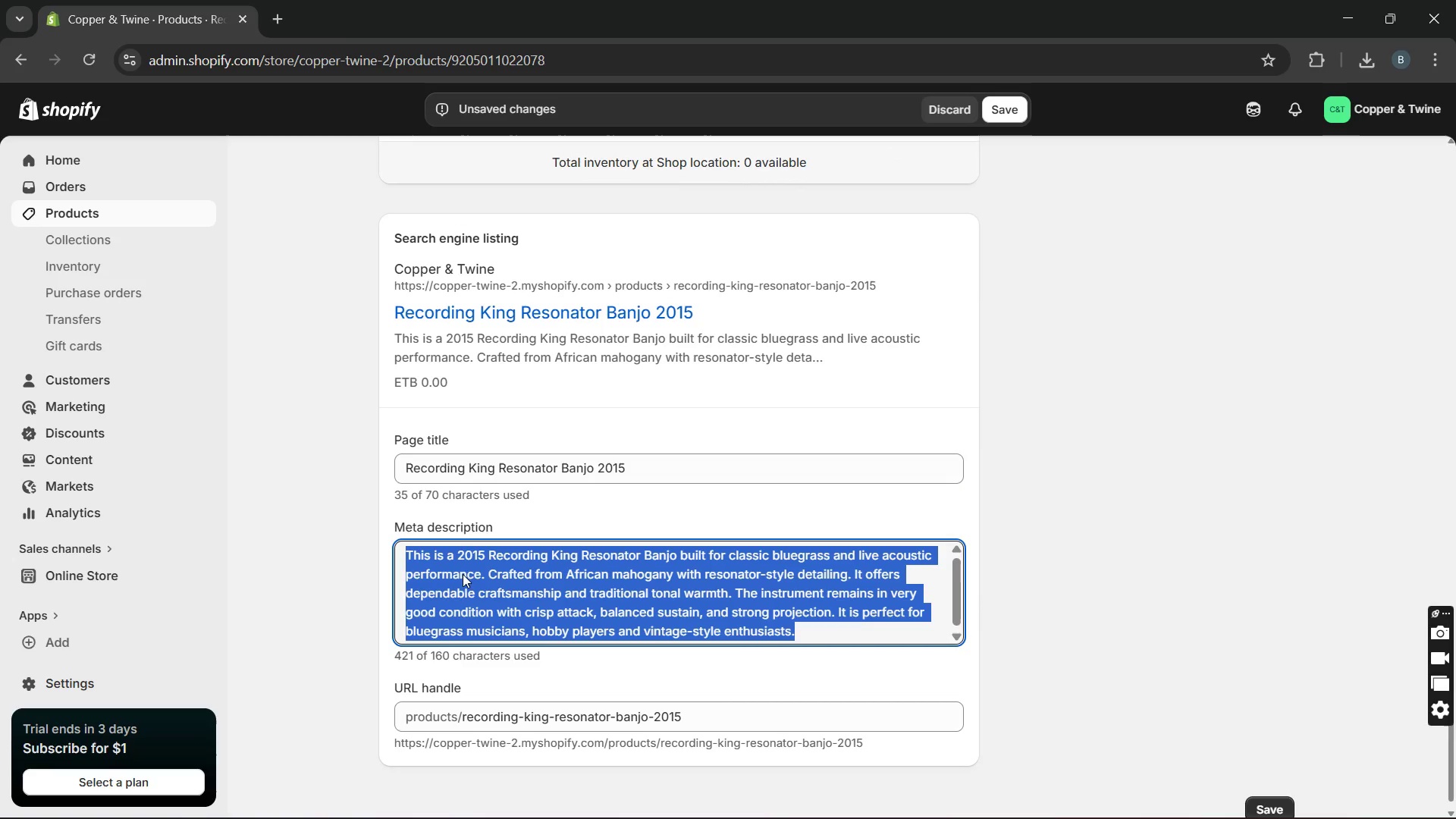 
type(Professiona; )
key(Backspace)
key(Backspace)
type(l recording )
 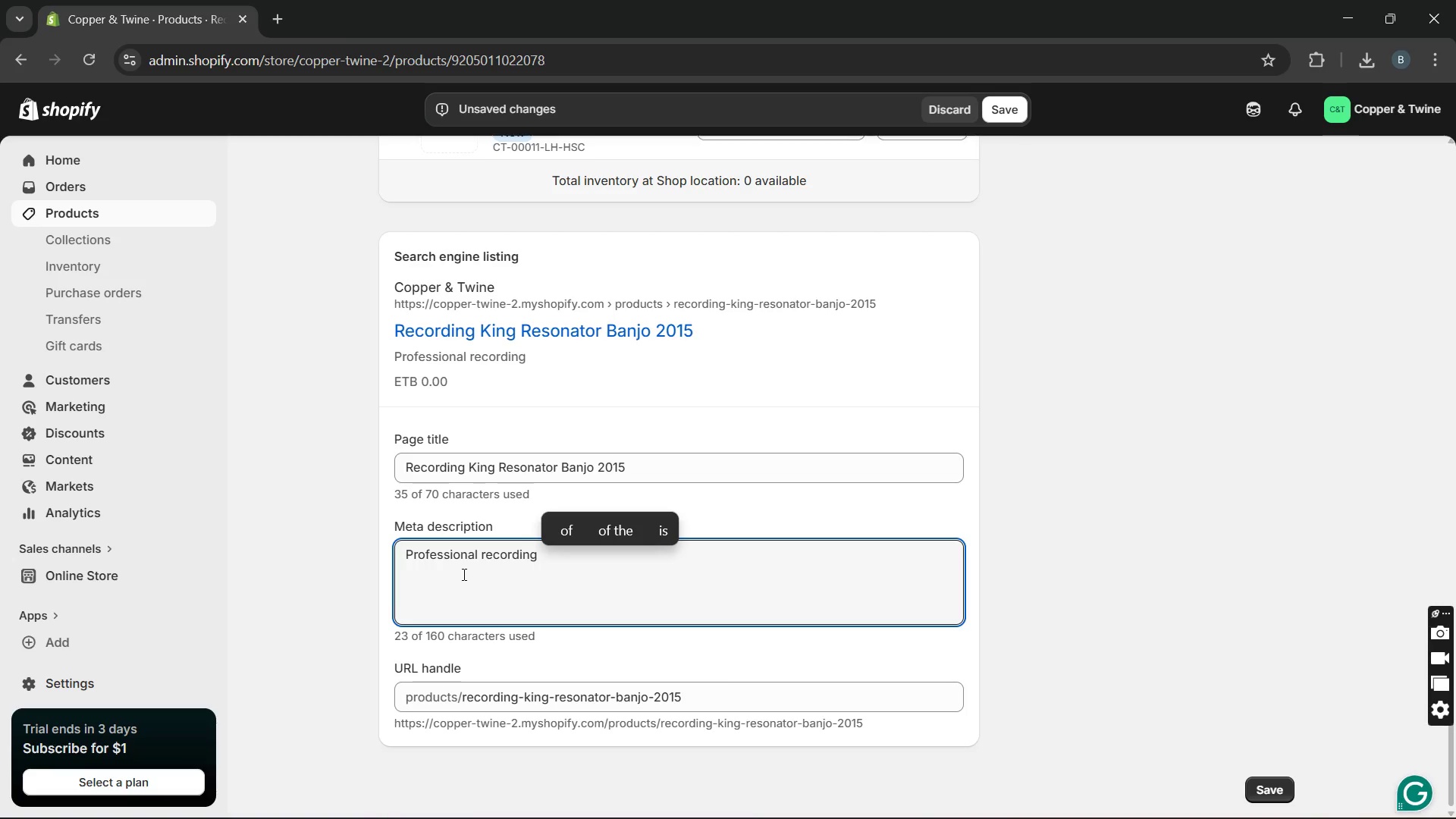 
type(king rson)
key(Backspace)
key(Backspace)
key(Backspace)
type(esonator )
 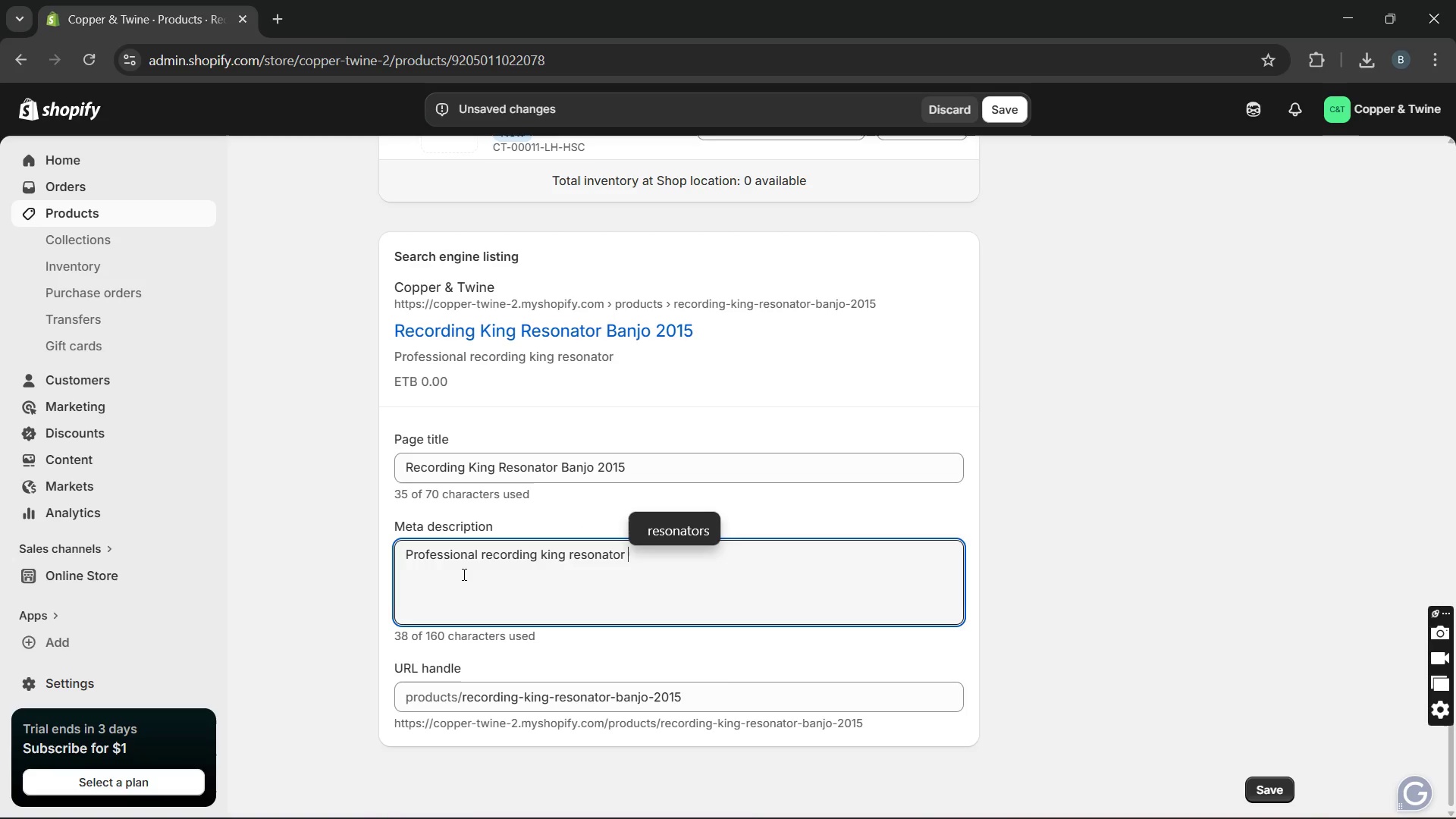 
type(banjo with African mag)
key(Backspace)
type(hogany crafts )
key(Backspace)
type(manship and blue grass  ready sound.)
 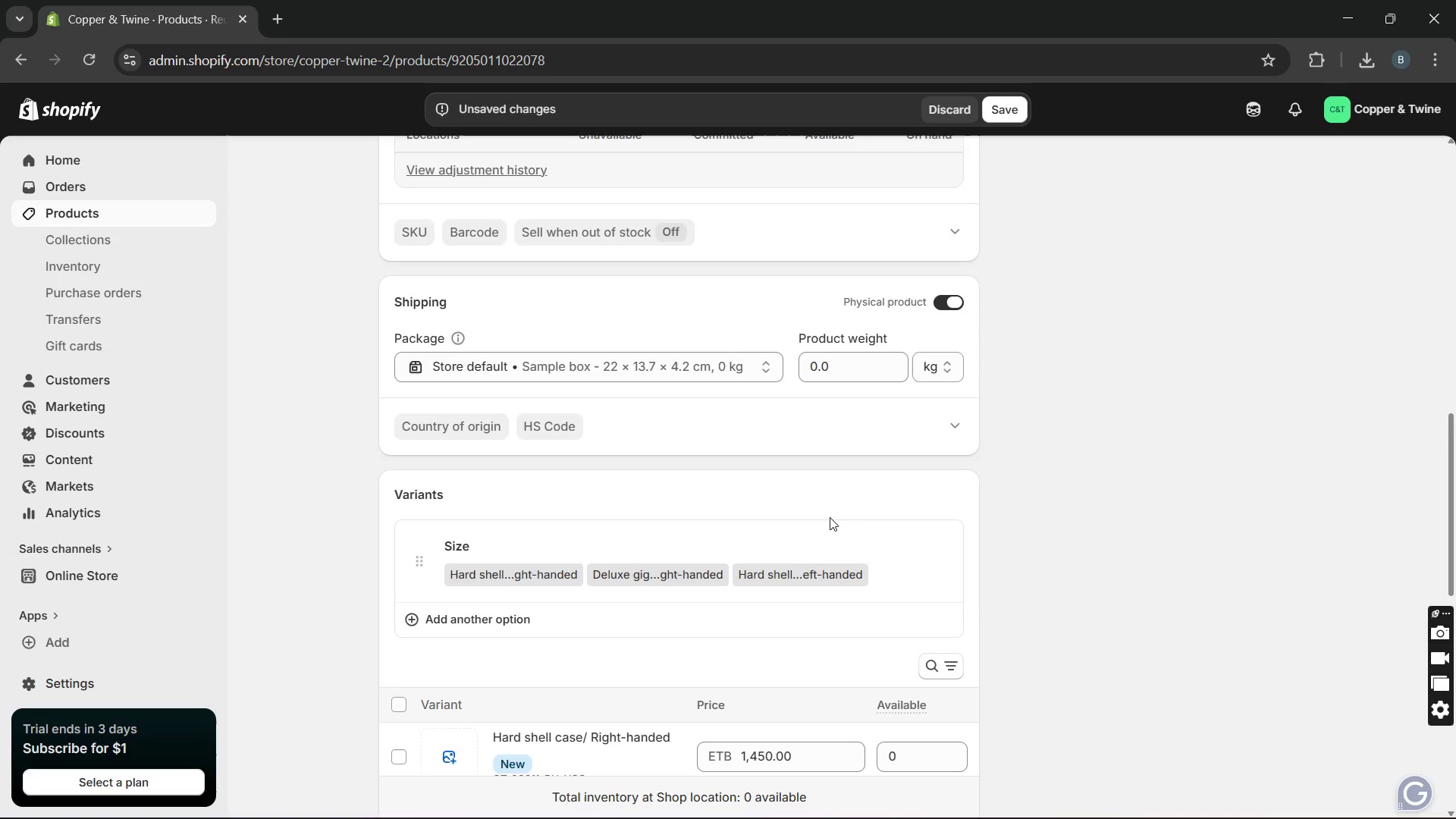 
wait(7.05)
 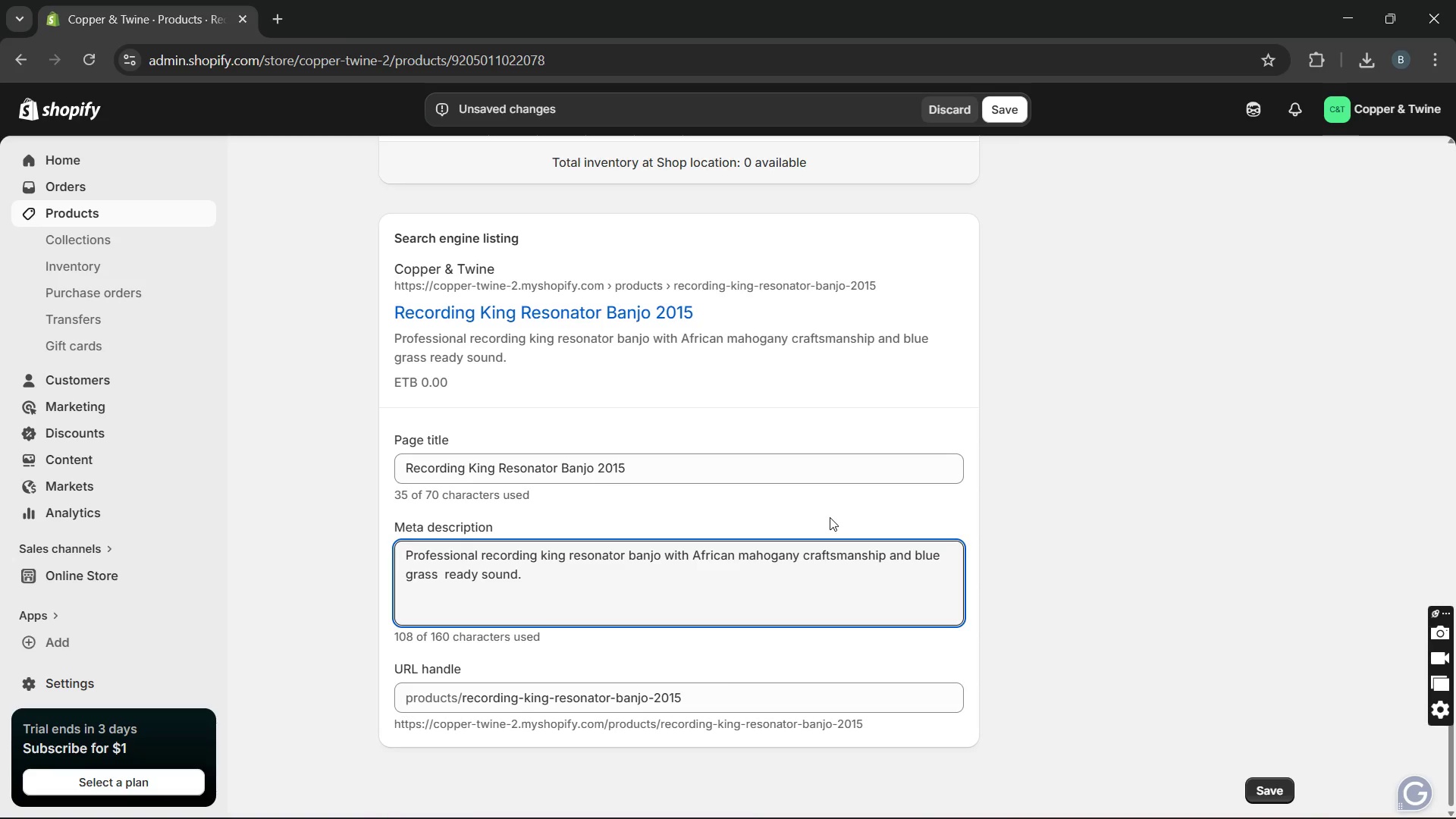 
double_click([896, 488])
 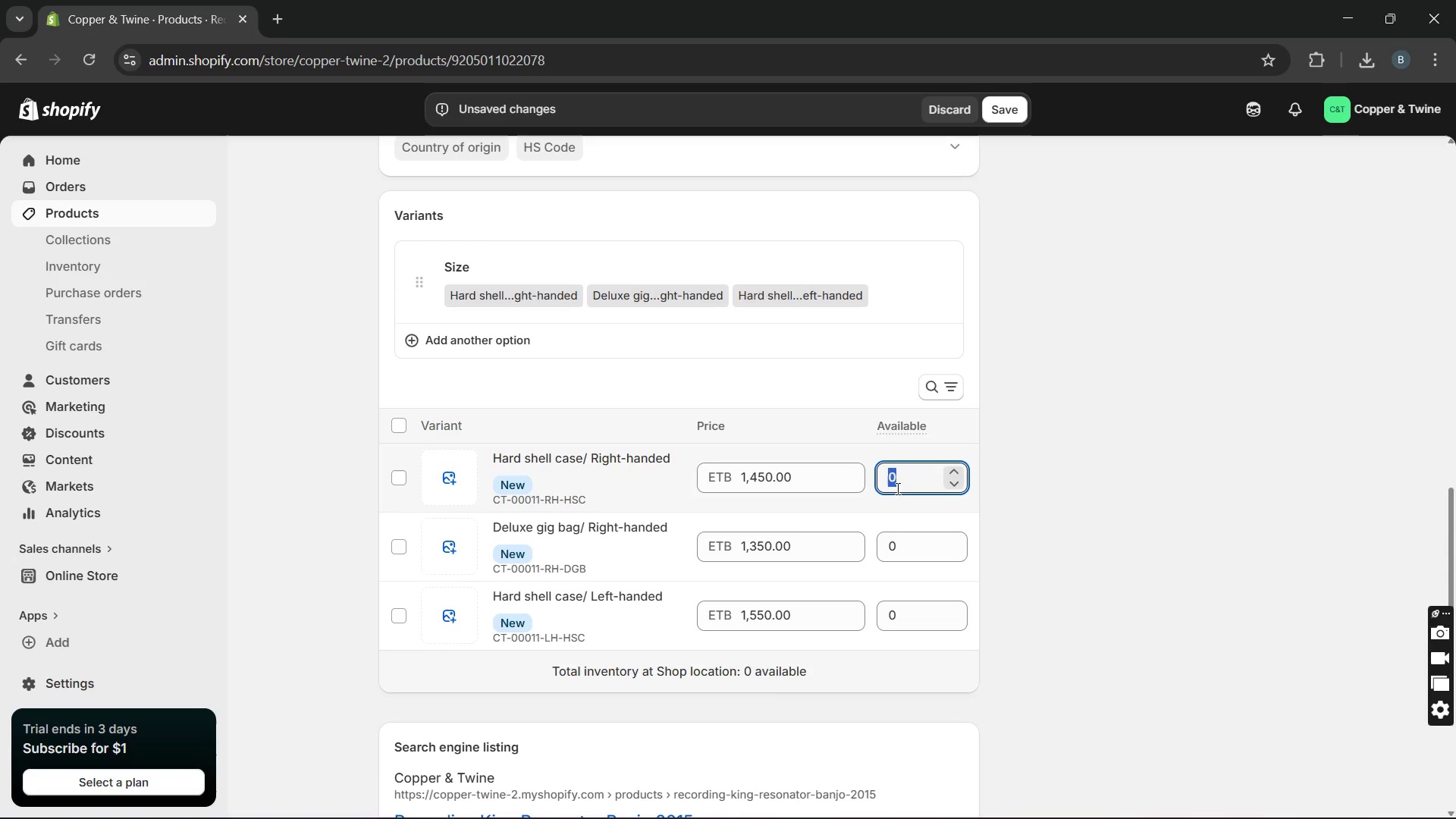 
type(15)
 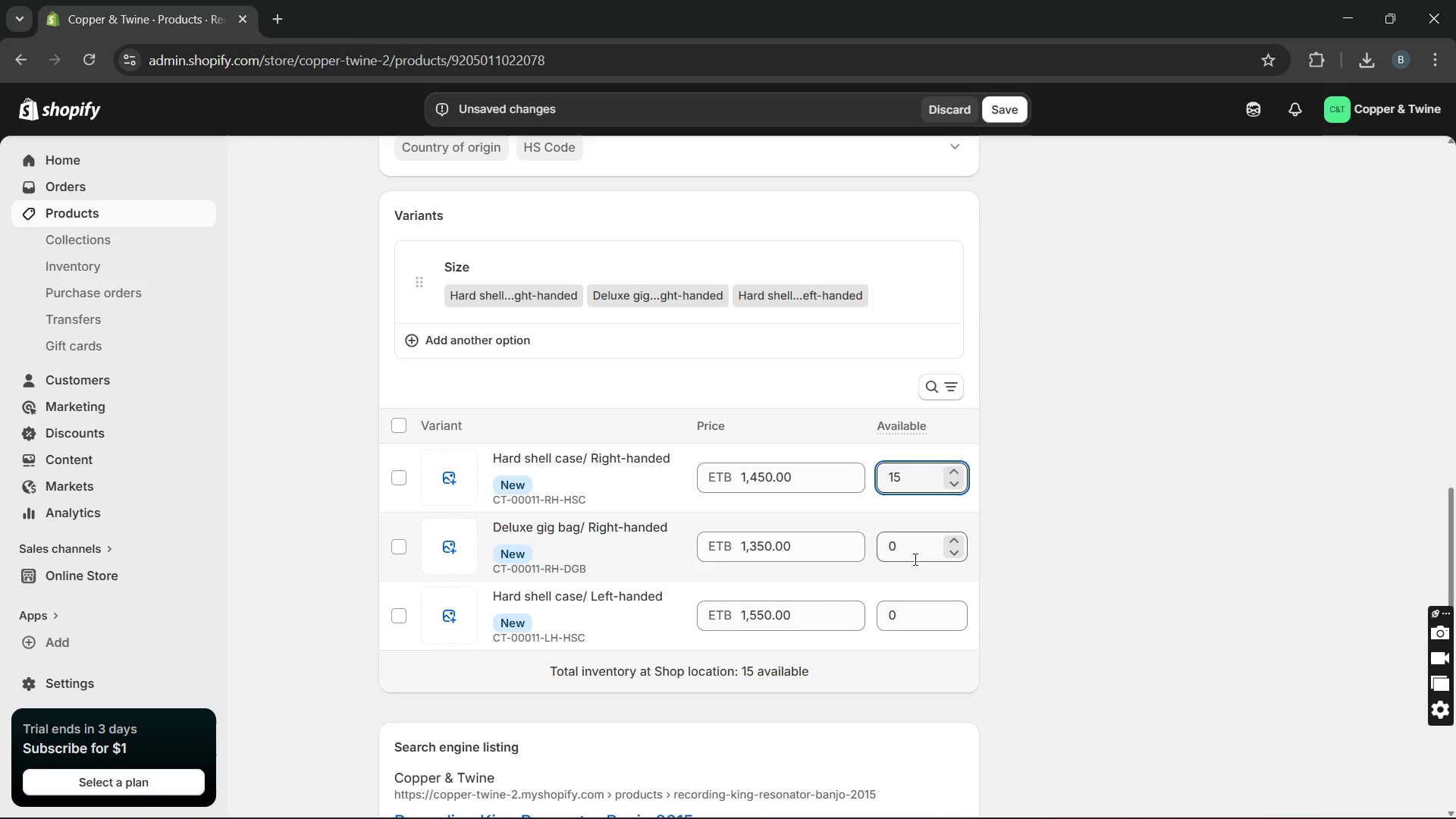 
left_click([913, 555])
 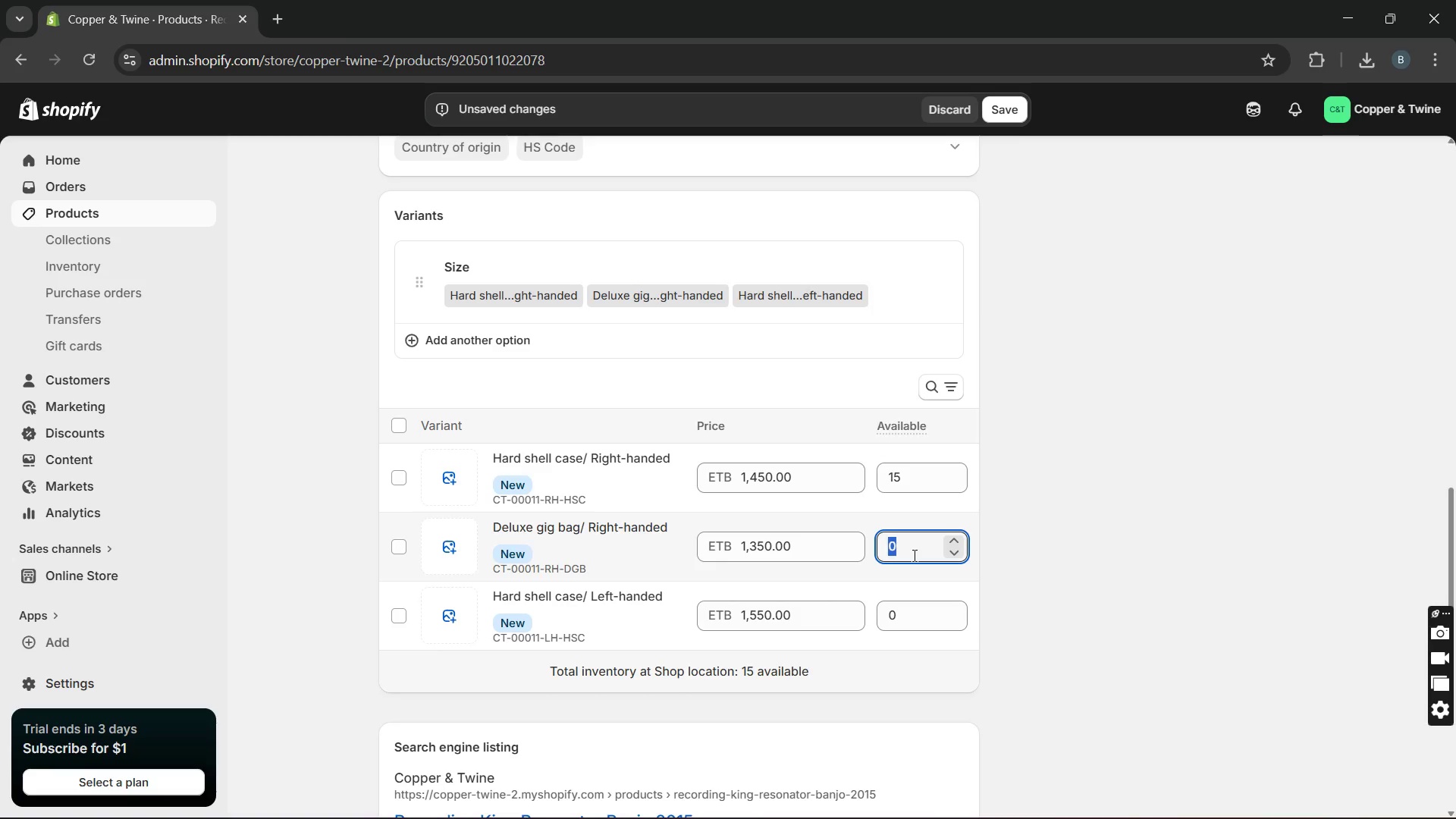 
type(16)
 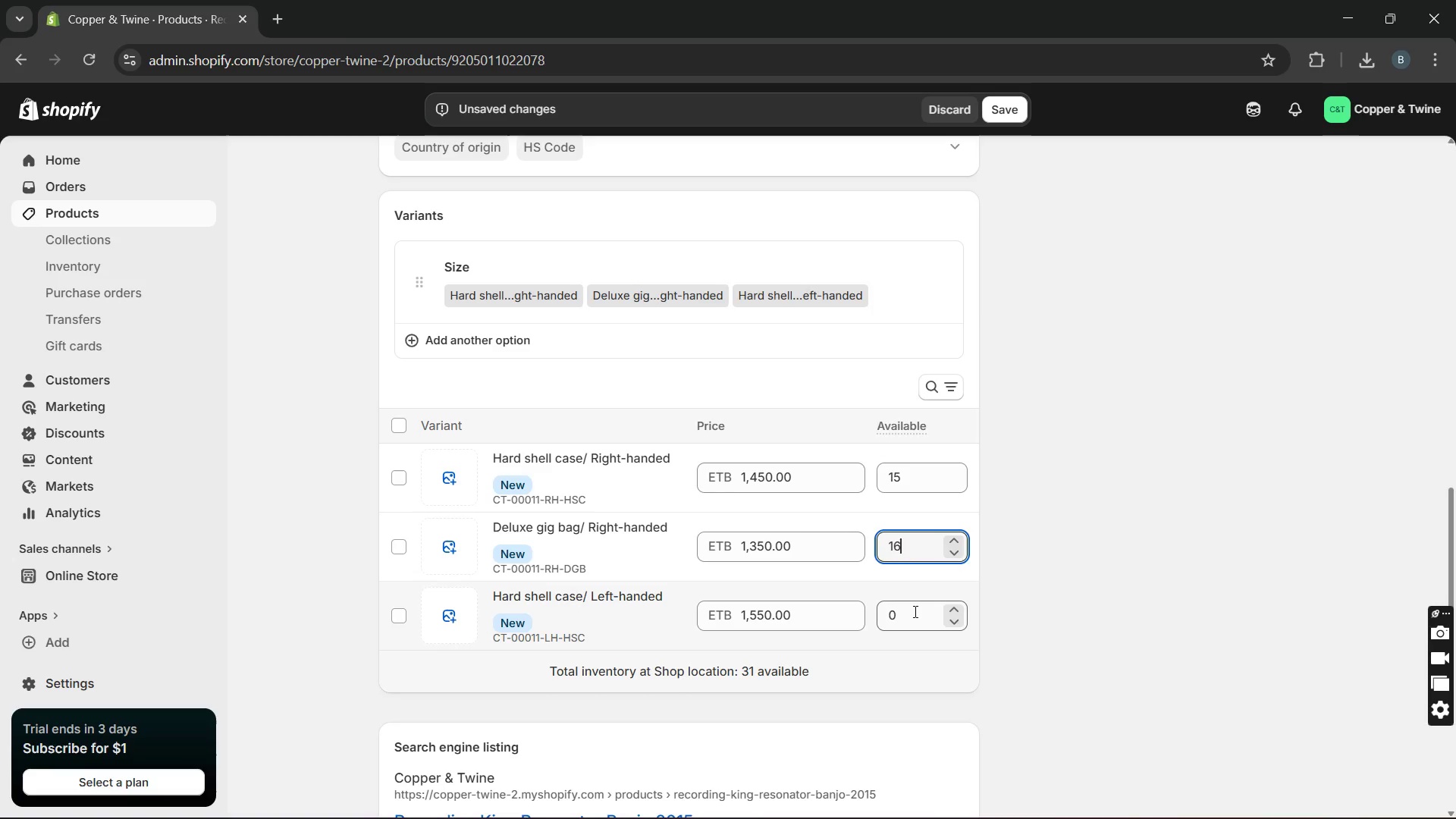 
double_click([914, 611])
 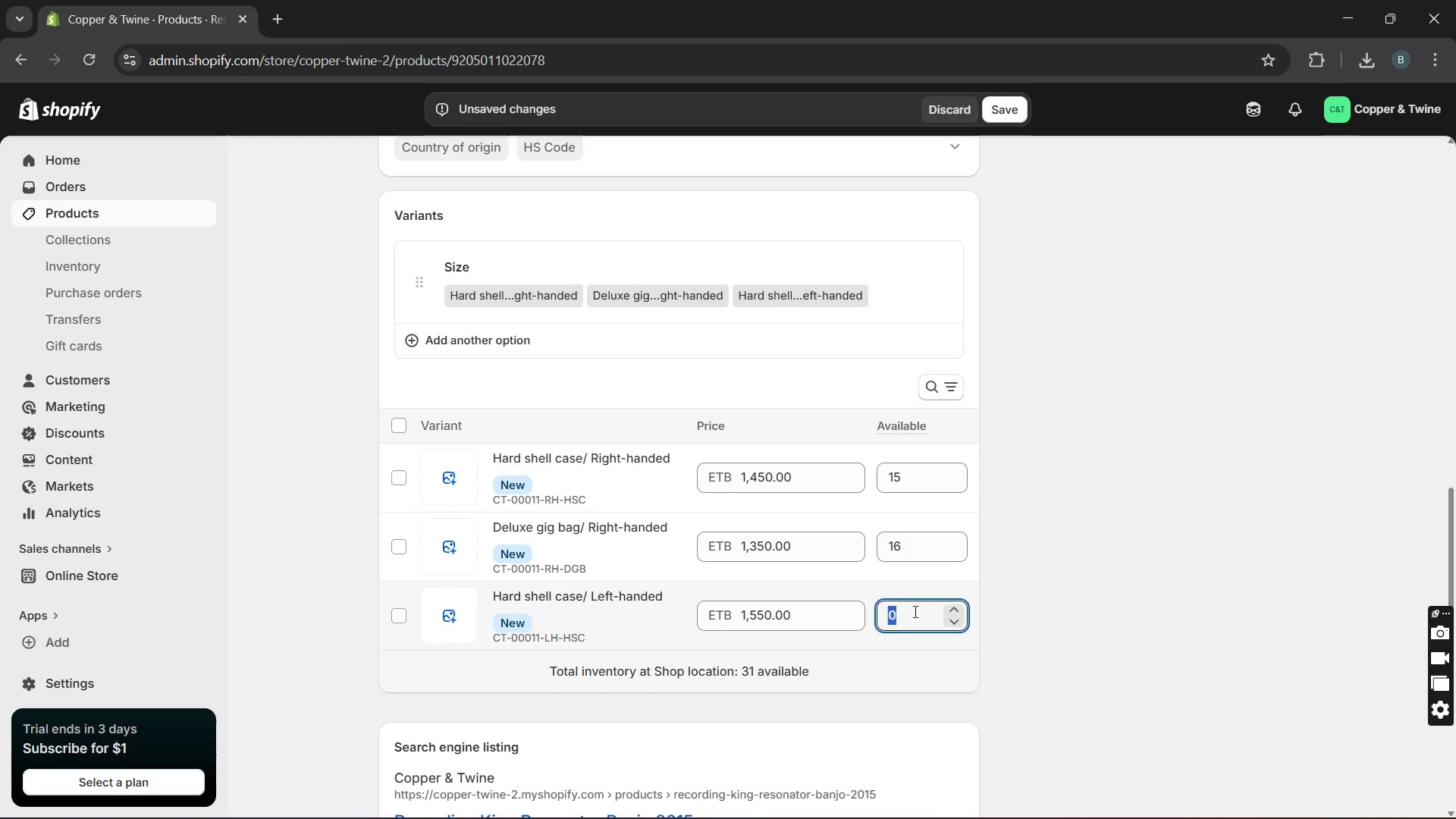 
type(14)
 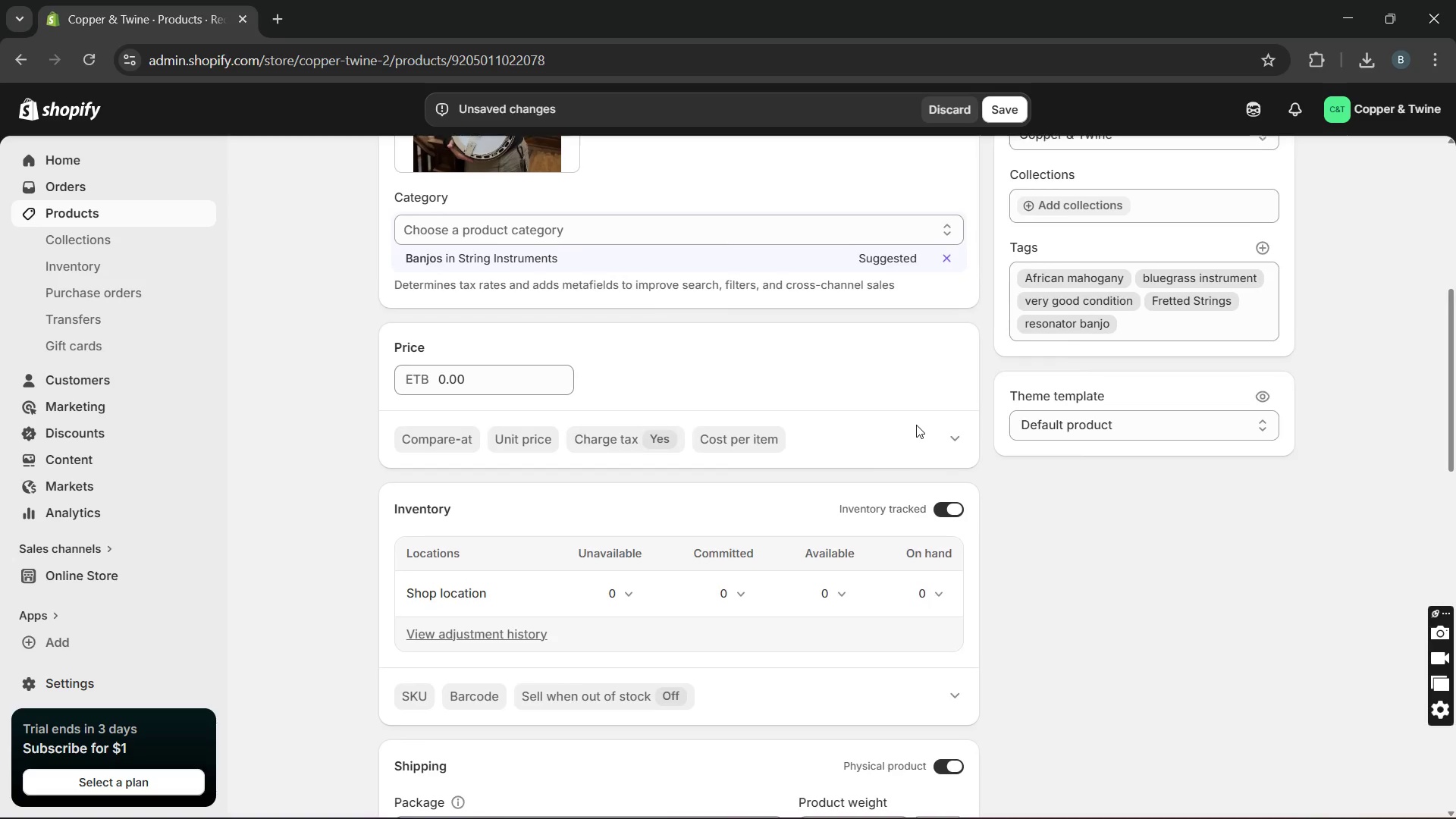 
left_click([994, 119])
 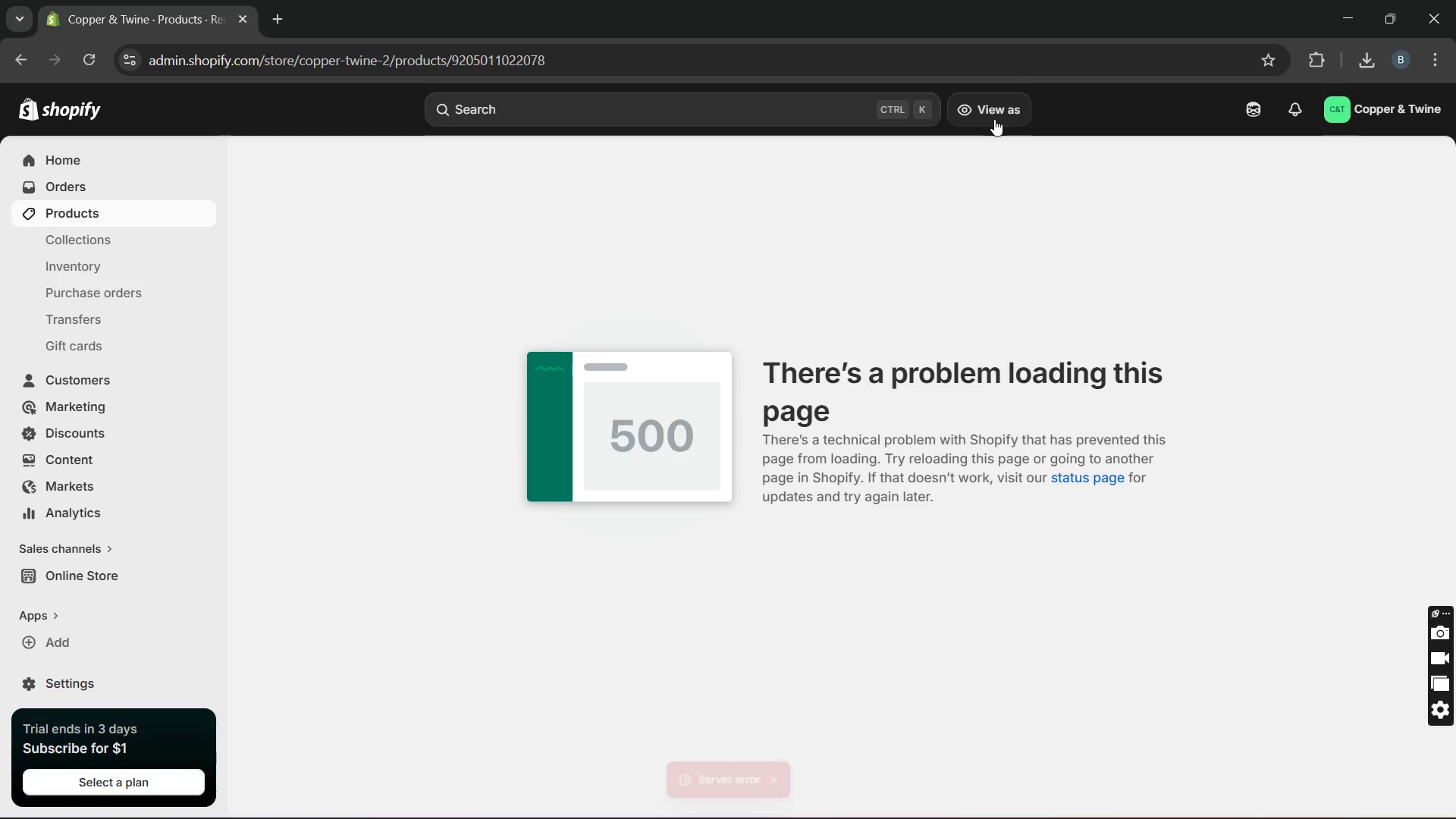 
wait(11.61)
 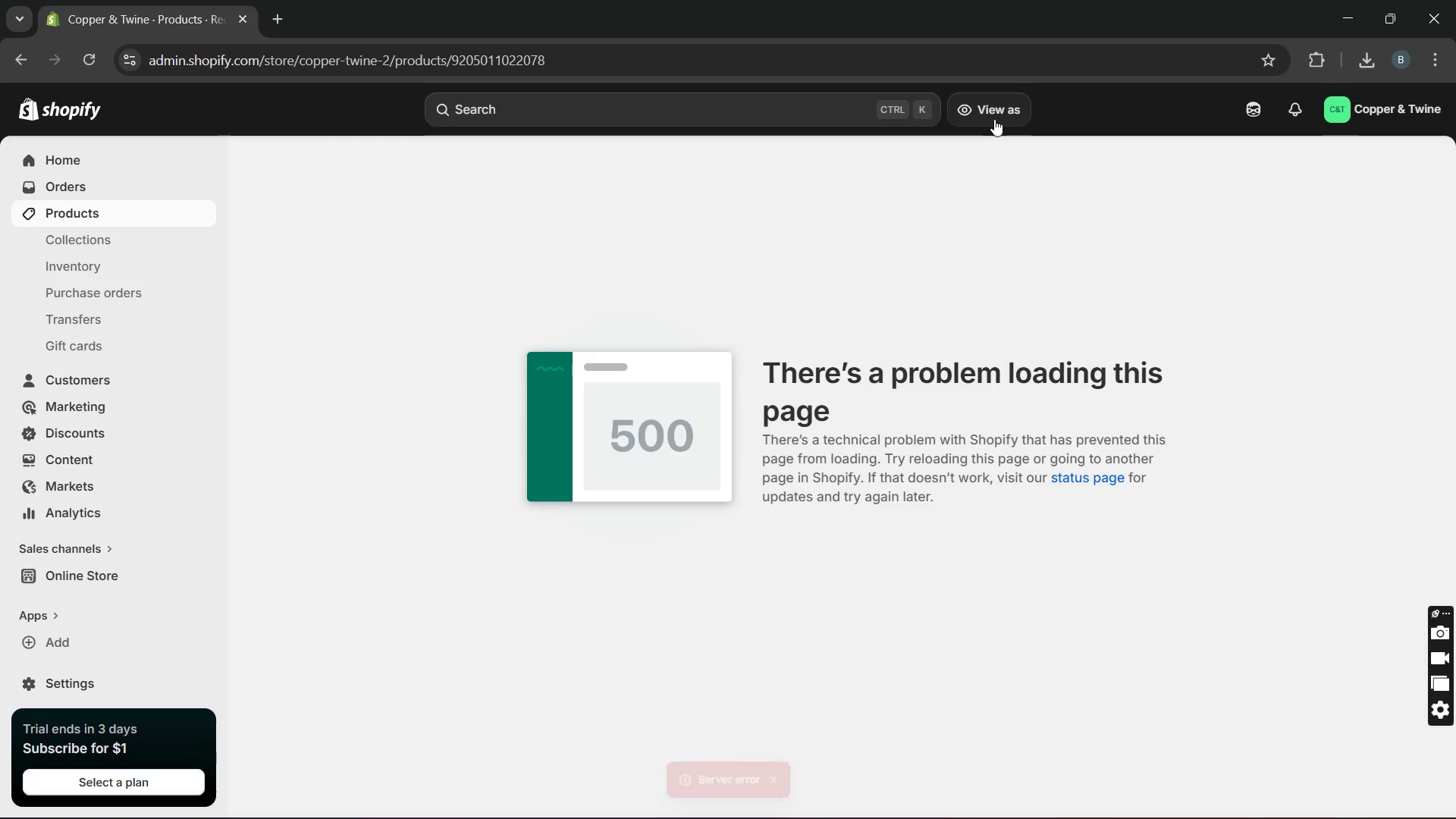 
left_click([1304, 808])
 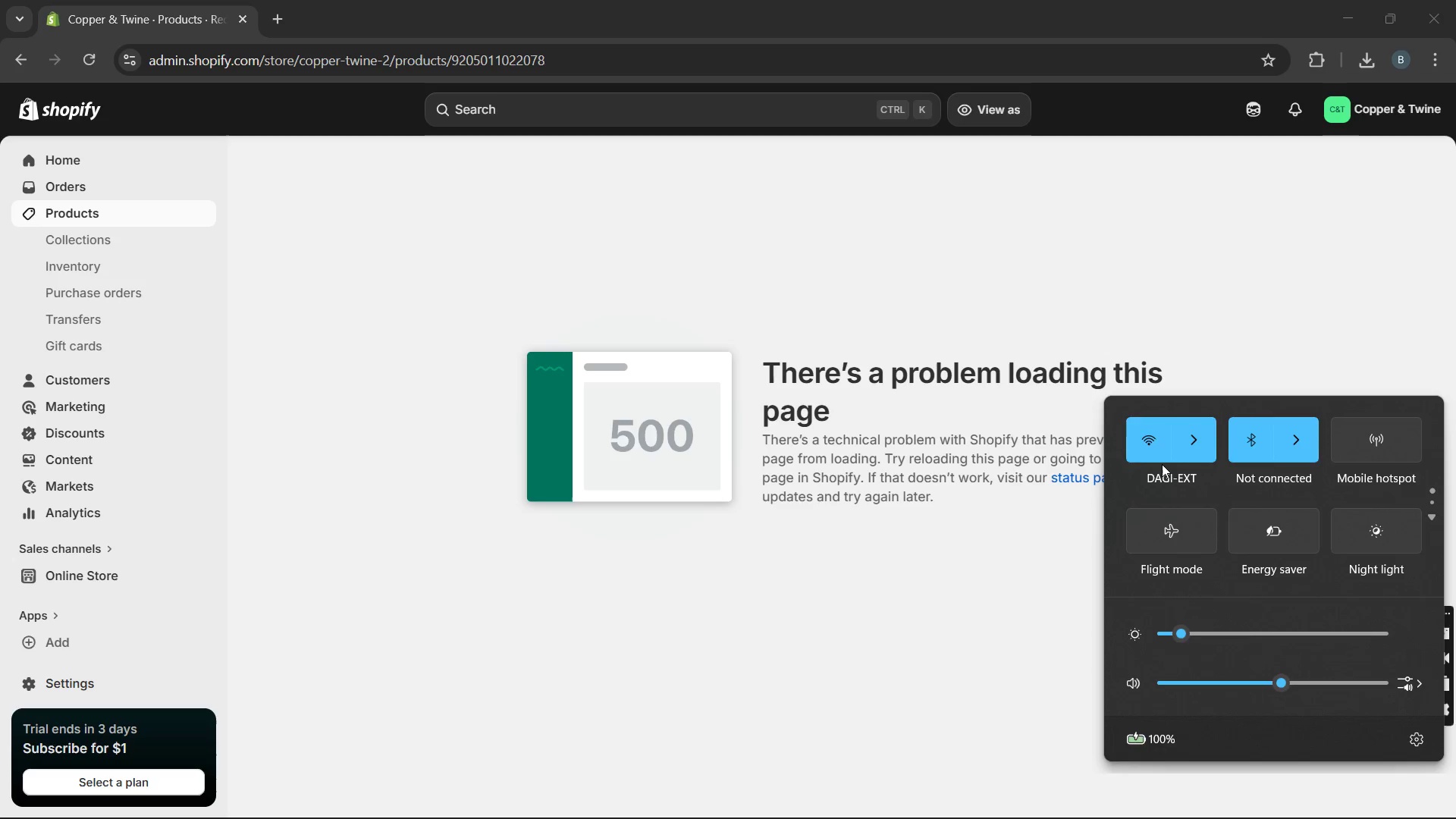 
left_click([1173, 451])
 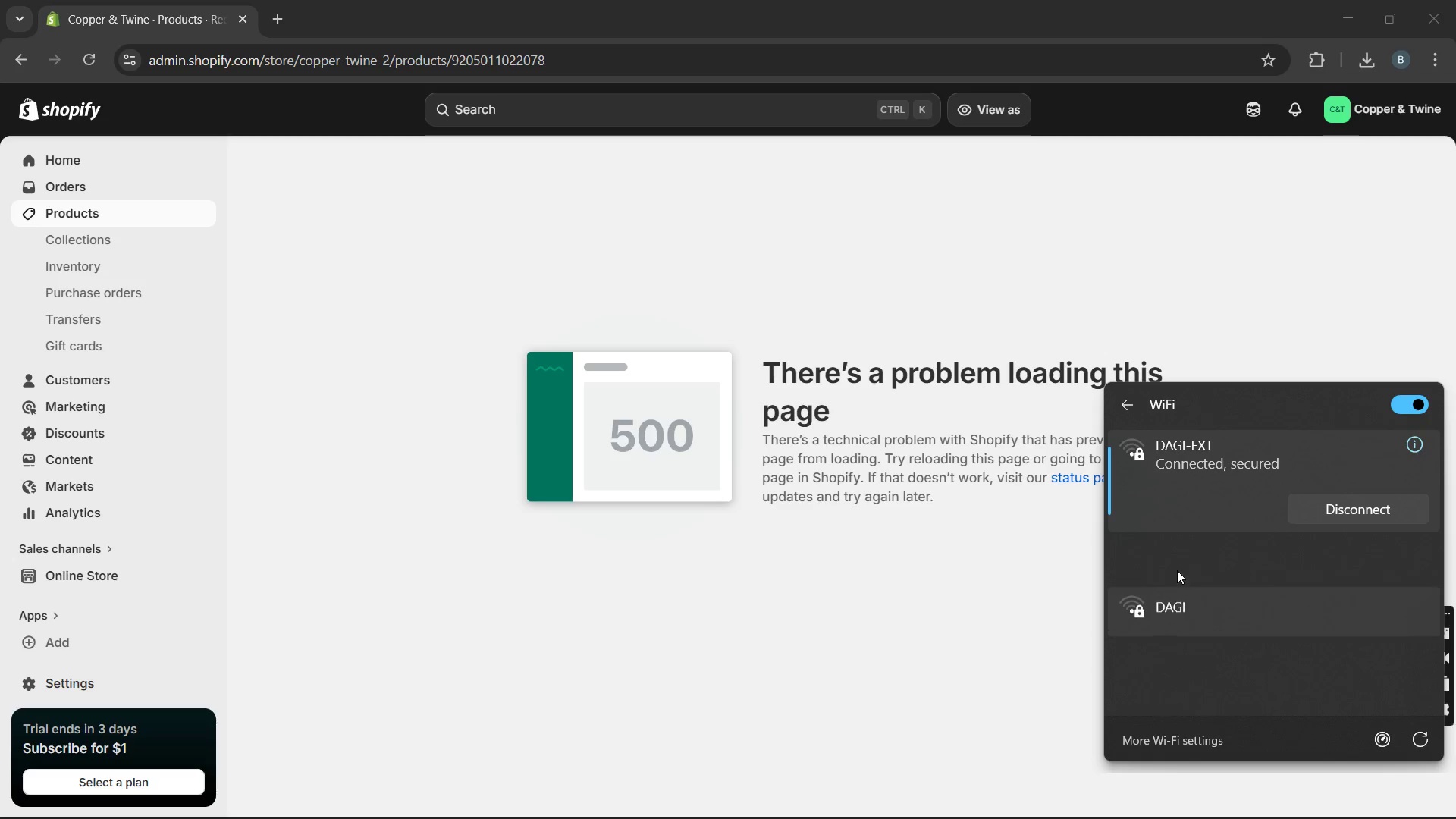 
left_click([1177, 570])
 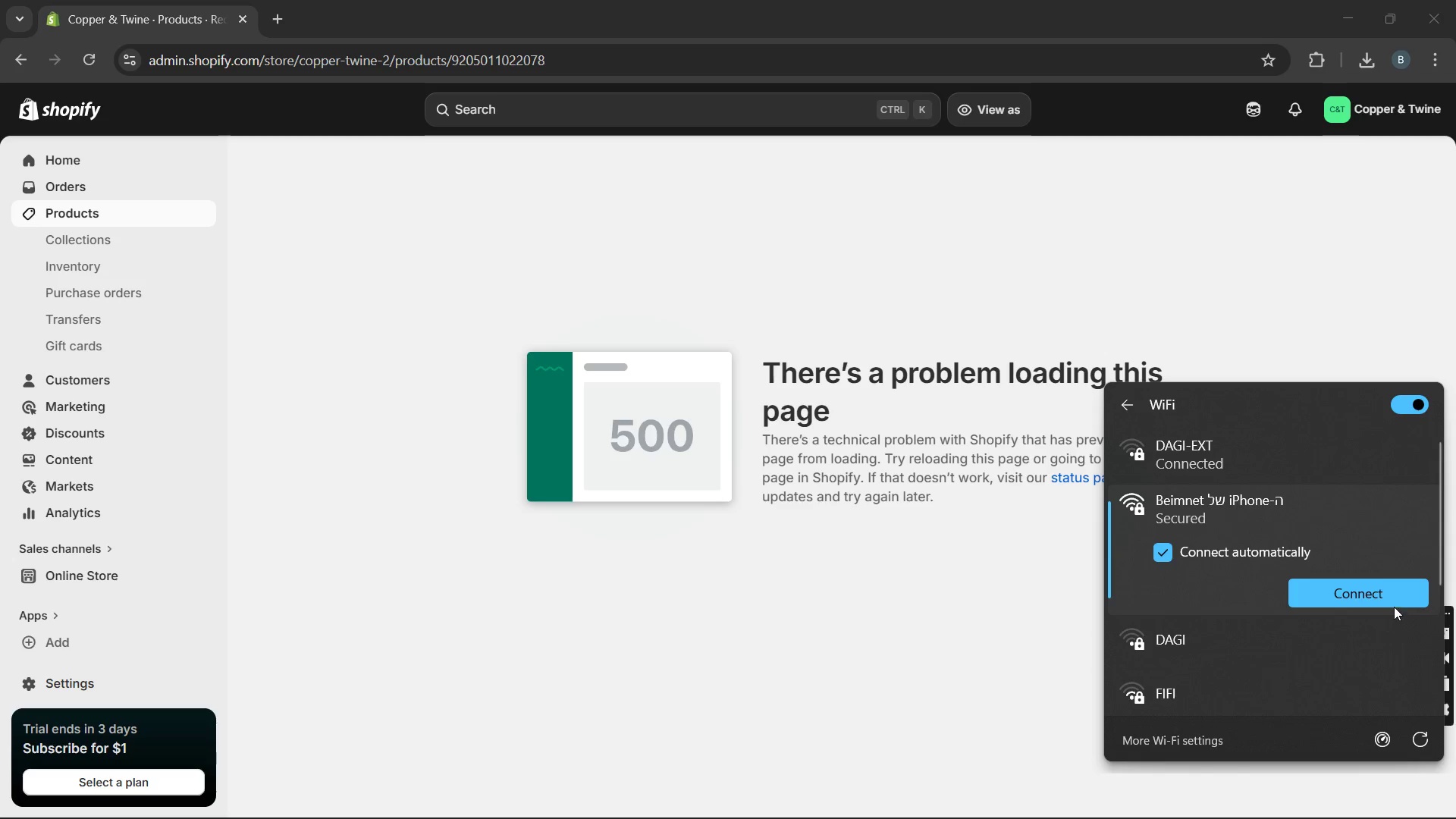 
left_click([1392, 605])
 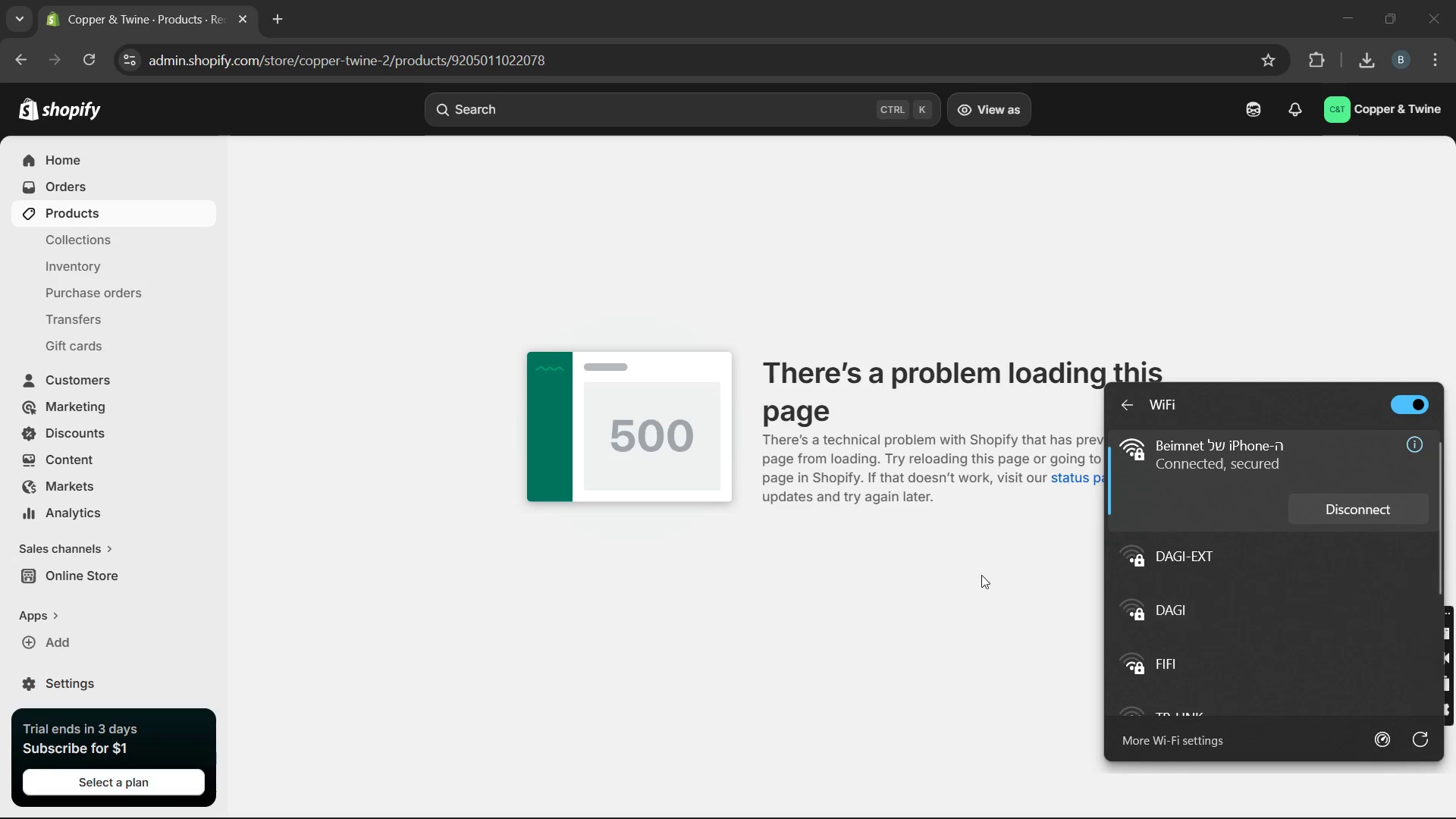 
wait(7.42)
 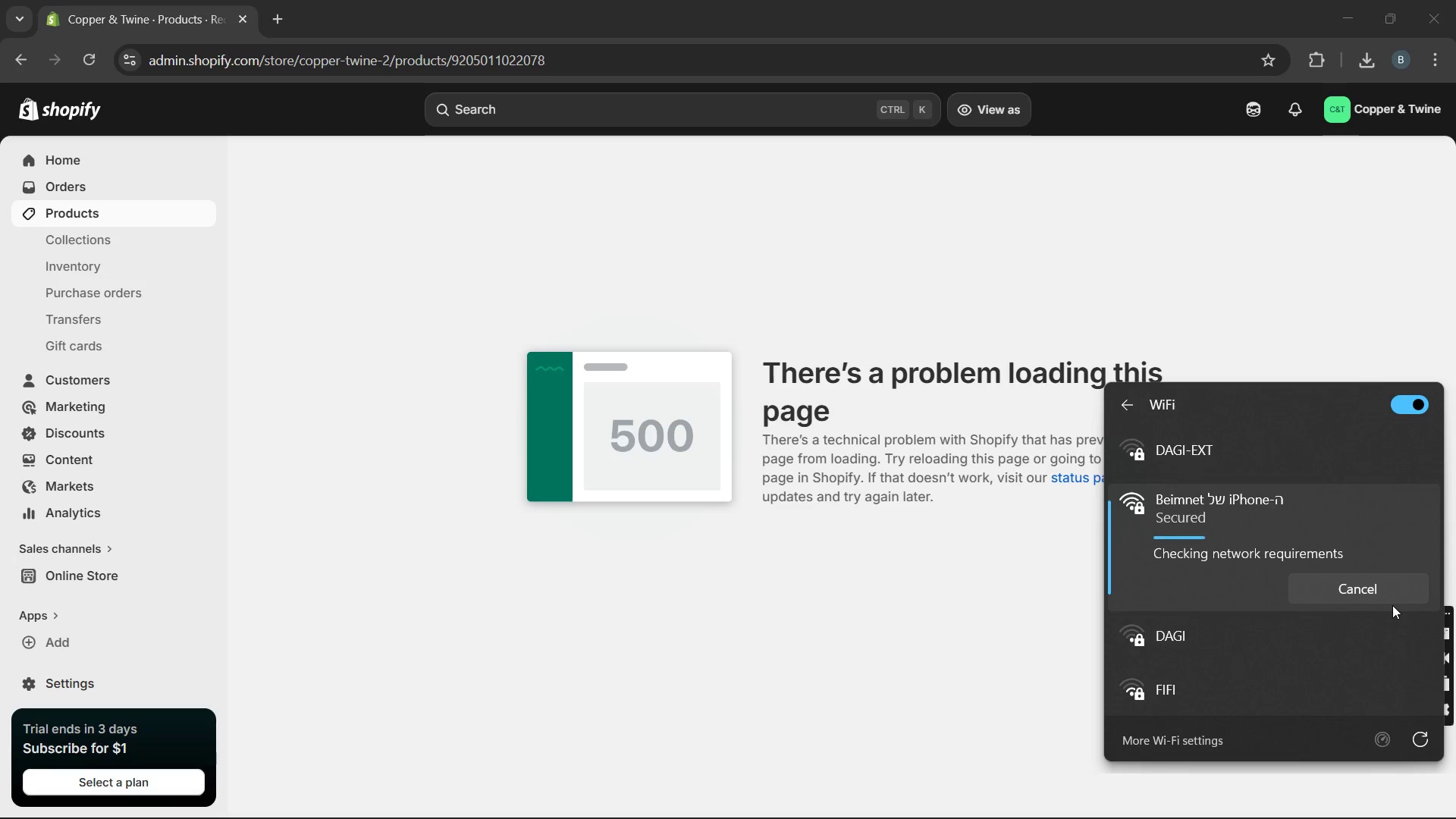 
left_click([901, 447])
 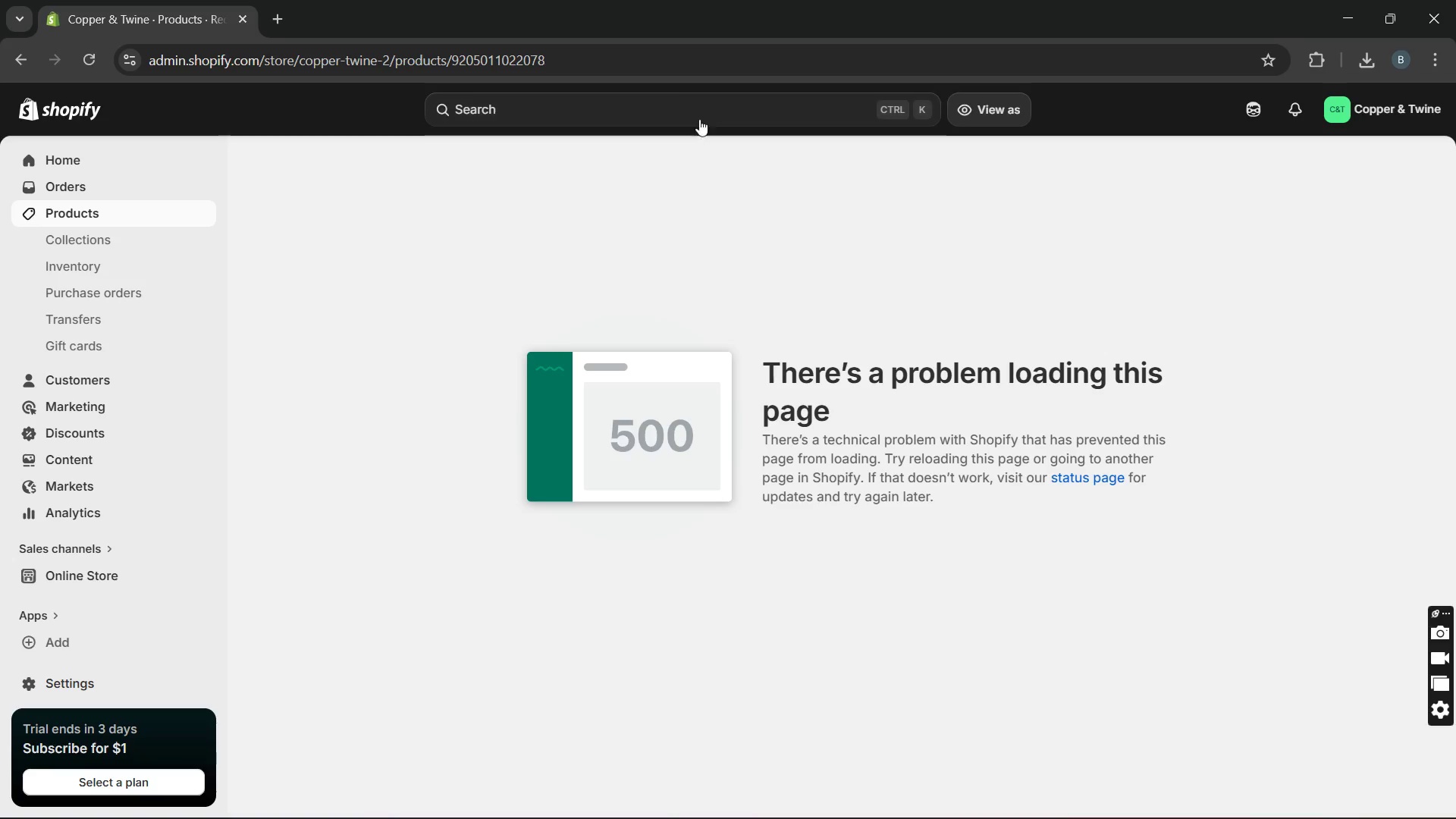 
left_click([651, 62])
 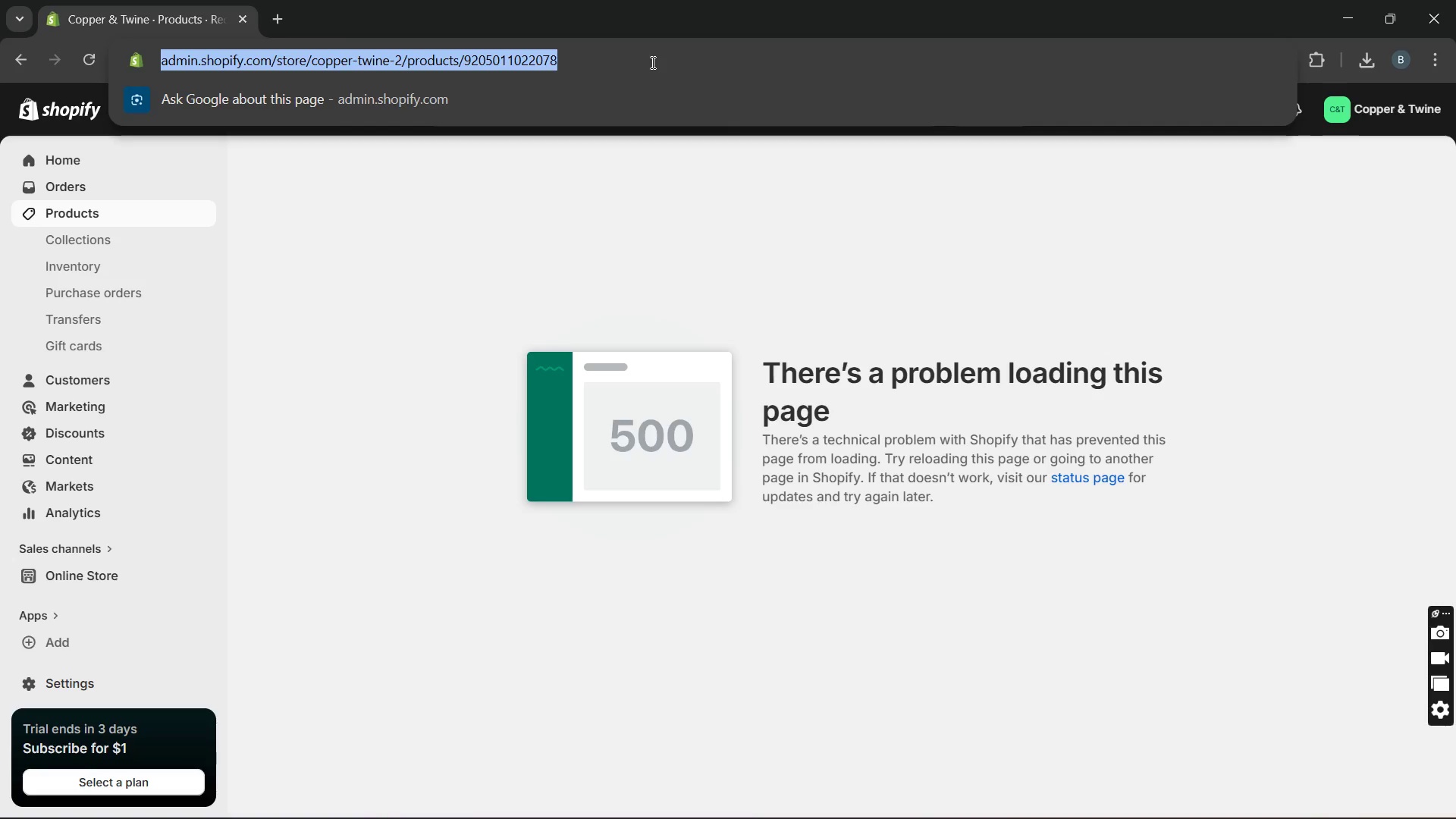 
key(Enter)
 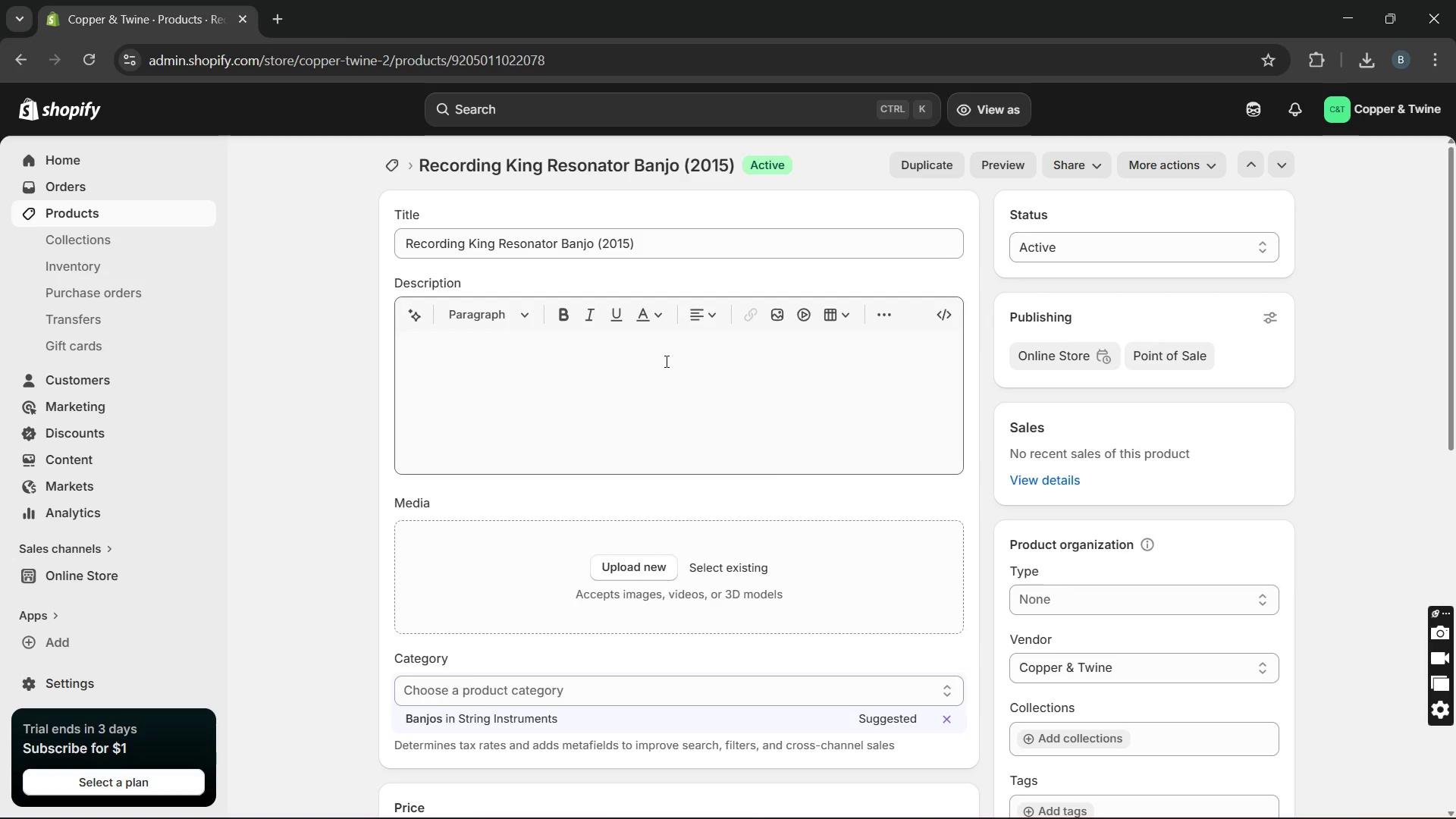 
wait(17.2)
 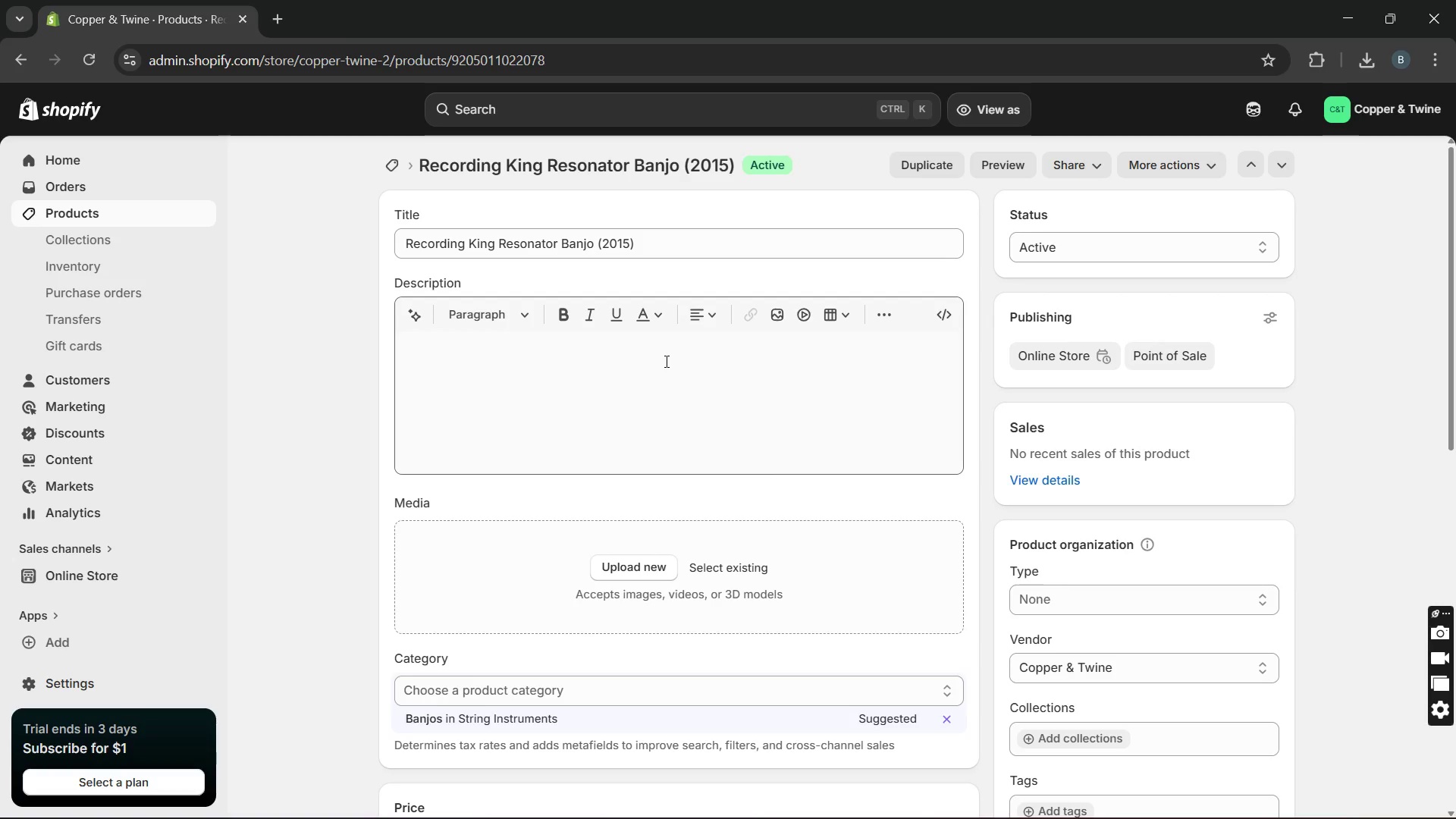 
left_click([608, 401])
 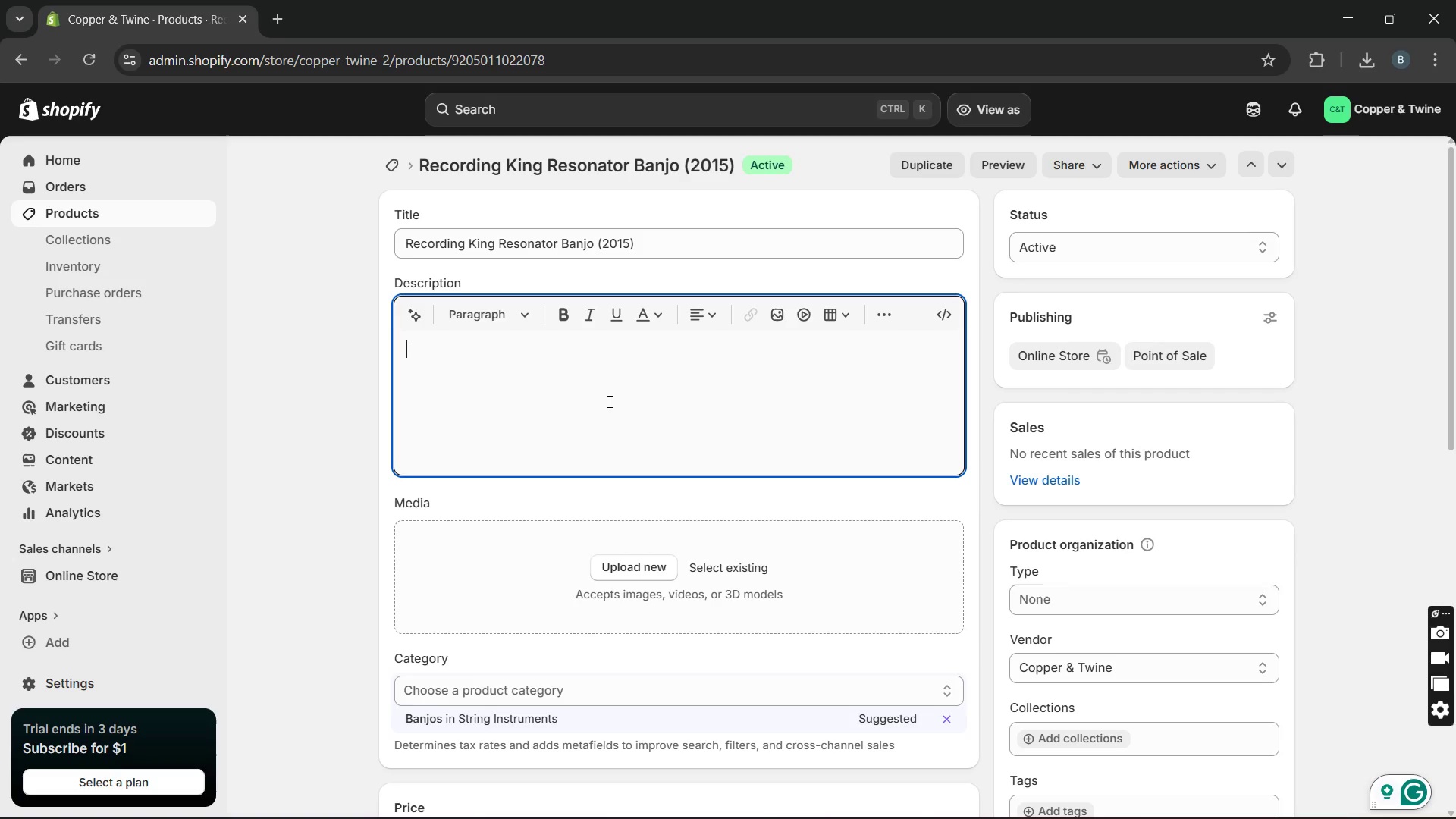 
wait(18.09)
 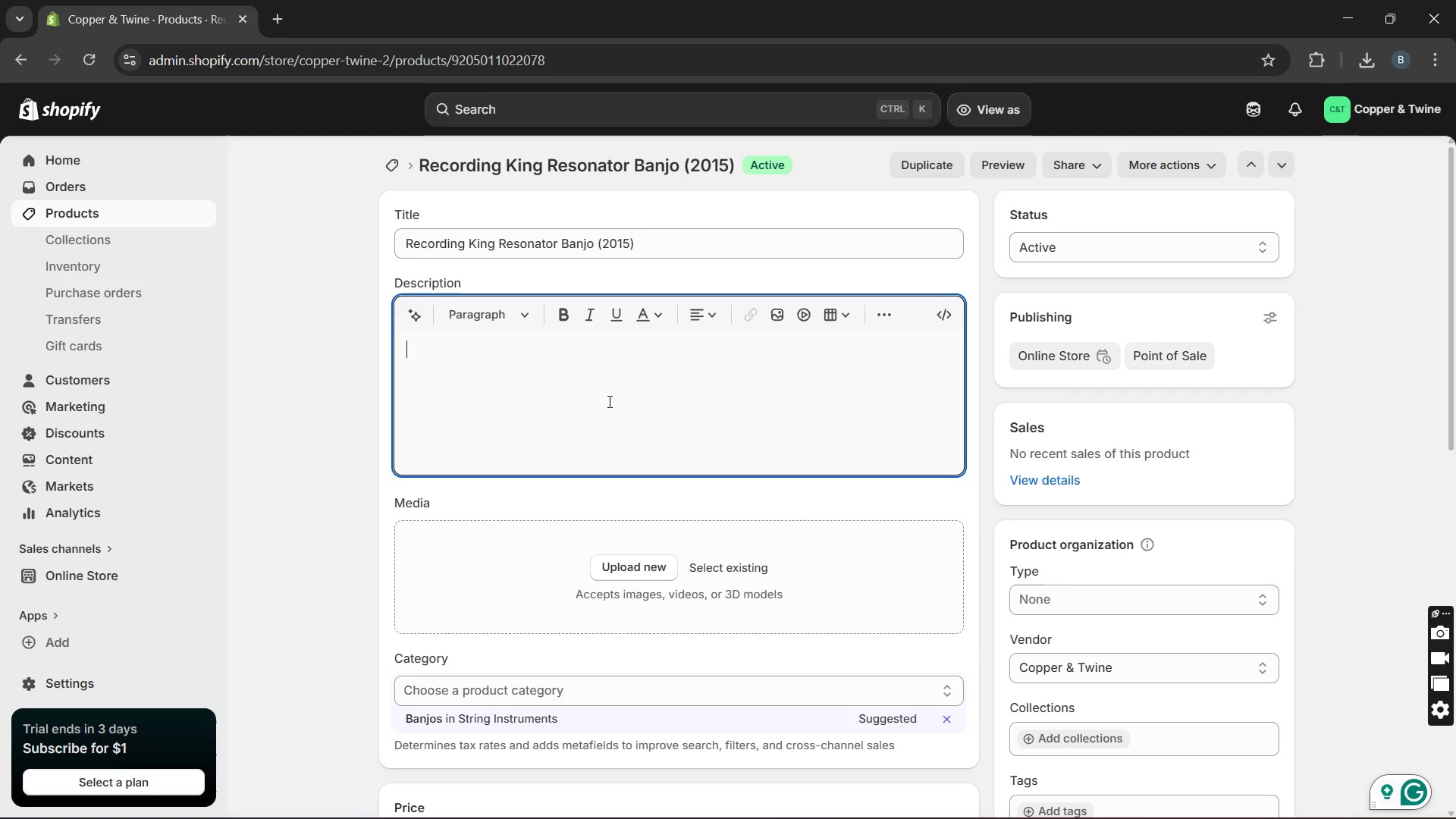 
type(This is a 2015)
 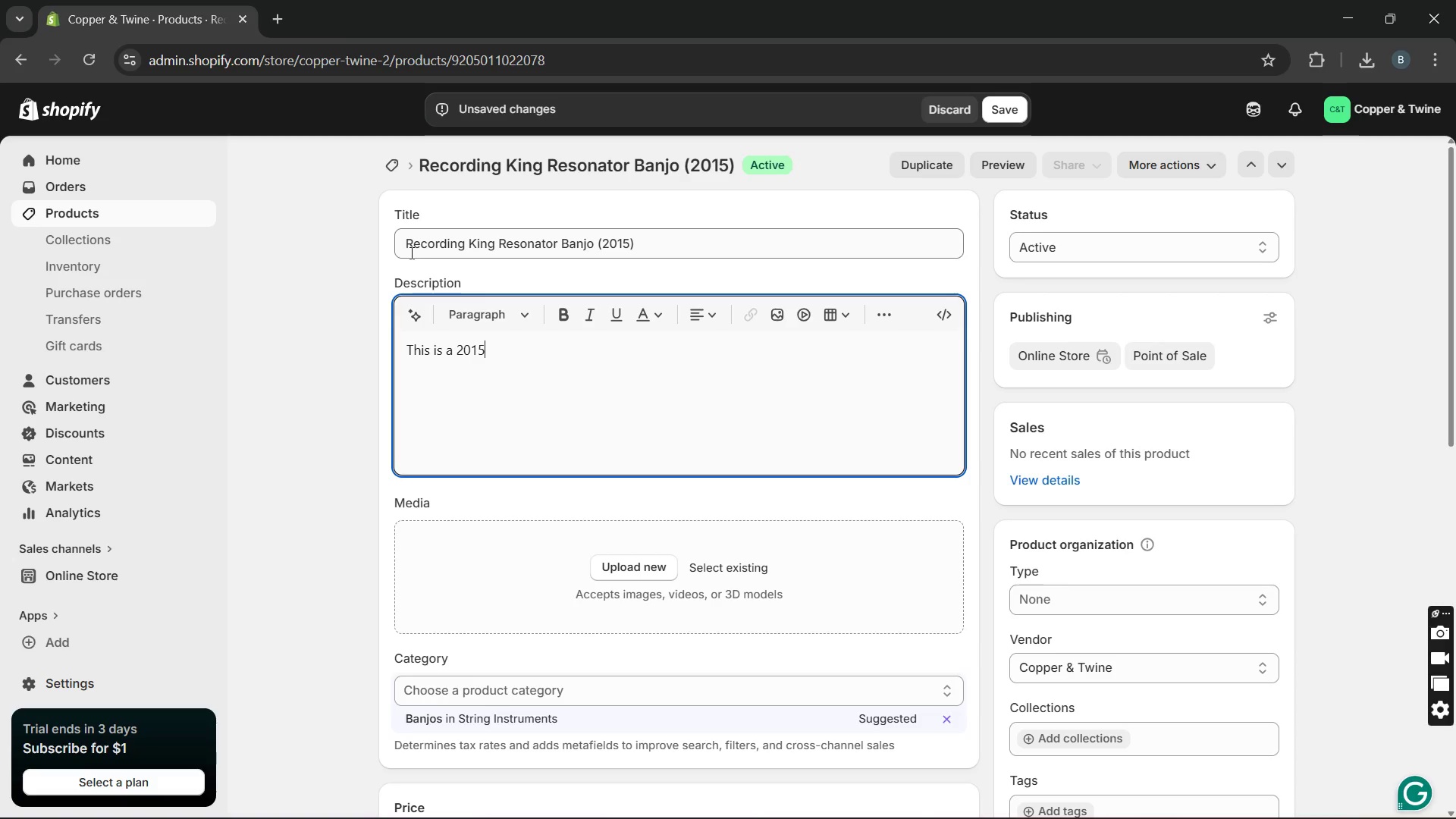 
left_click_drag(start_coordinate=[405, 246], to_coordinate=[593, 242])
 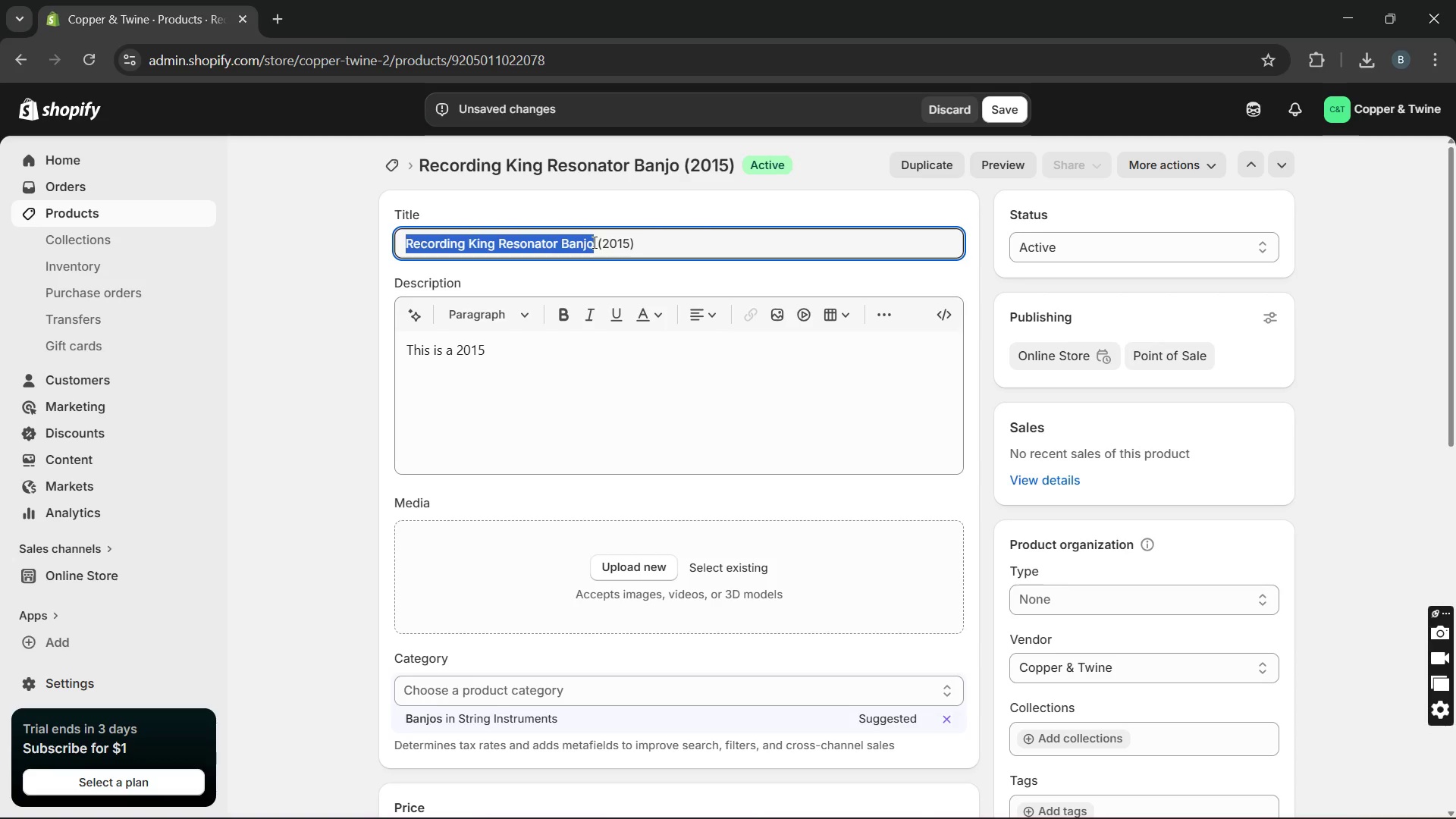 
key(Control+C)
 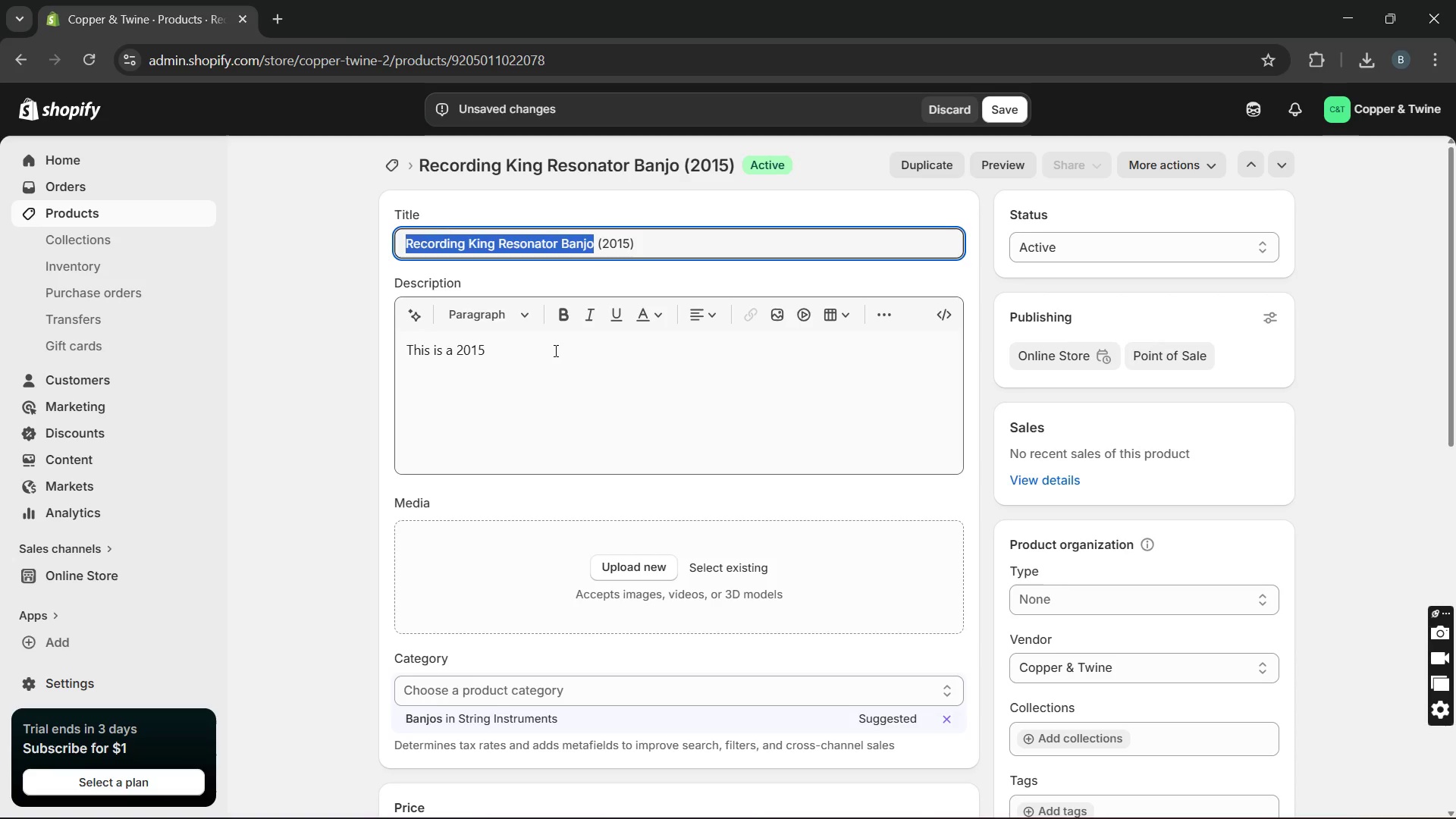 
left_click([554, 350])
 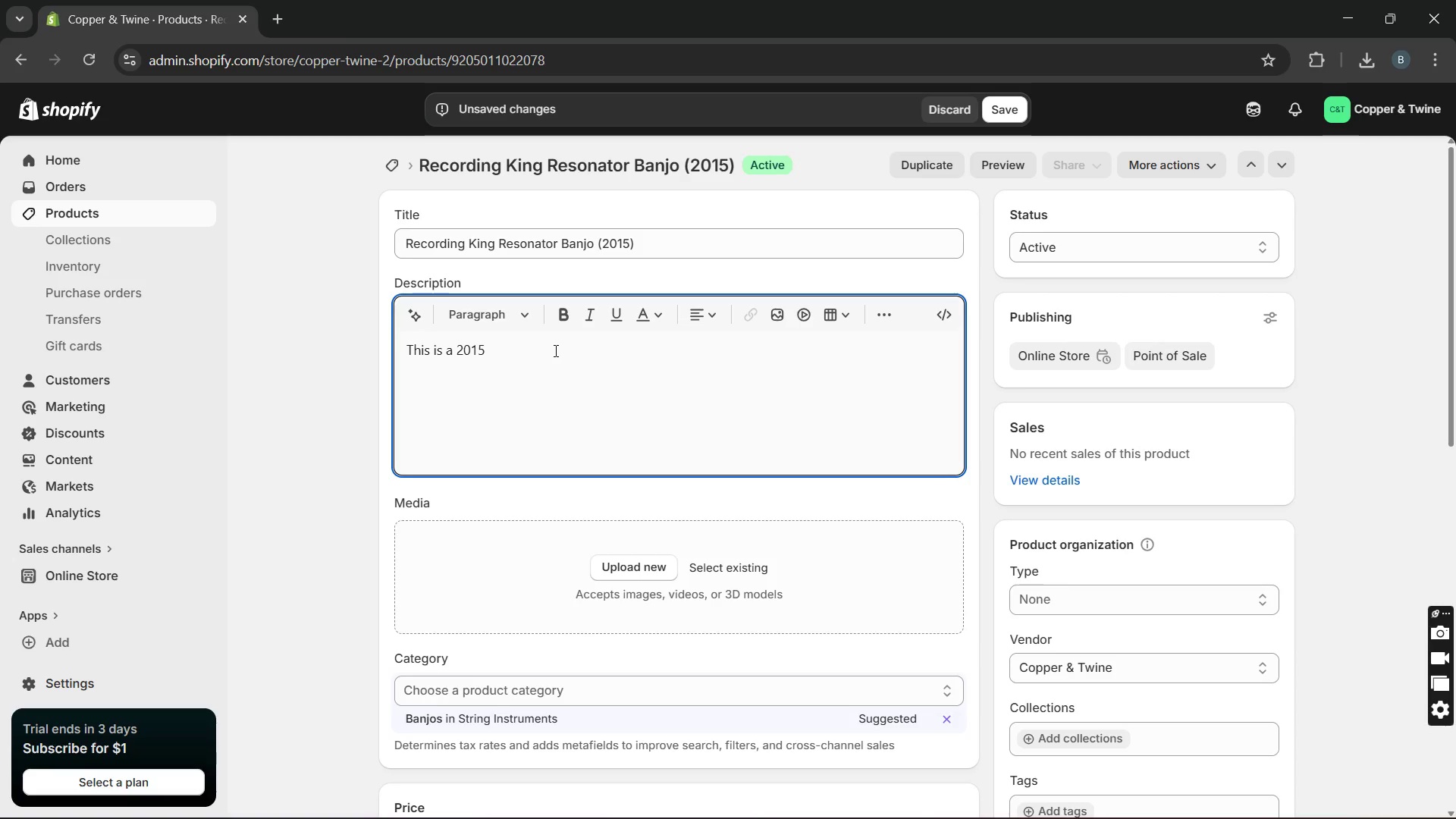 
key(Space)
 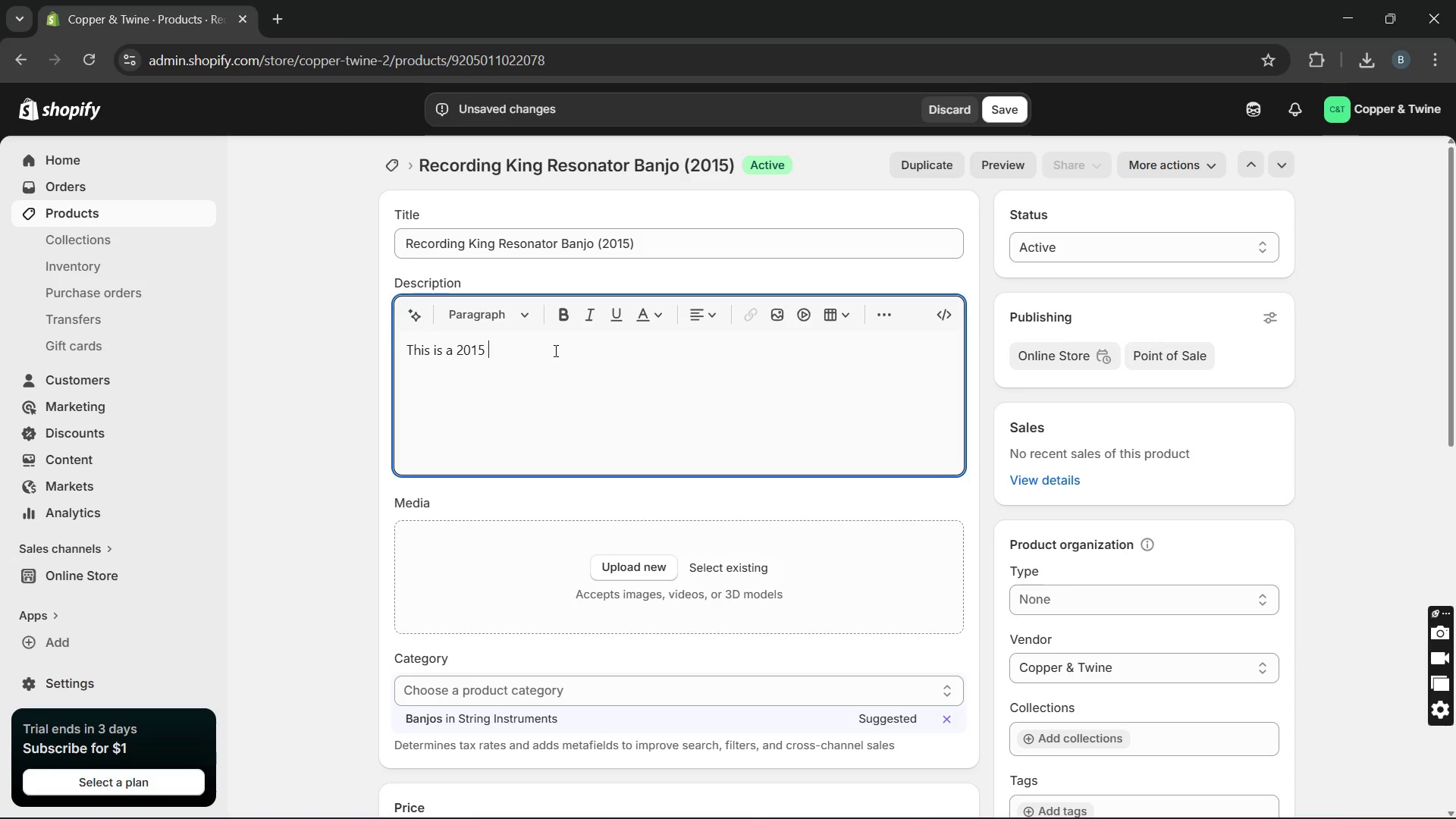 
key(Shift+V)
 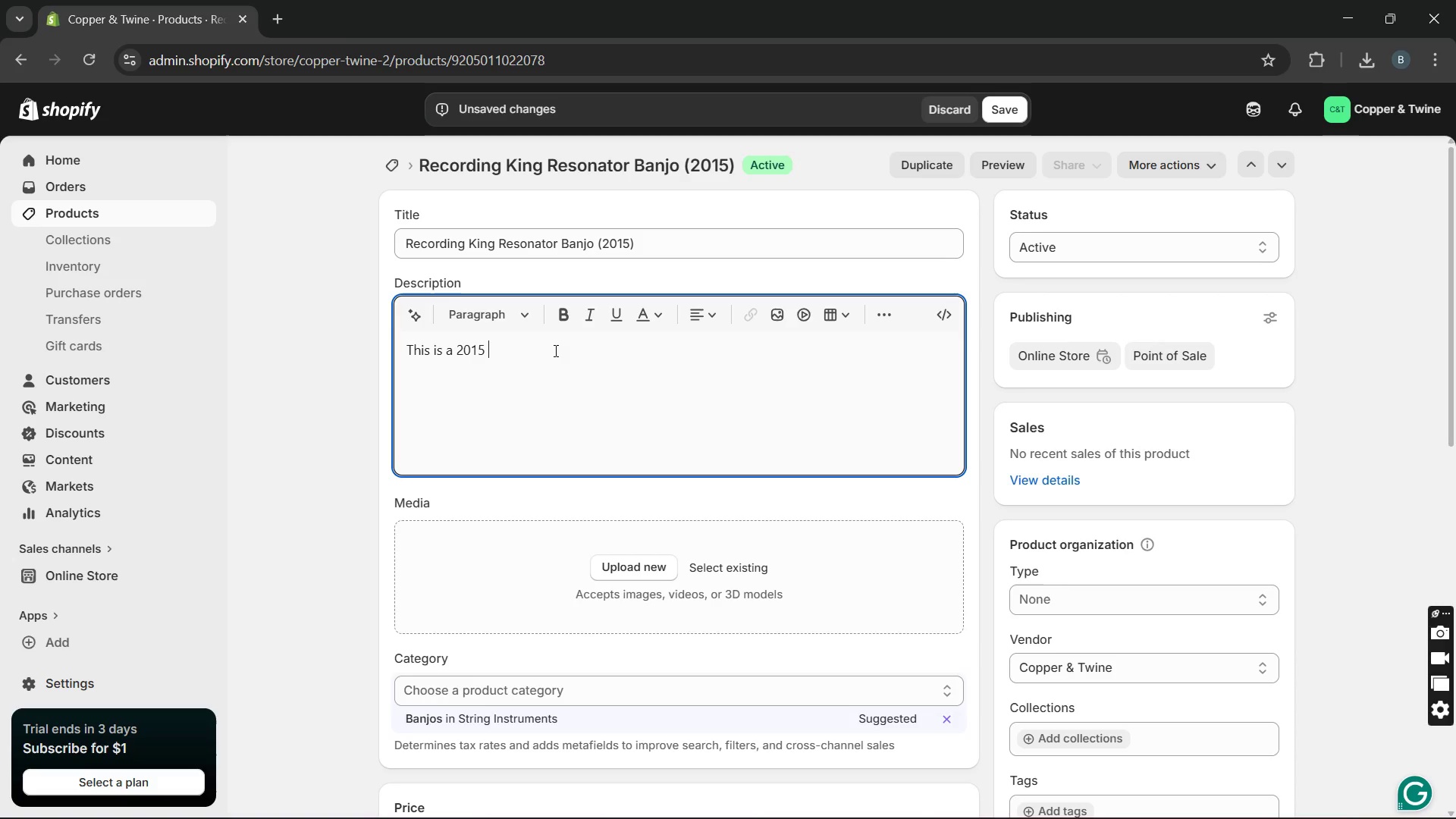 
key(Space)
 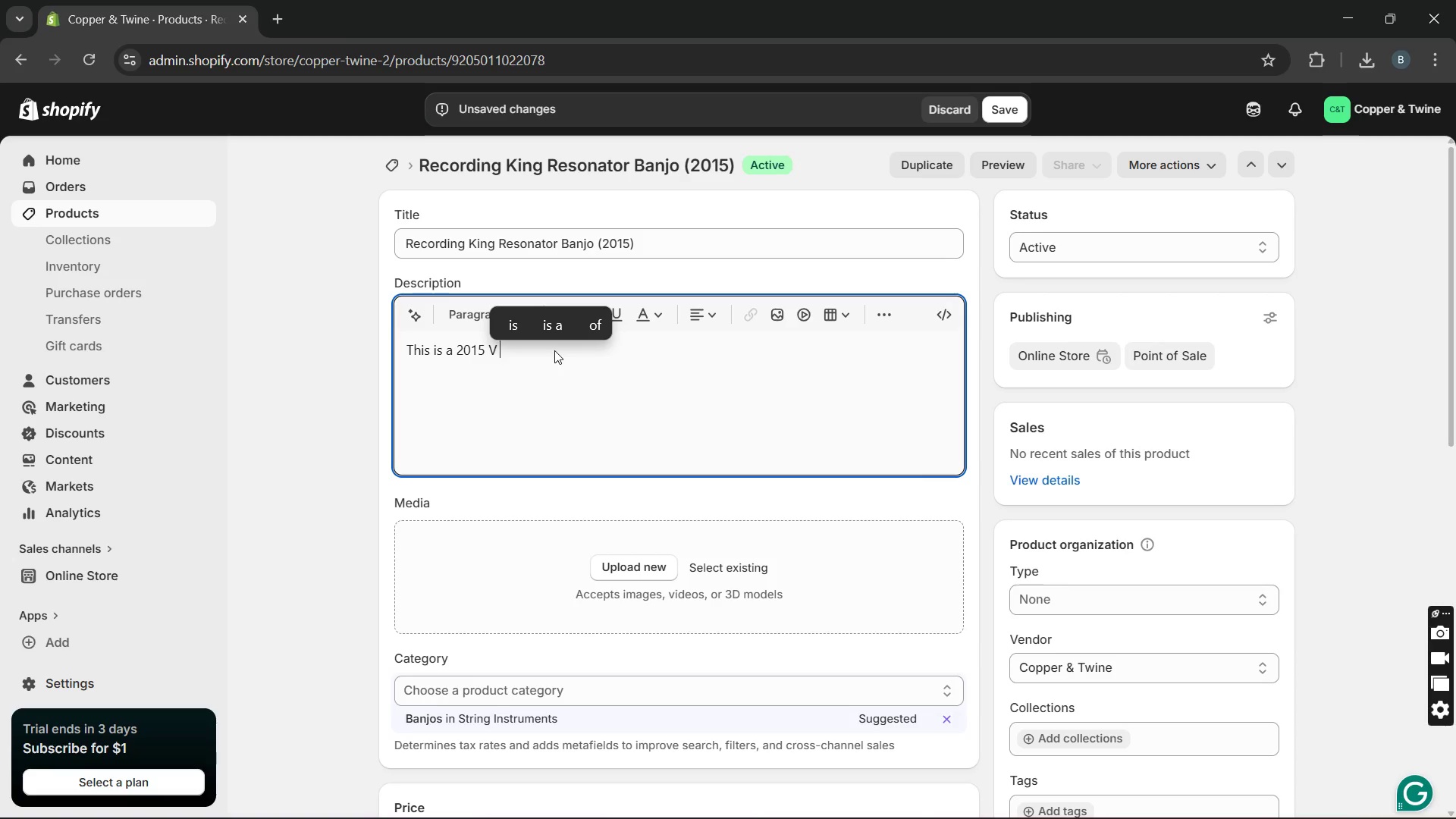 
key(Backspace)
 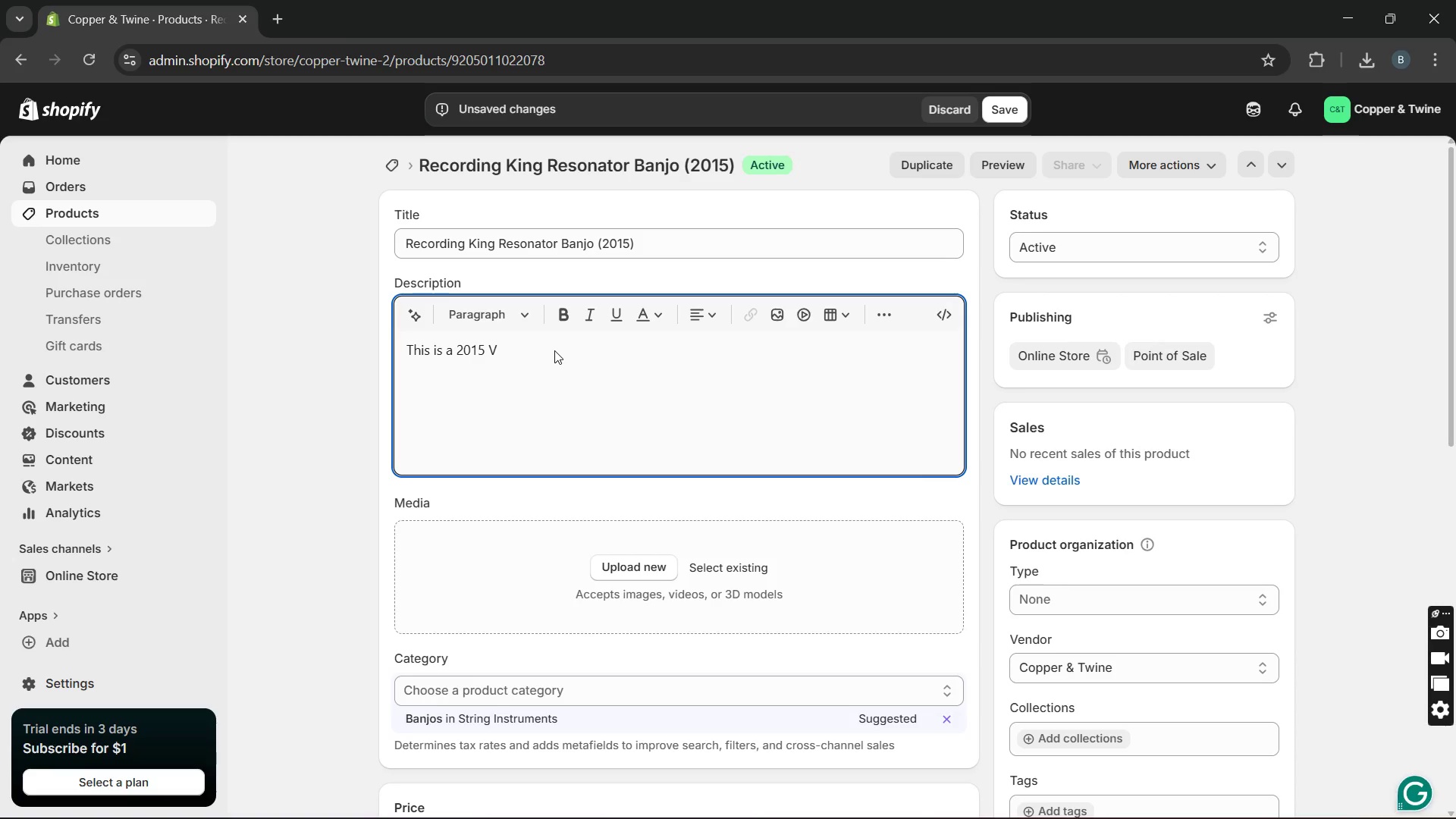 
key(Backspace)
 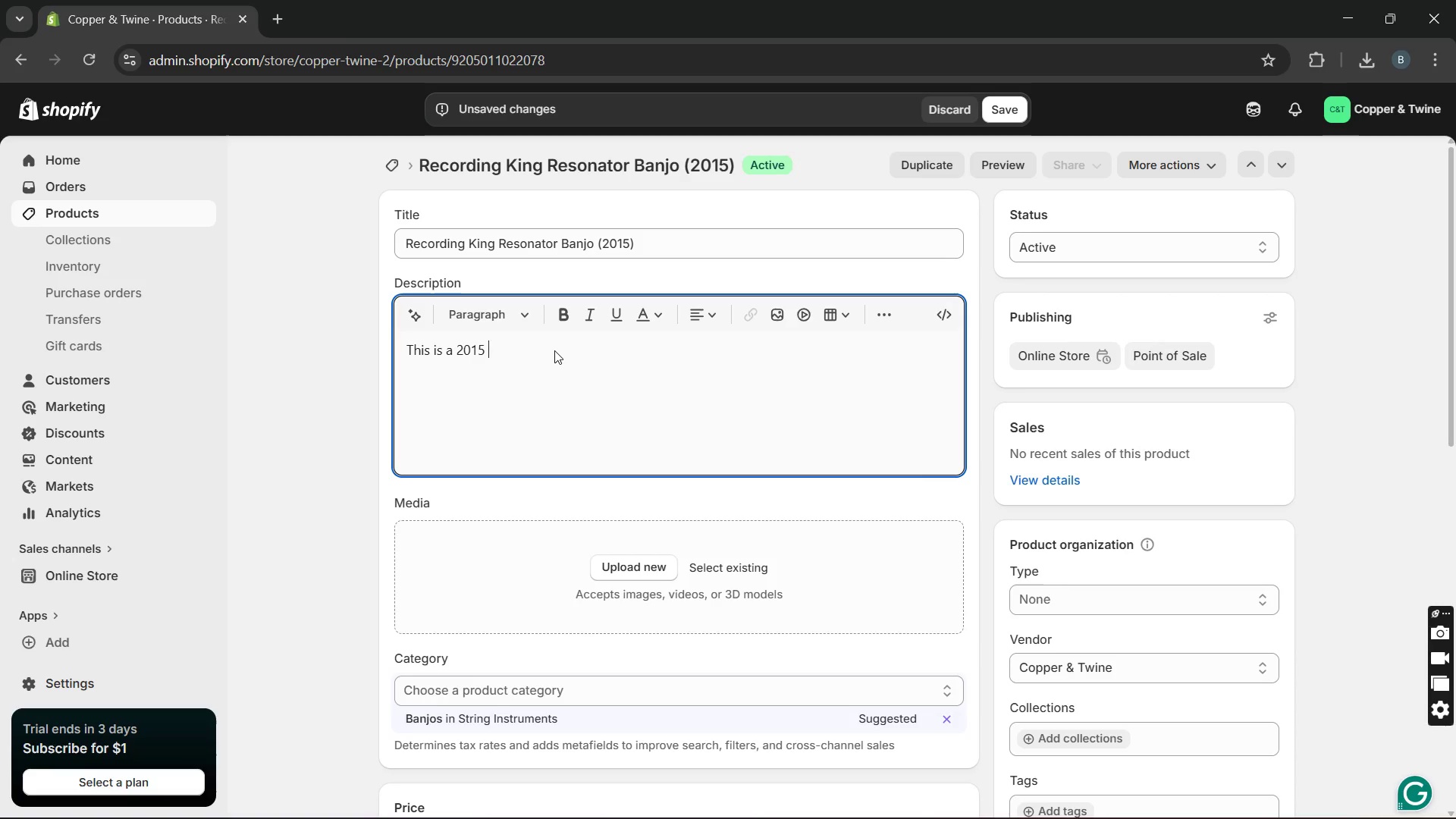 
key(Shift+V)
 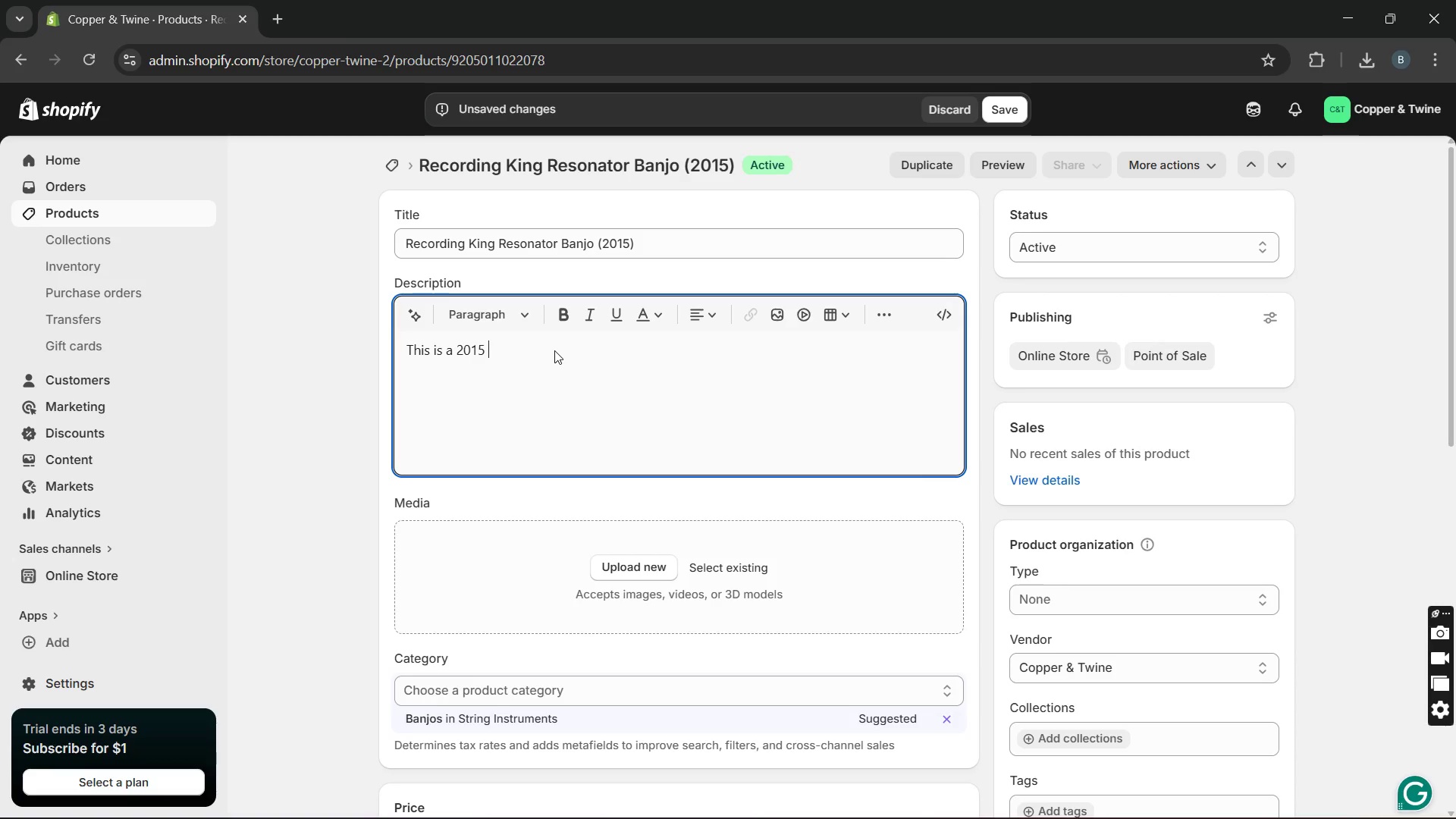 
key(Space)
 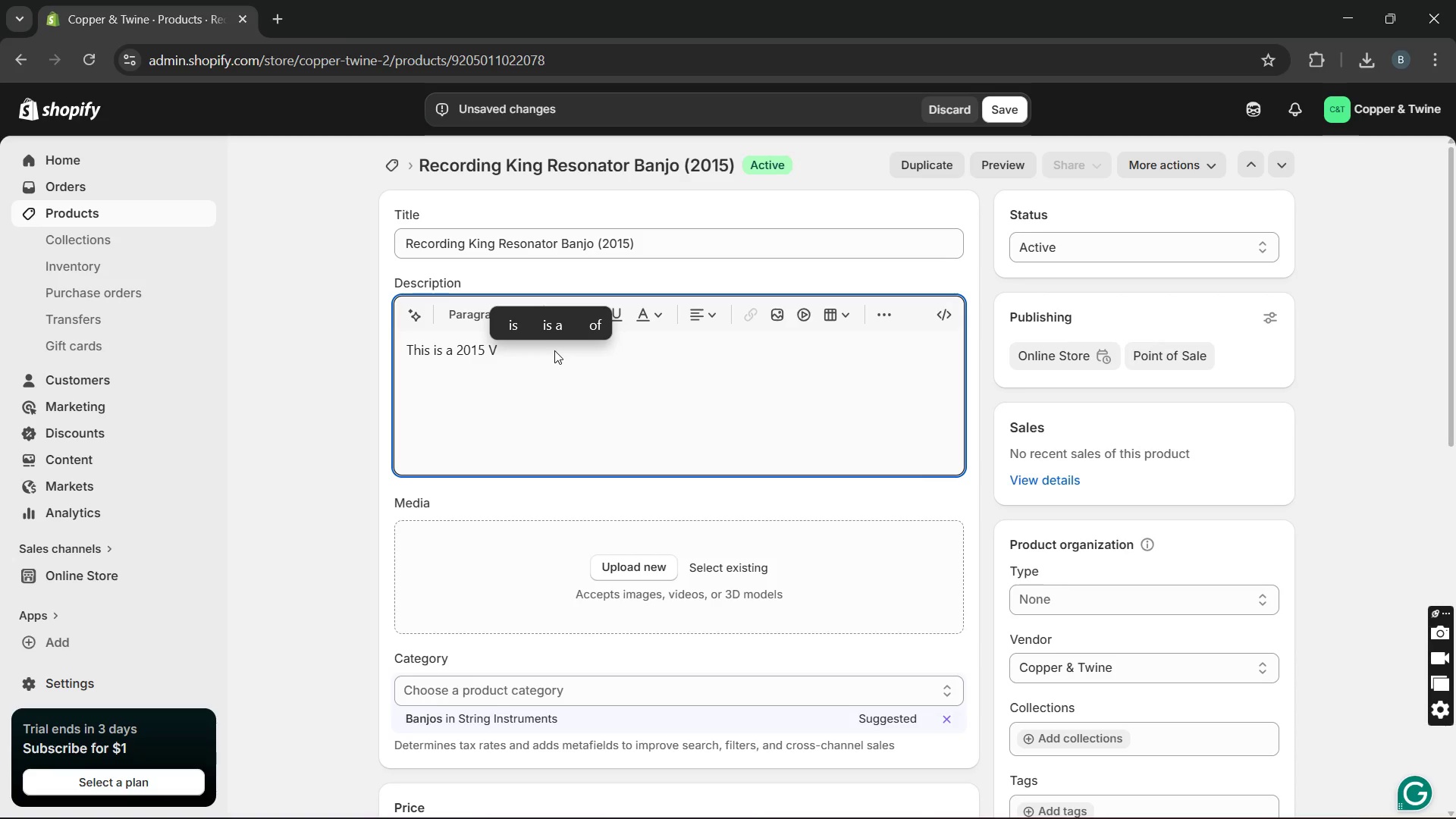 
key(Backspace)
 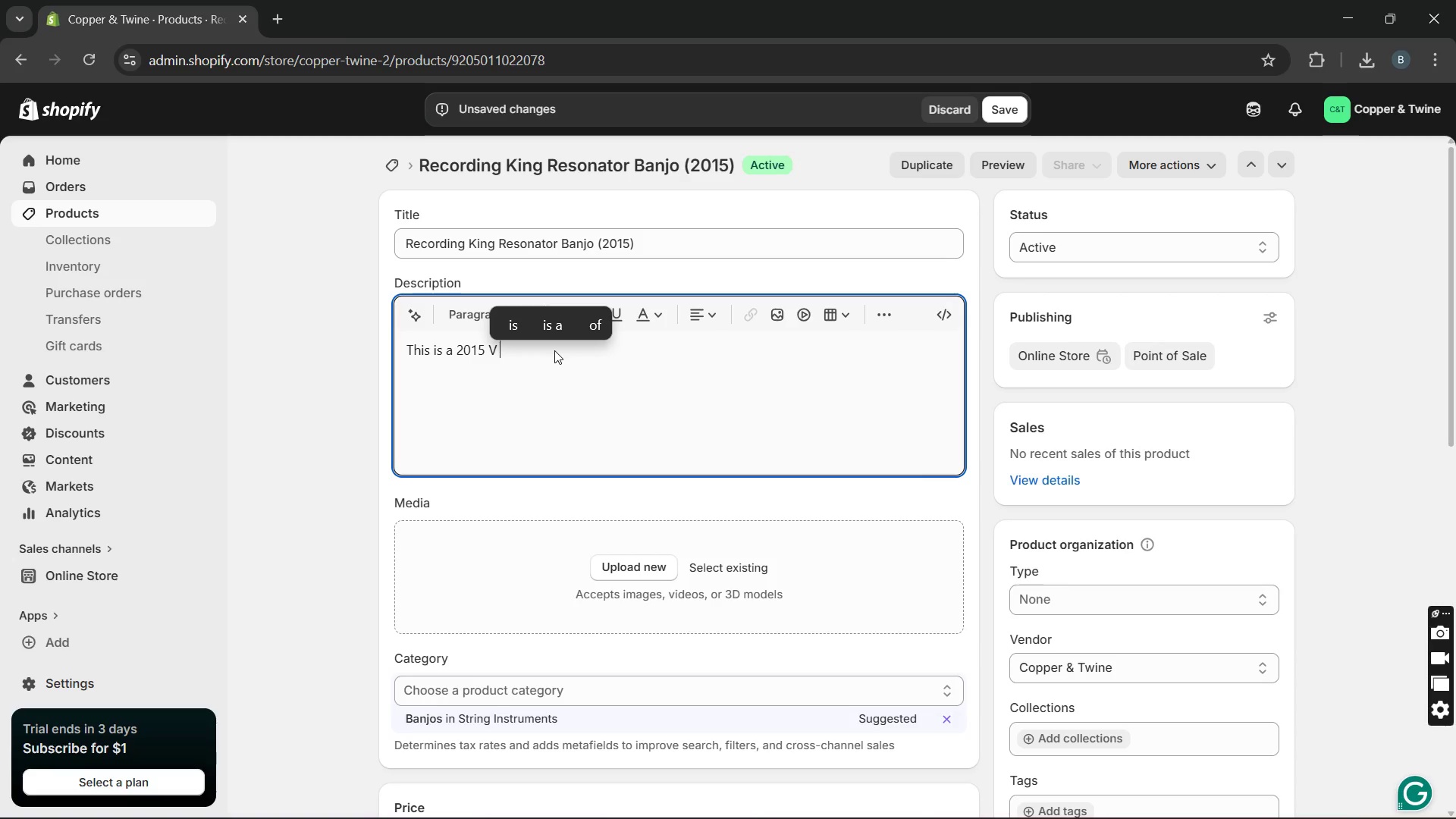 
key(Backspace)
 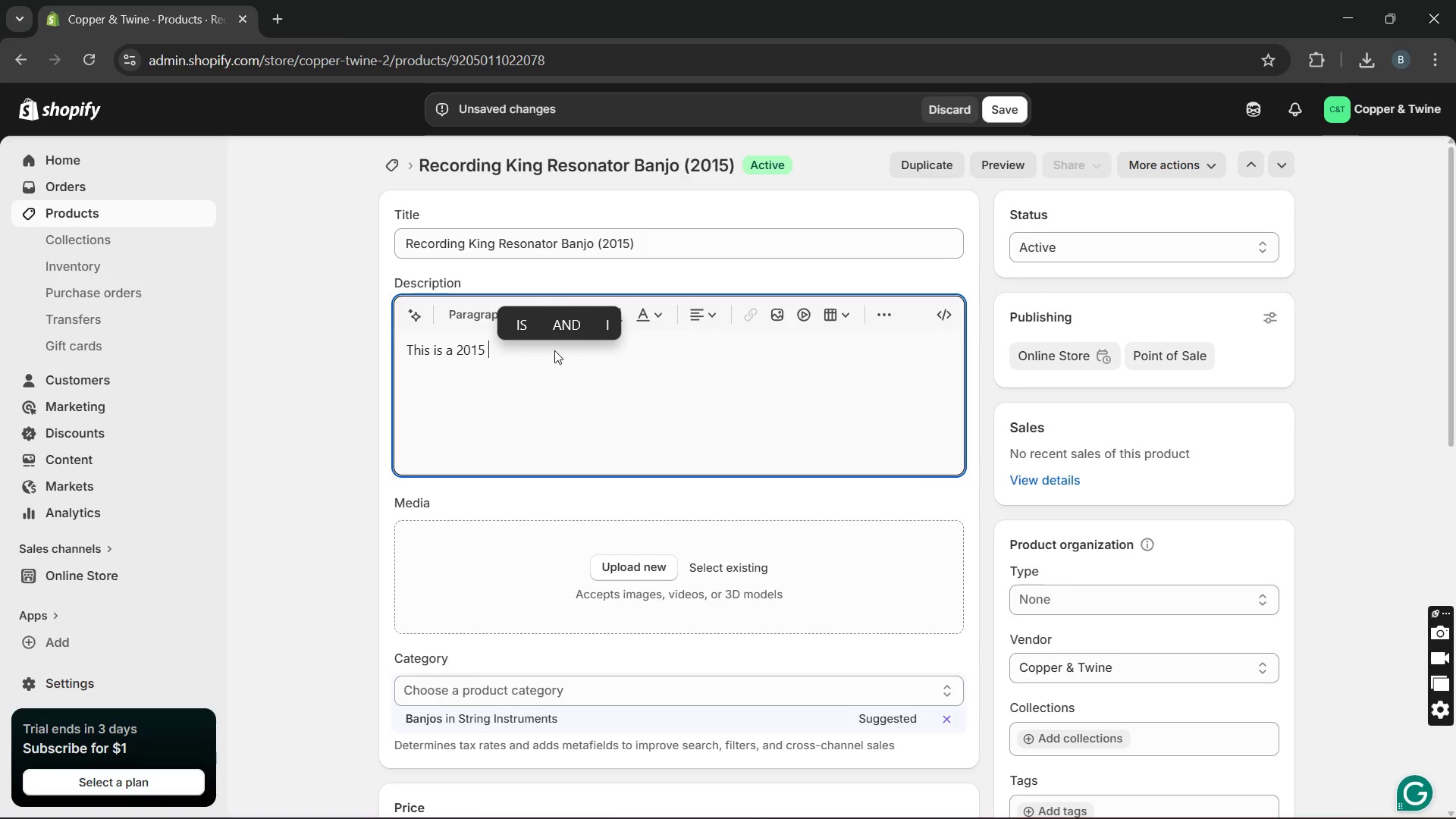 
key(Shift+V)
 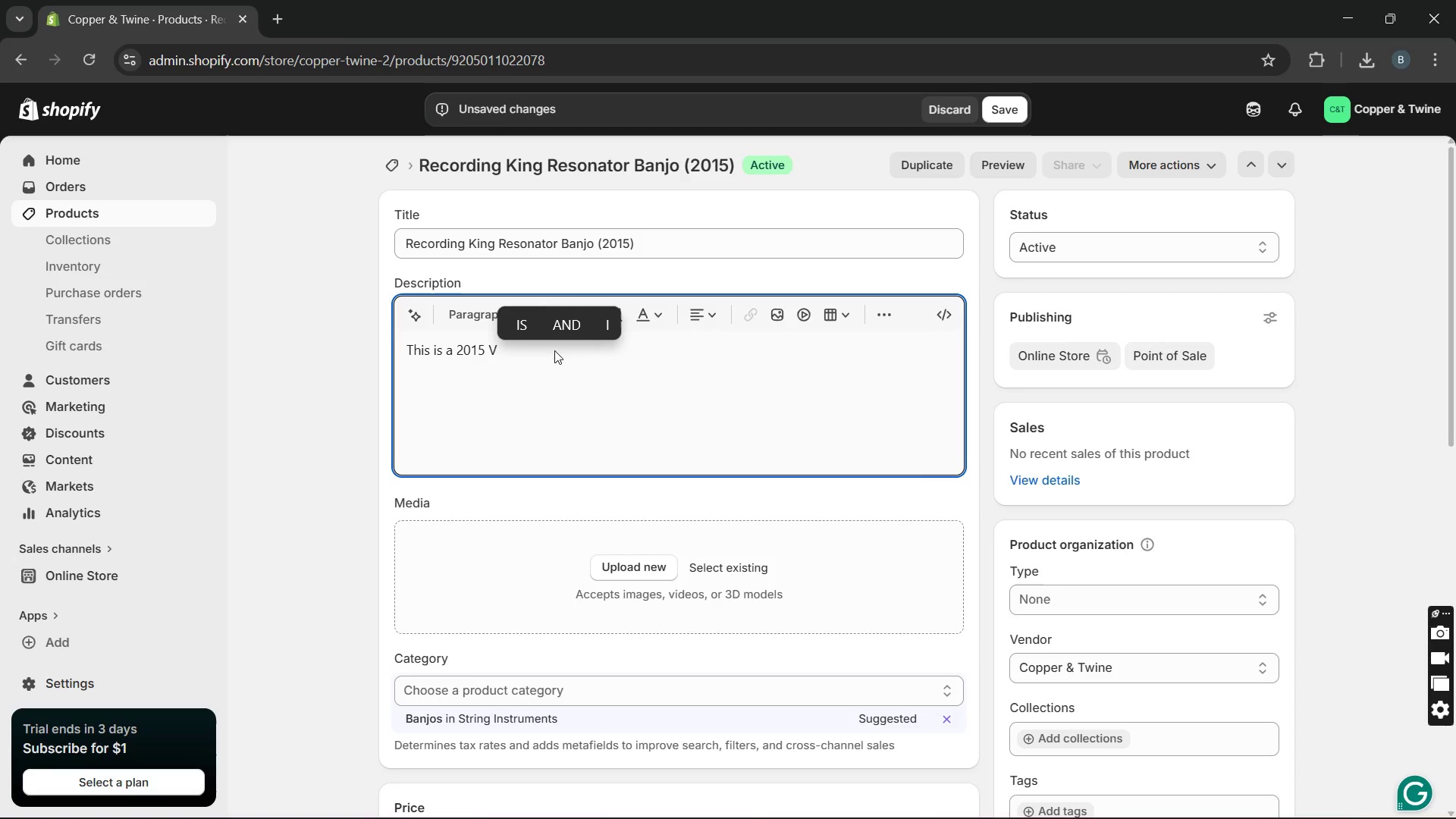 
key(Backspace)
 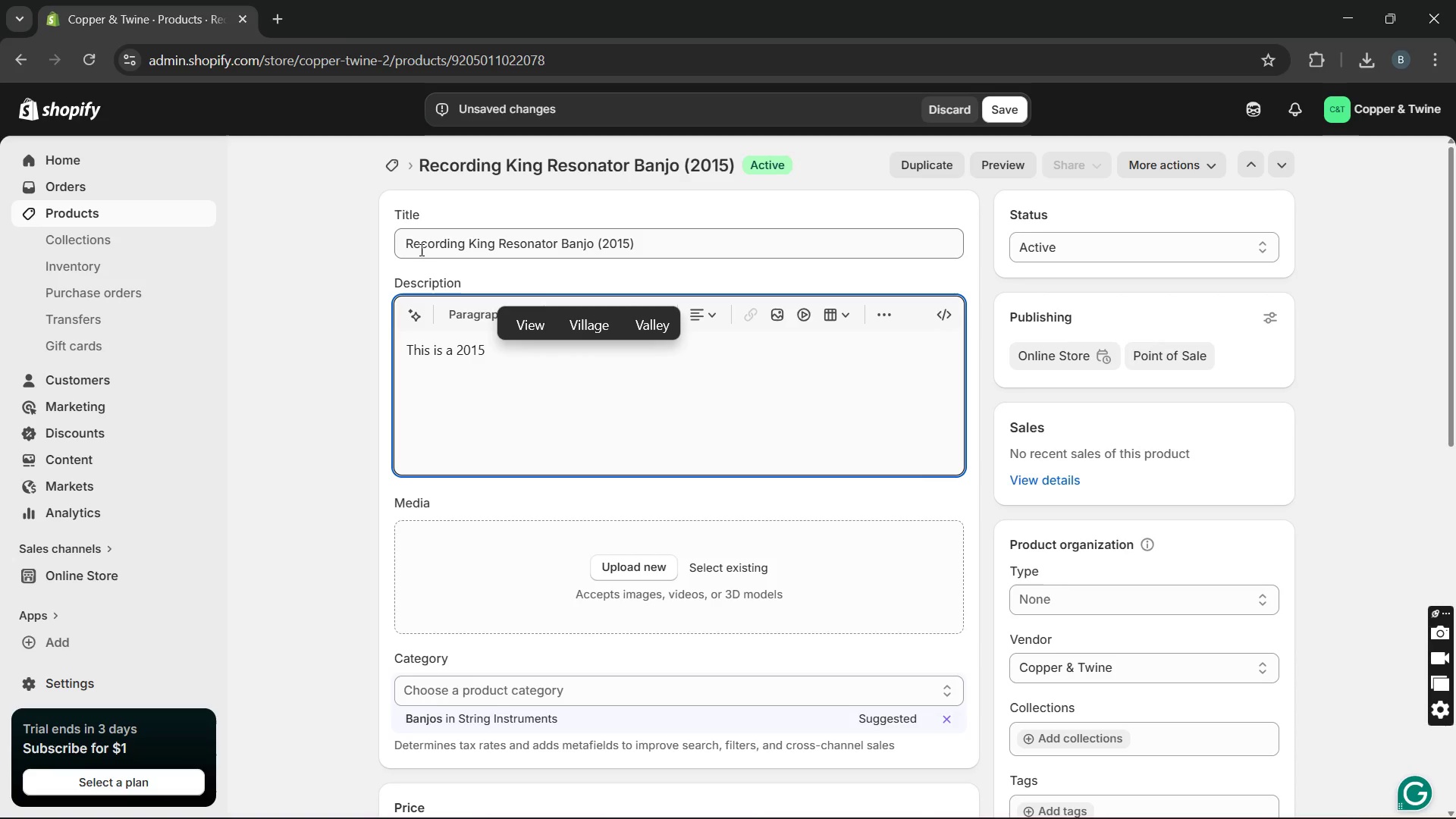 
left_click_drag(start_coordinate=[406, 247], to_coordinate=[475, 242])
 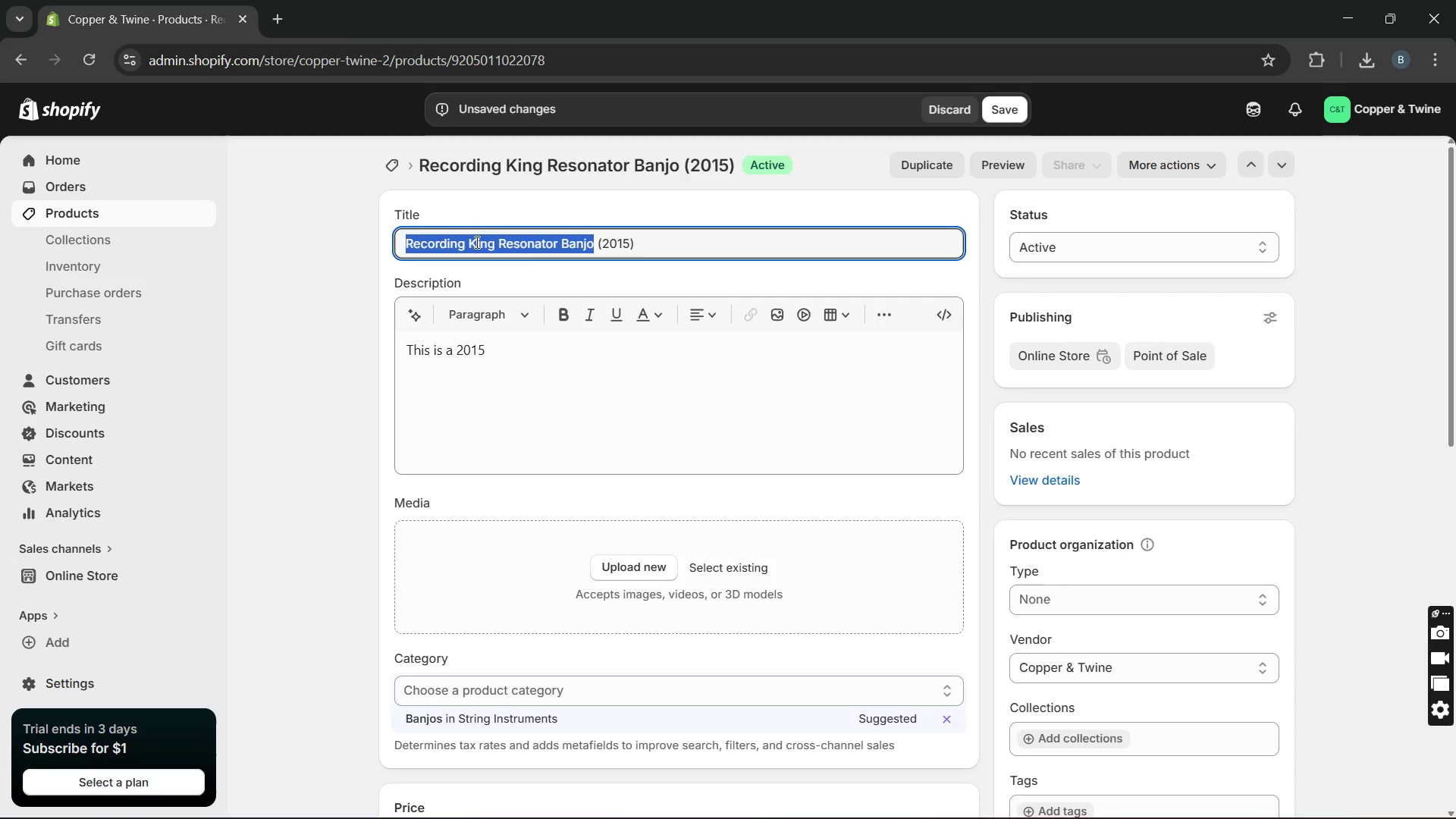 
key(Control+C)
 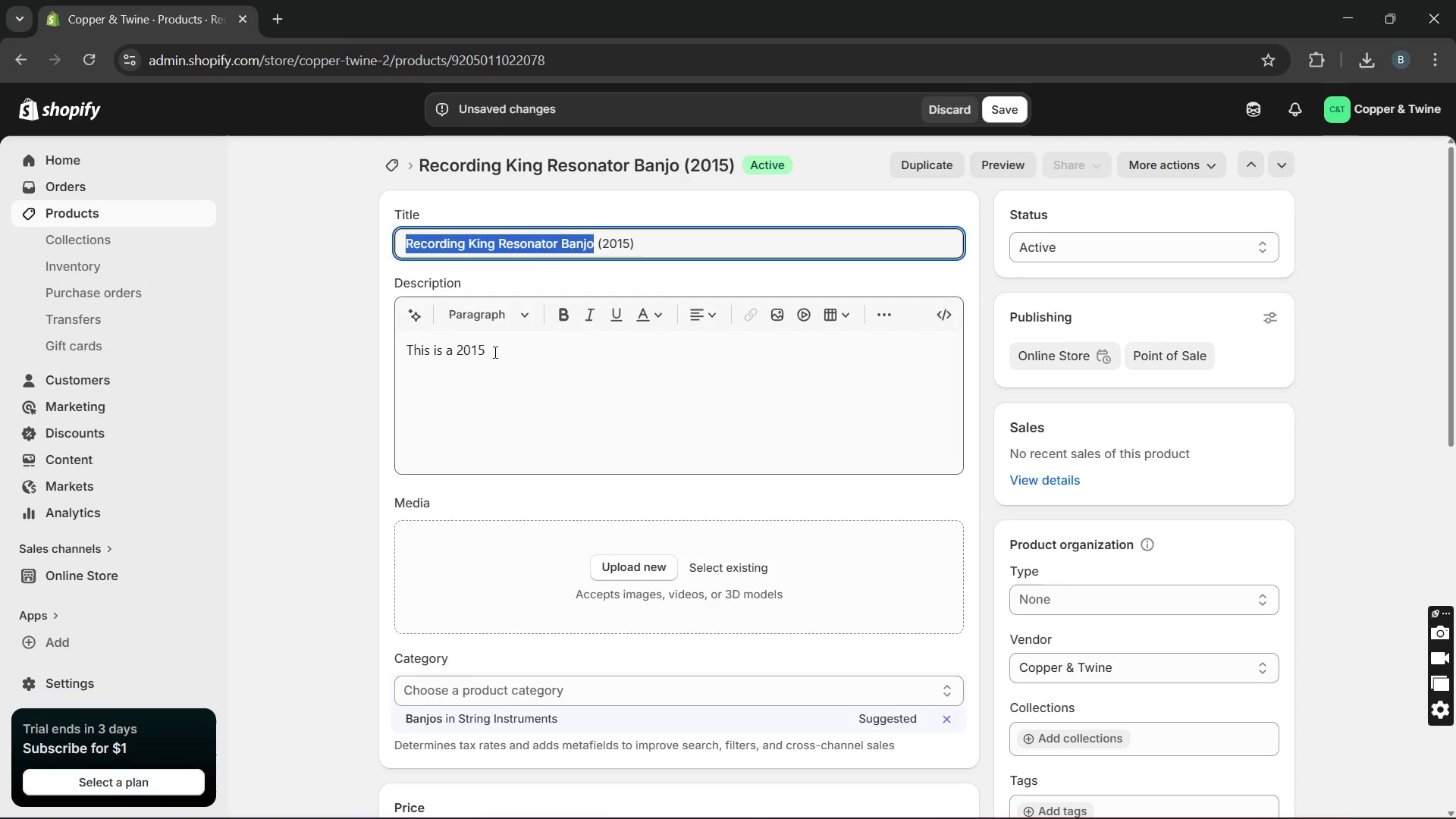 
left_click([494, 353])
 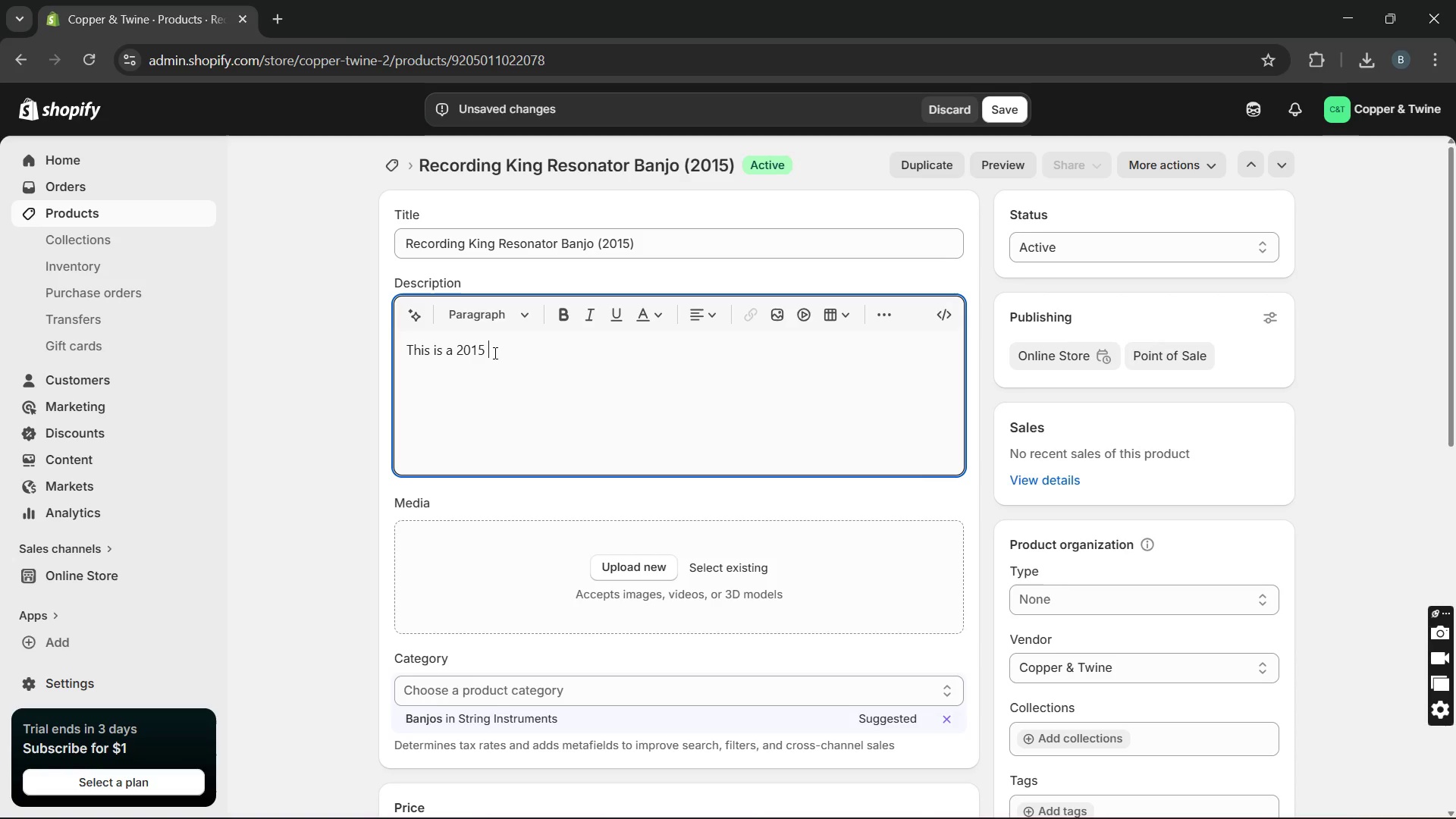 
key(Control+V)
 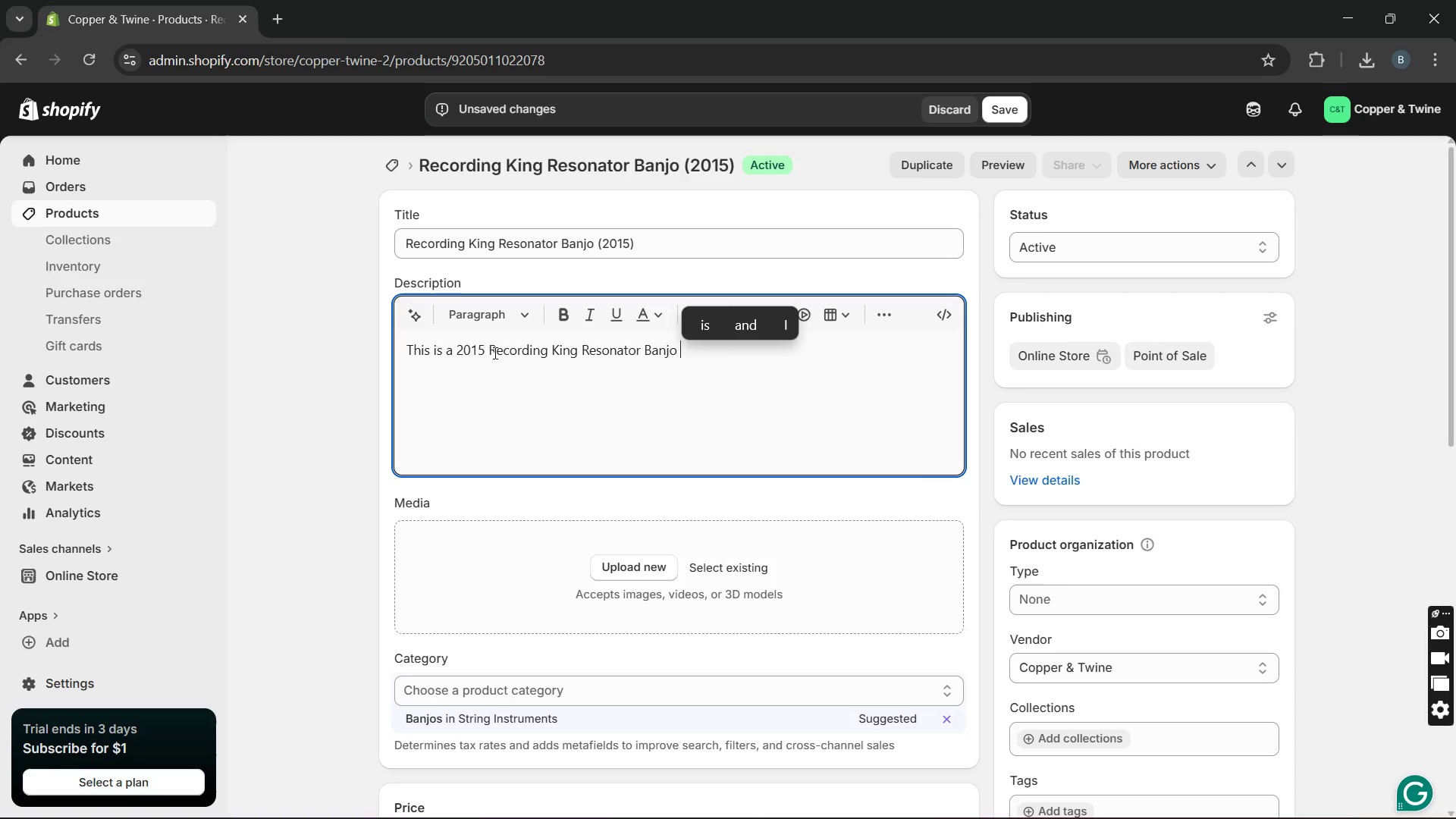 
wait(7.51)
 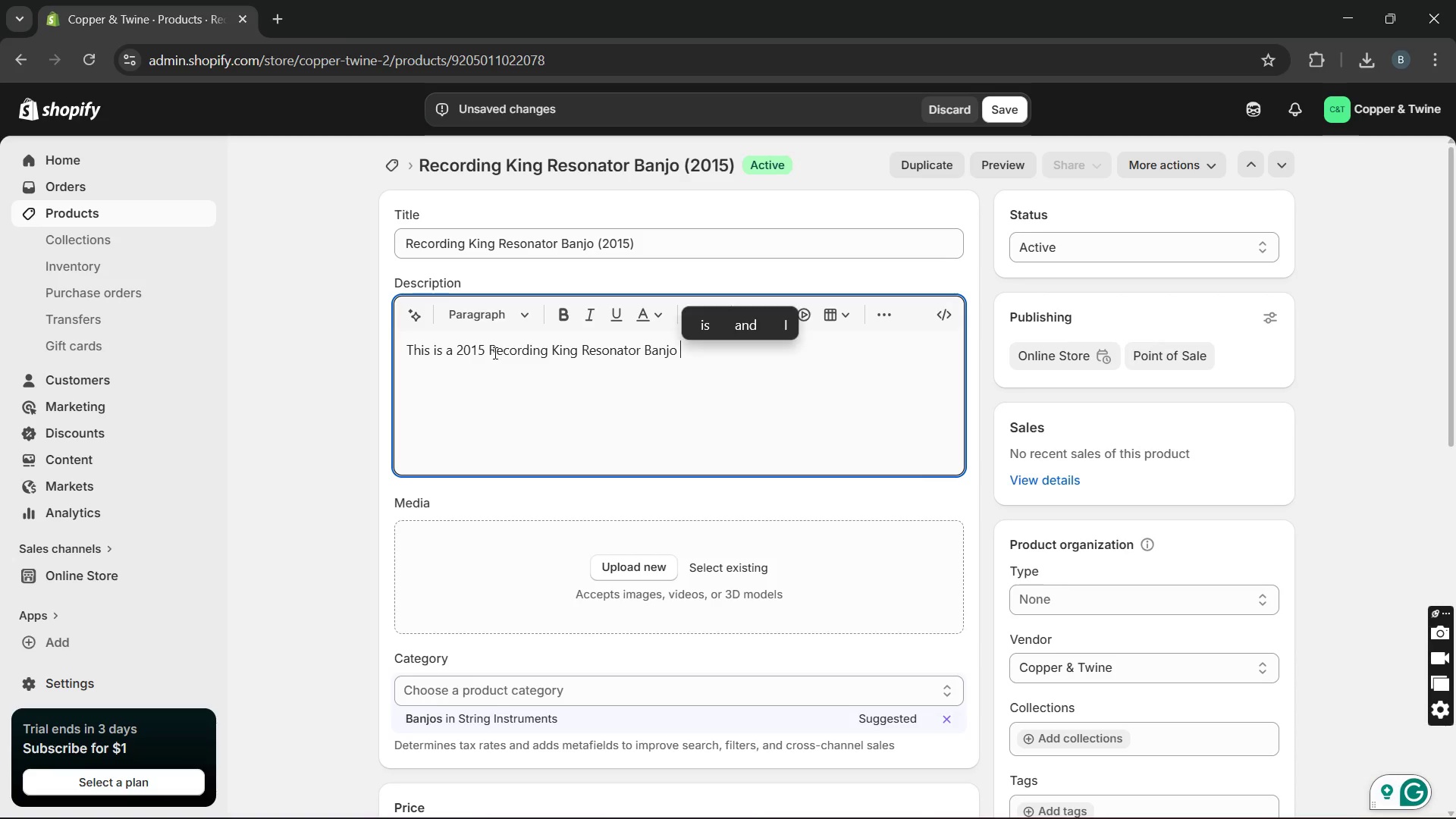 
type(built foe)
key(Backspace)
type(r clasic blur)
key(Backspace)
type(egrass )
 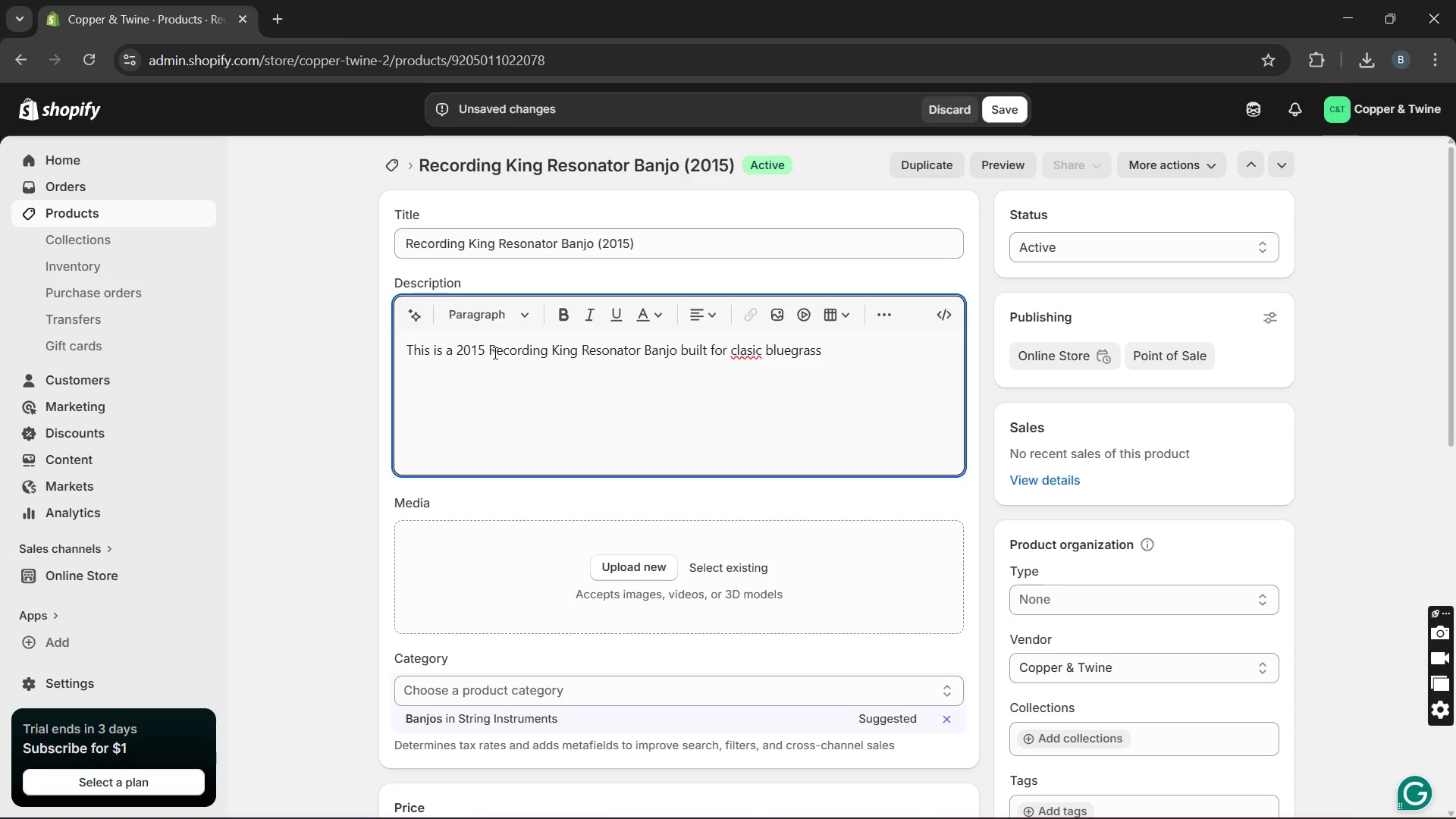 
key(ArrowLeft)
 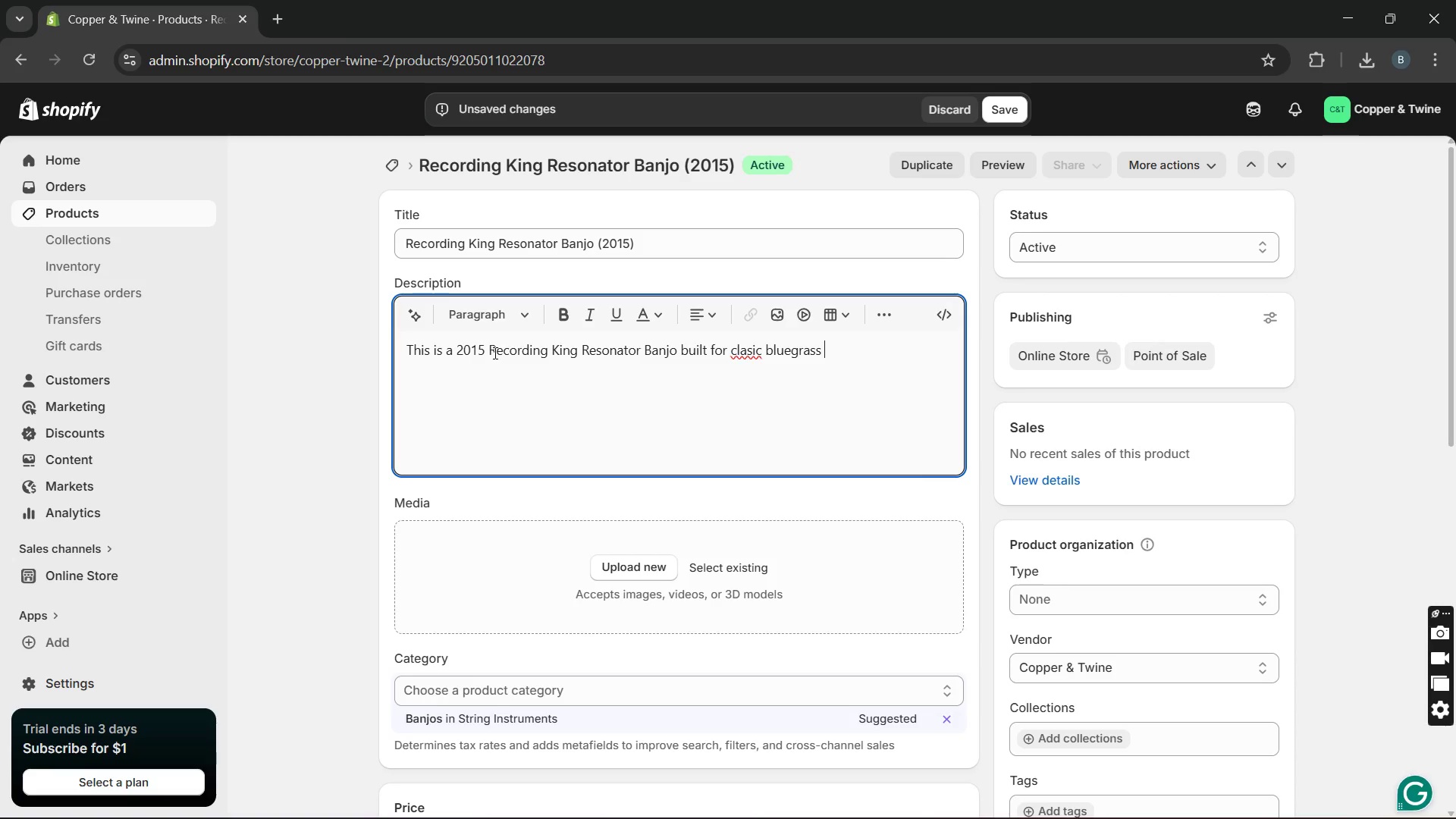 
key(ArrowLeft)
 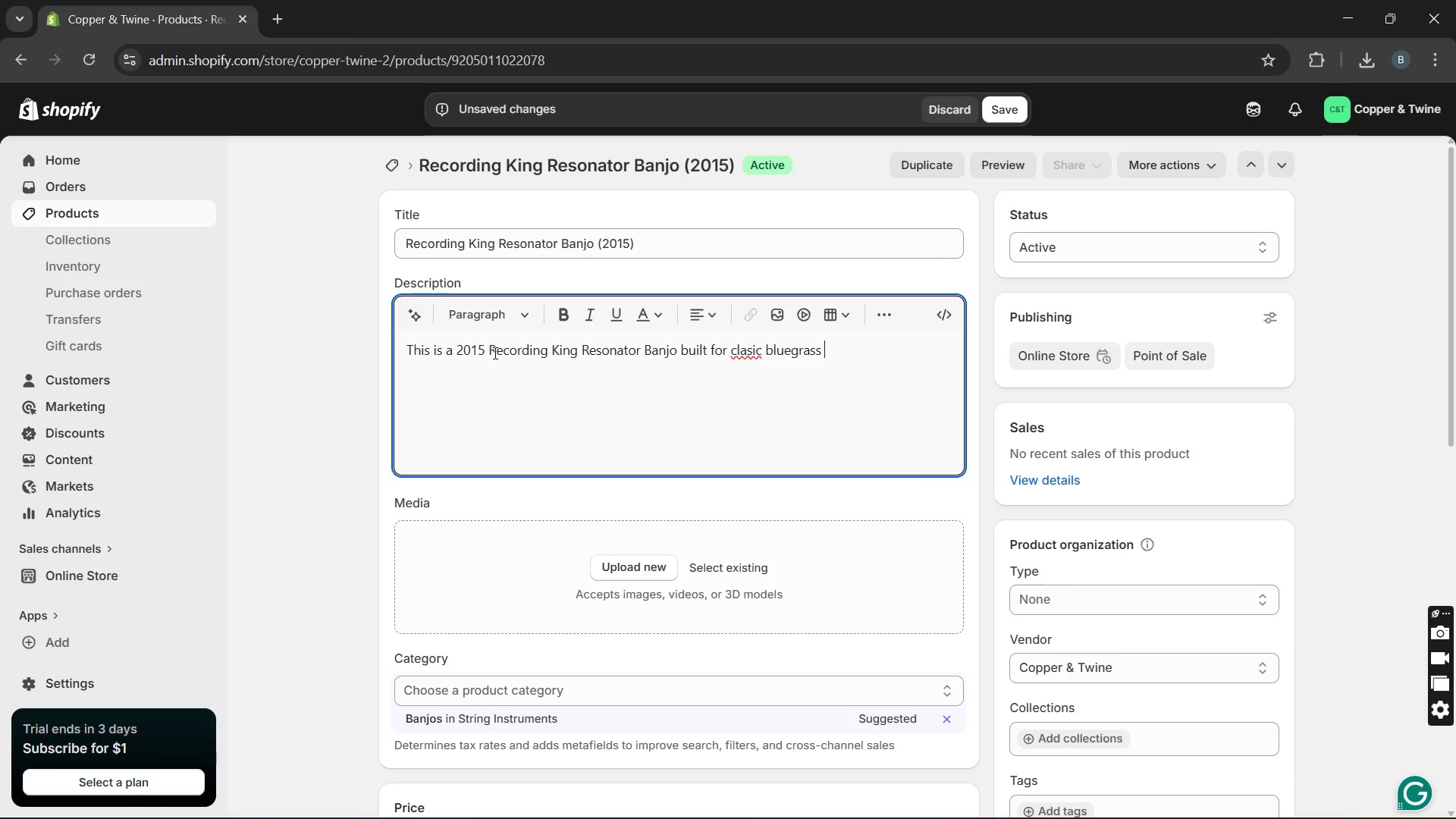 
key(ArrowLeft)
 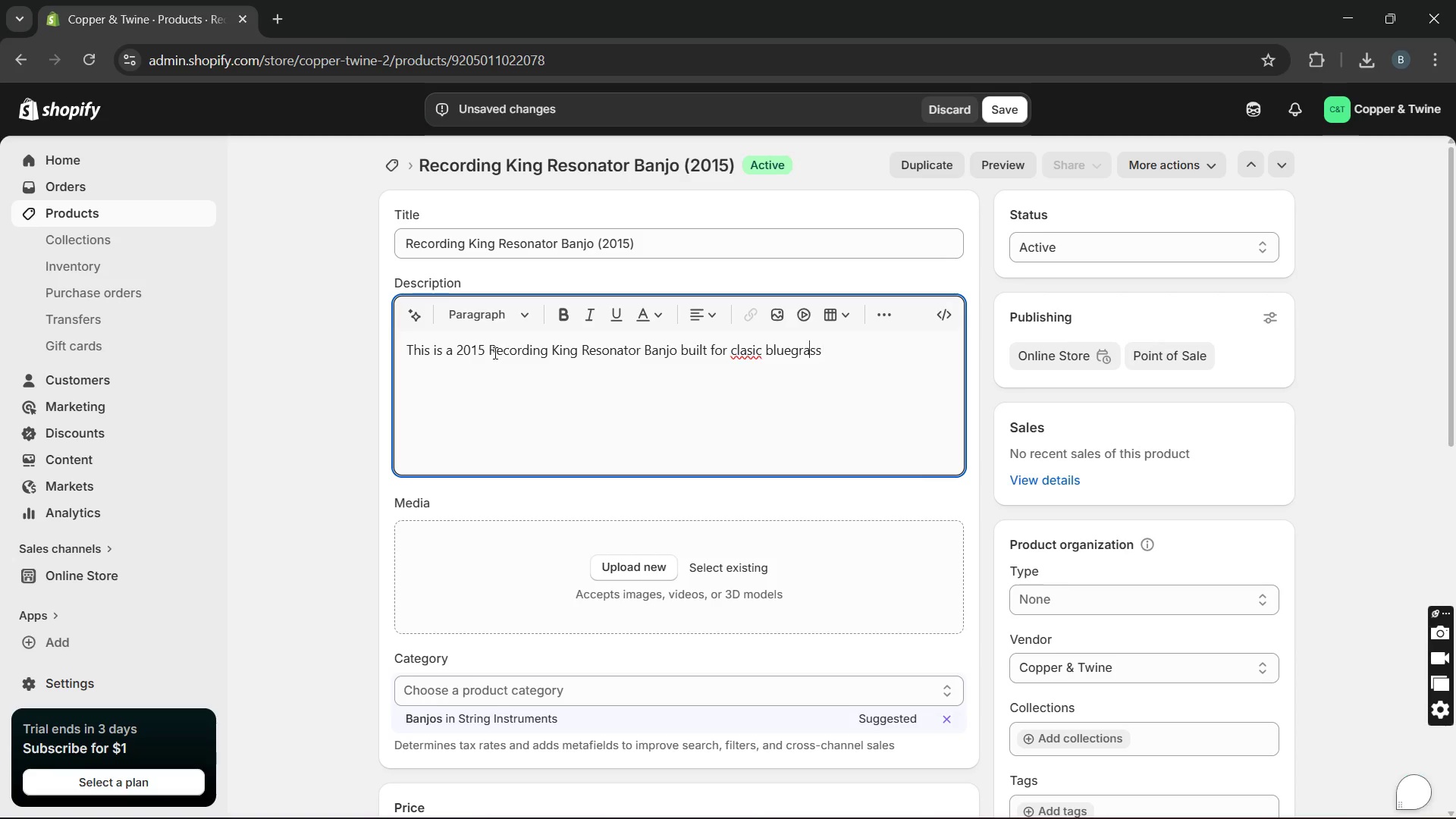 
hold_key(key=ArrowLeft, duration=0.73)
 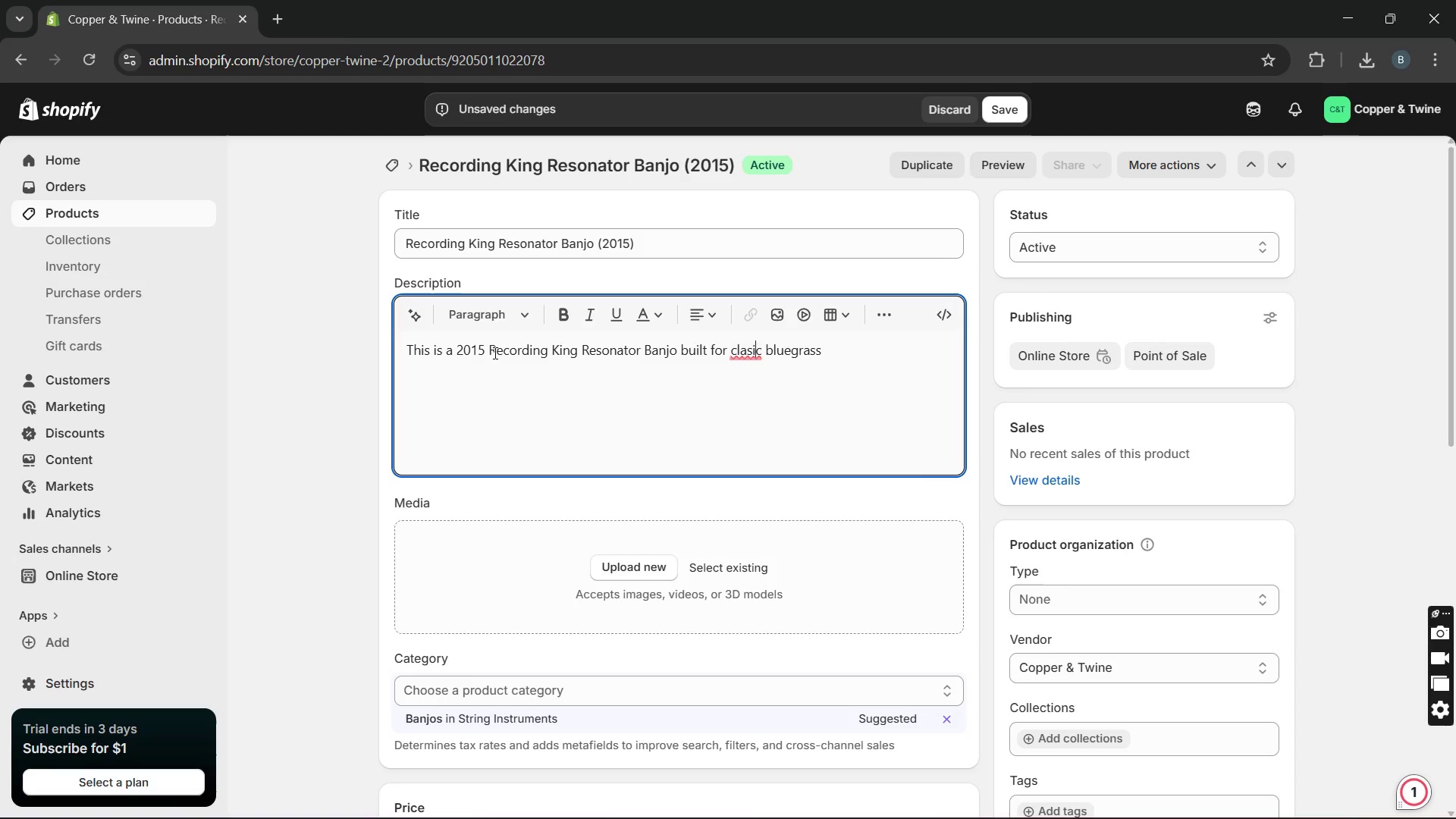 
key(ArrowLeft)
 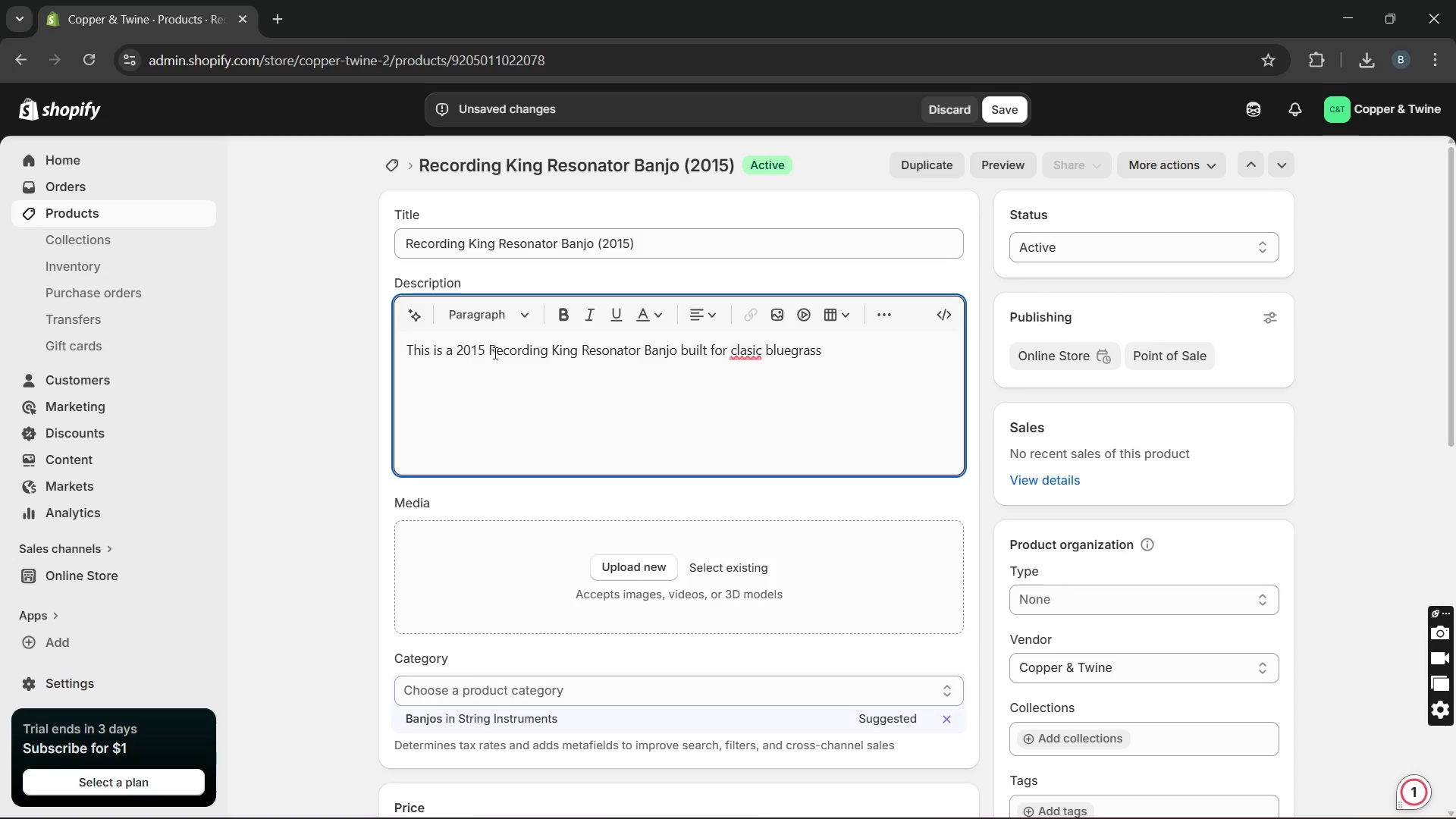 
key(S)
 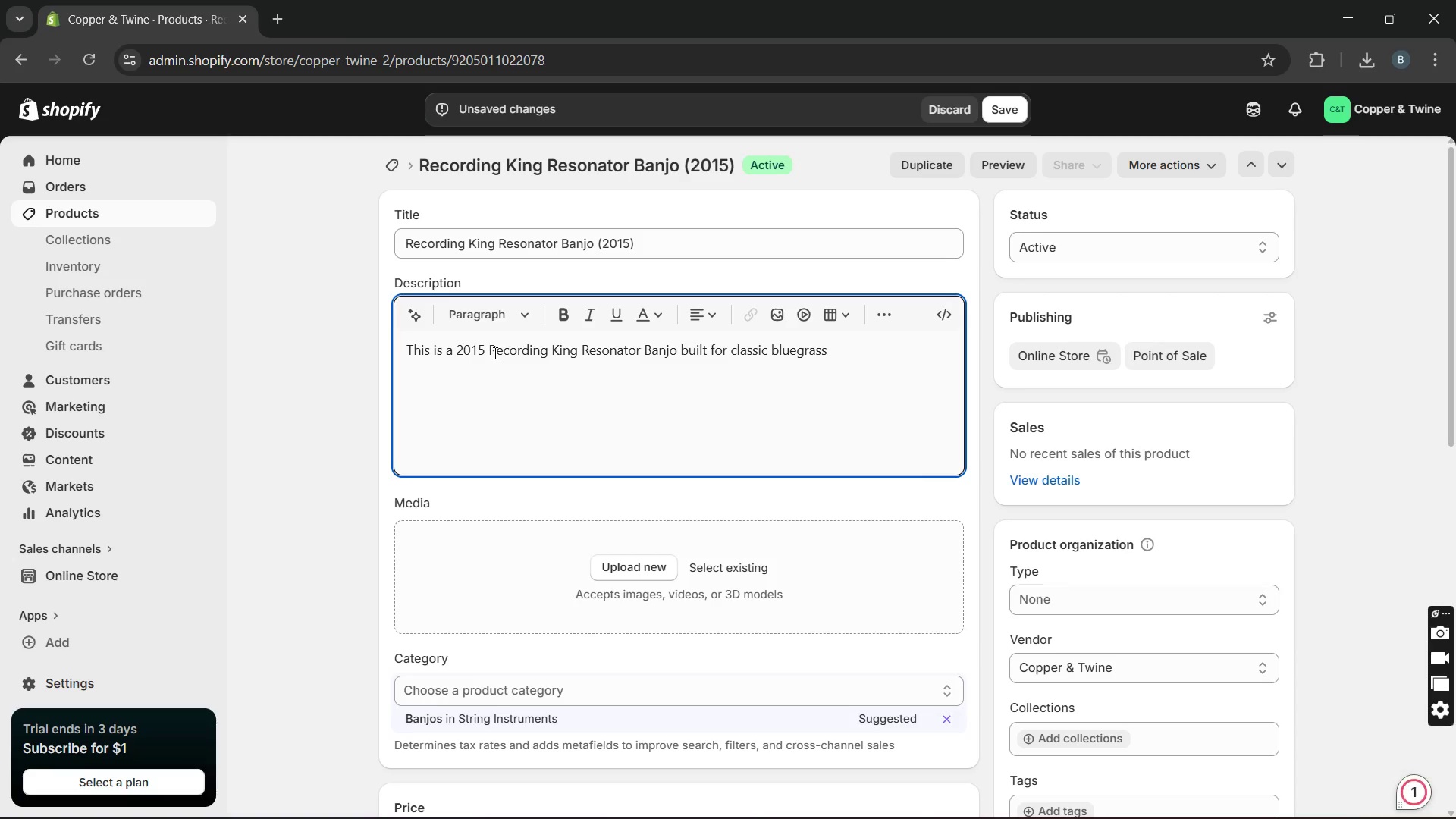 
key(ArrowRight)
 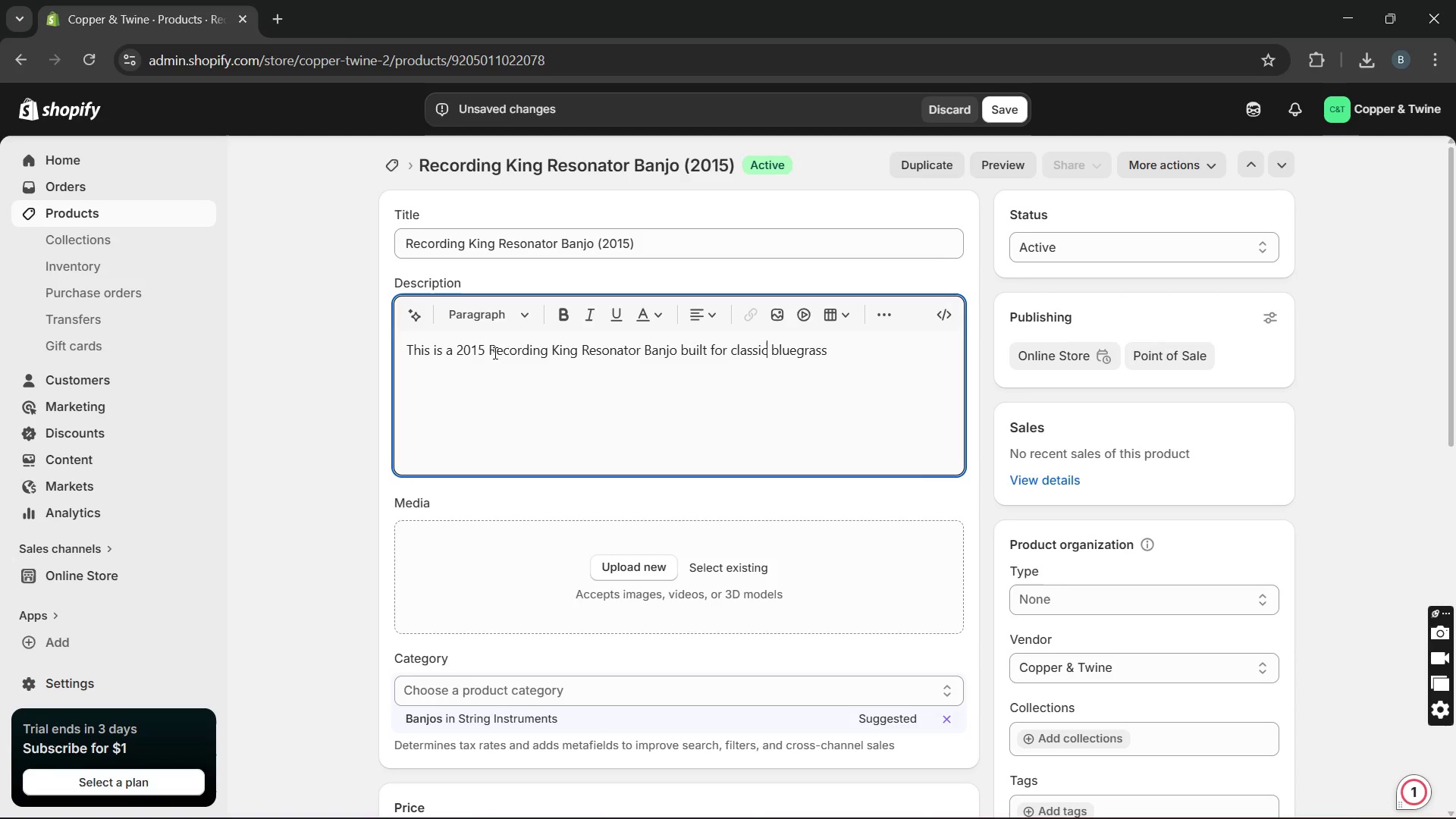 
key(ArrowRight)
 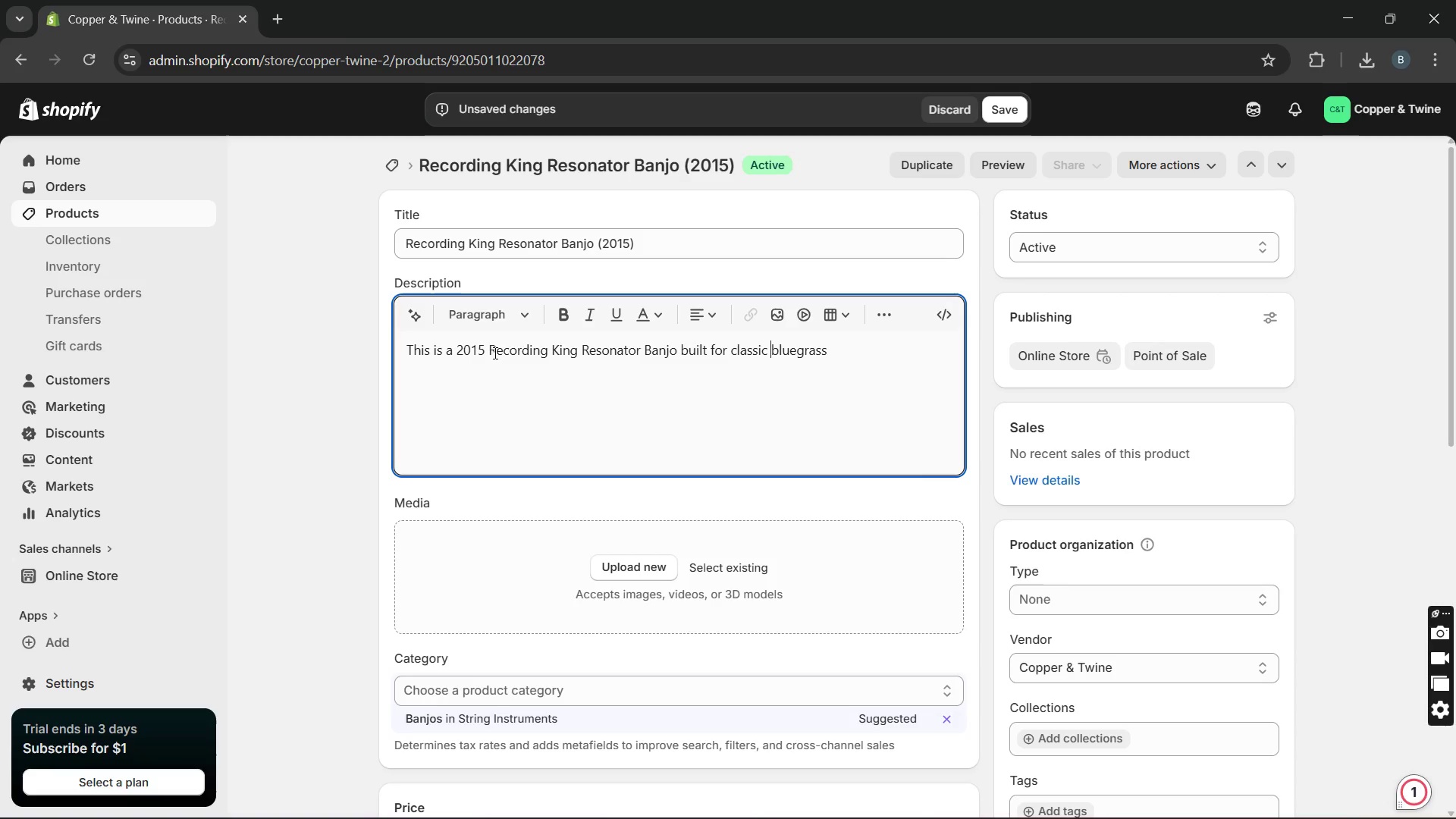 
hold_key(key=ArrowRight, duration=0.81)
 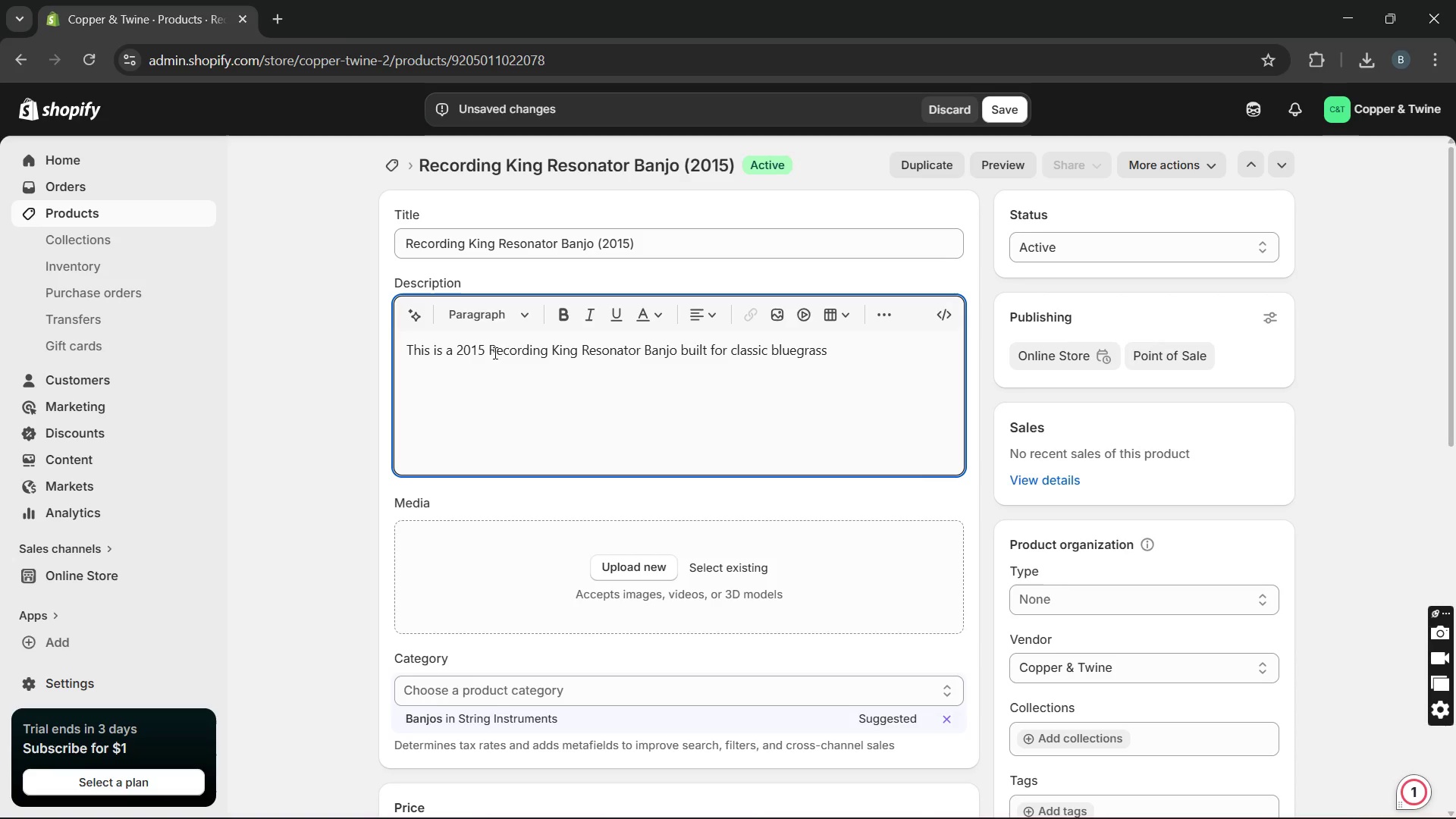 
type(and live )
 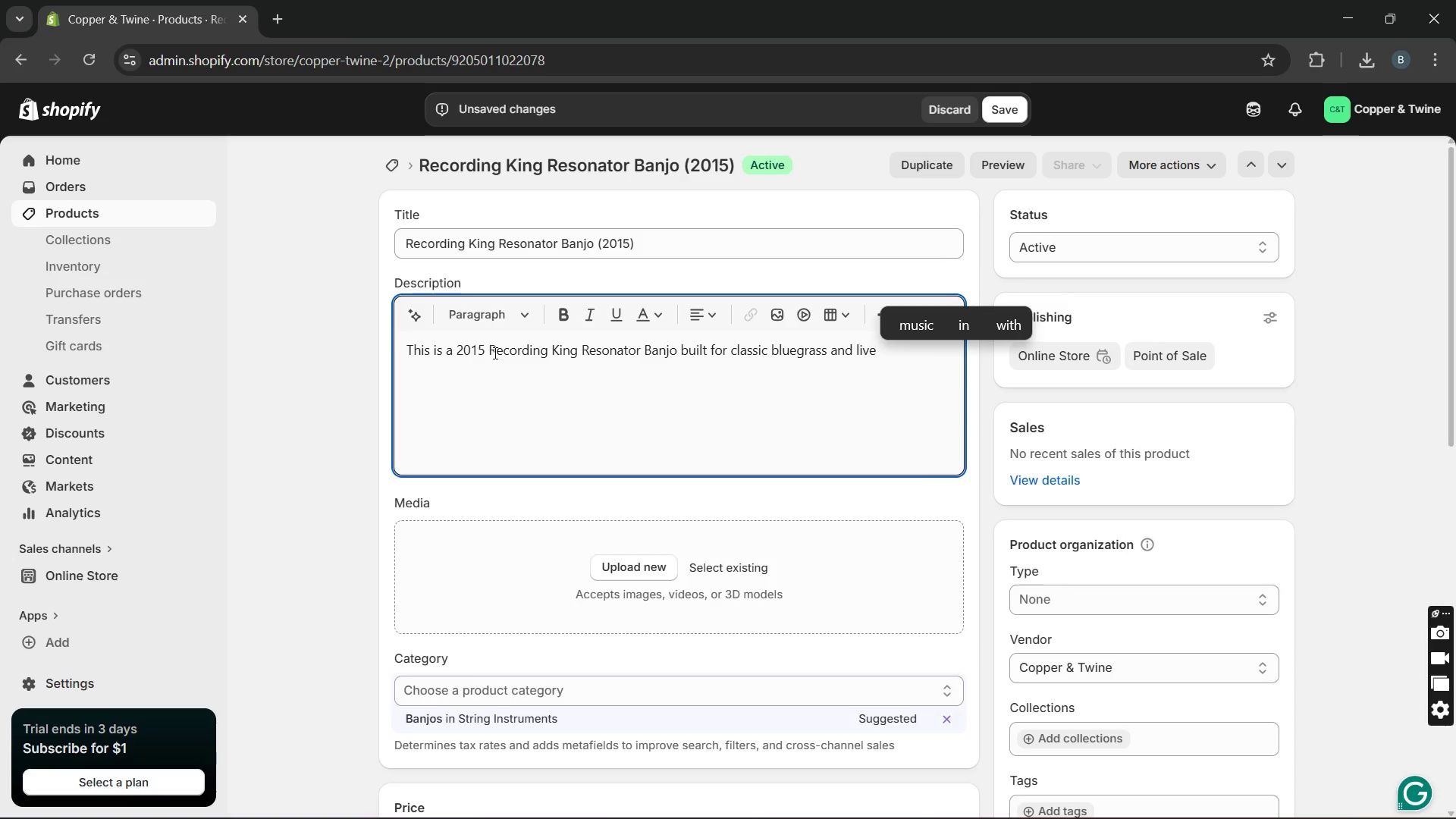 
wait(7.56)
 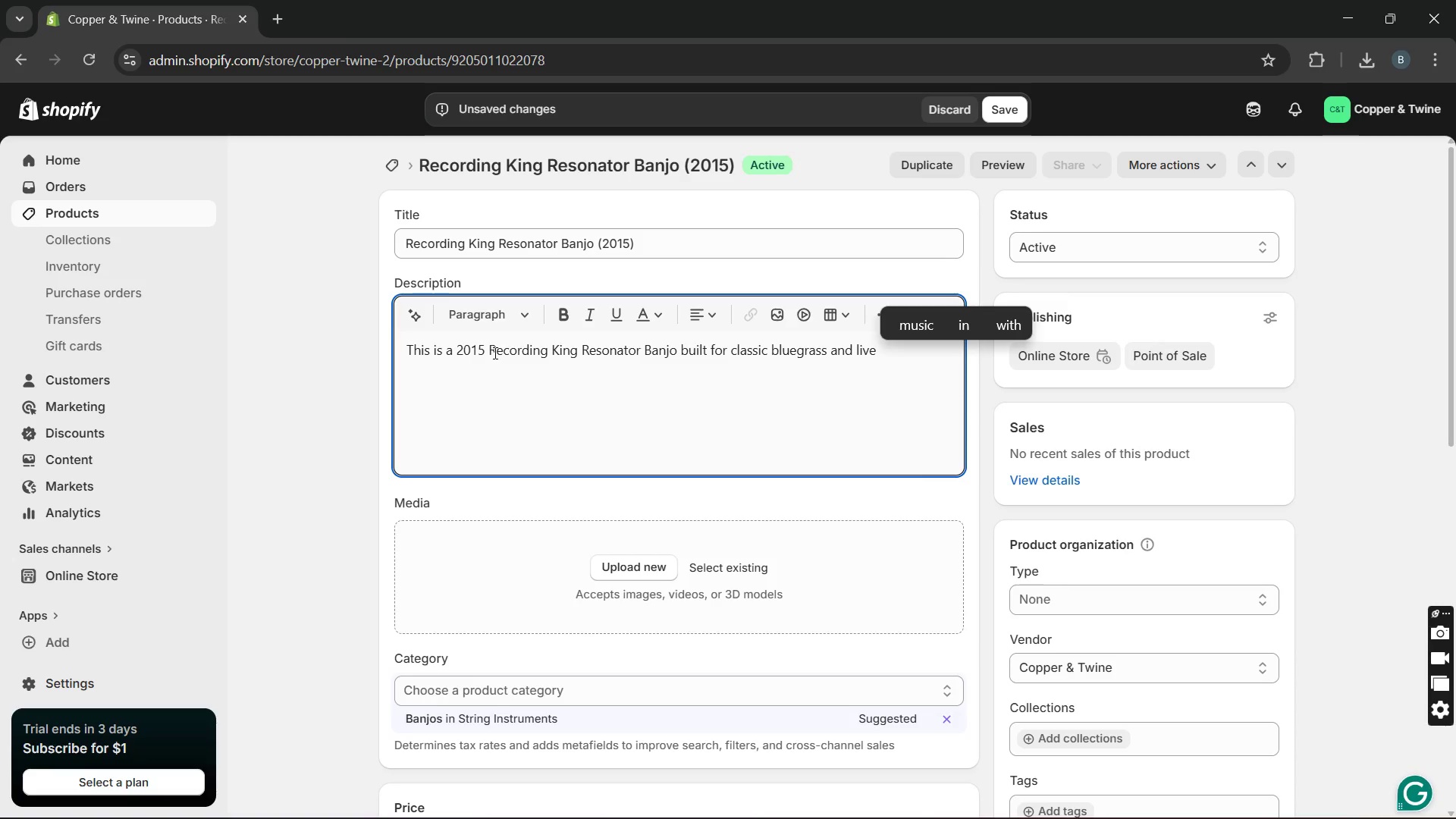 
type(acous)
 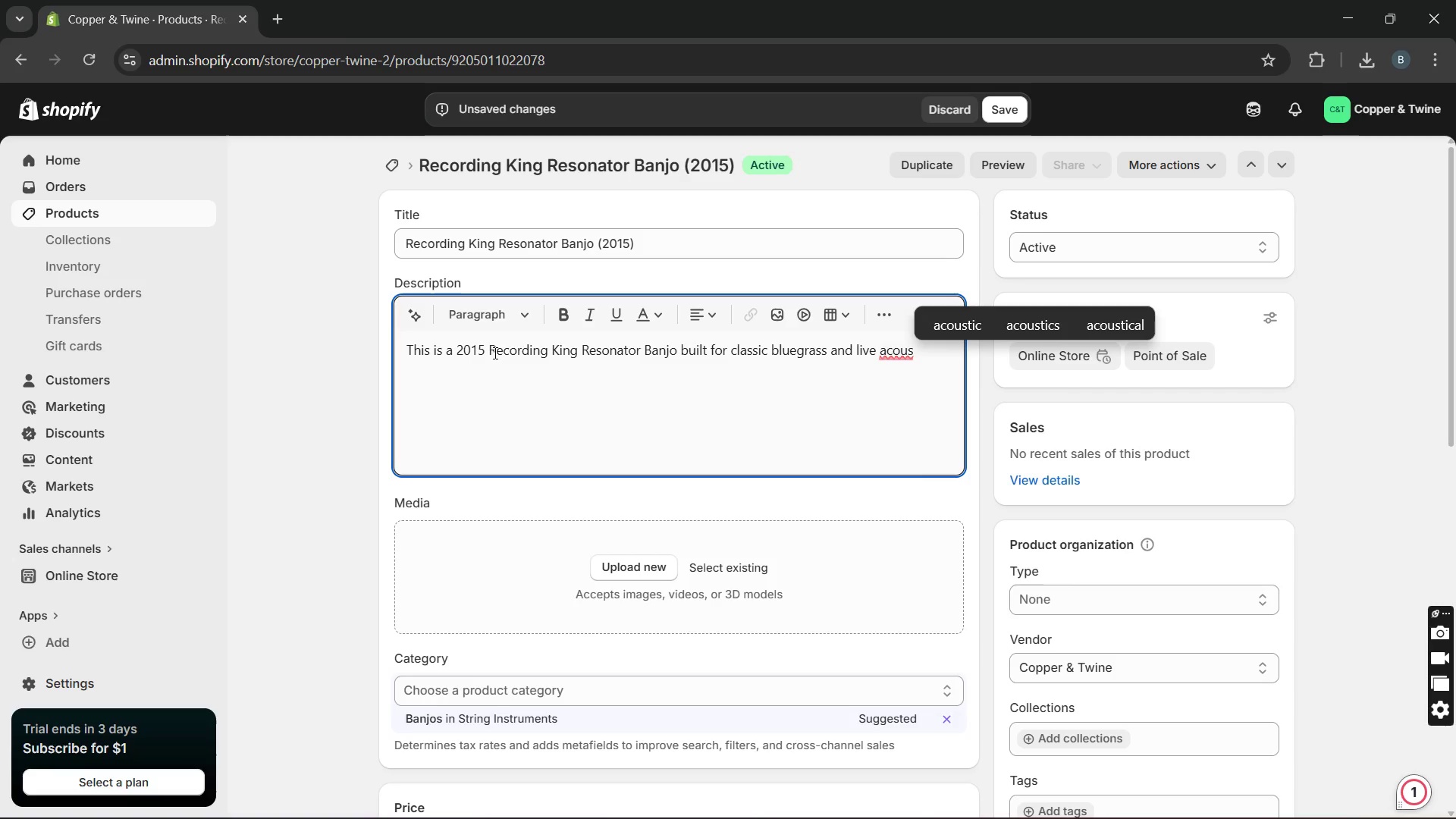 
wait(11.23)
 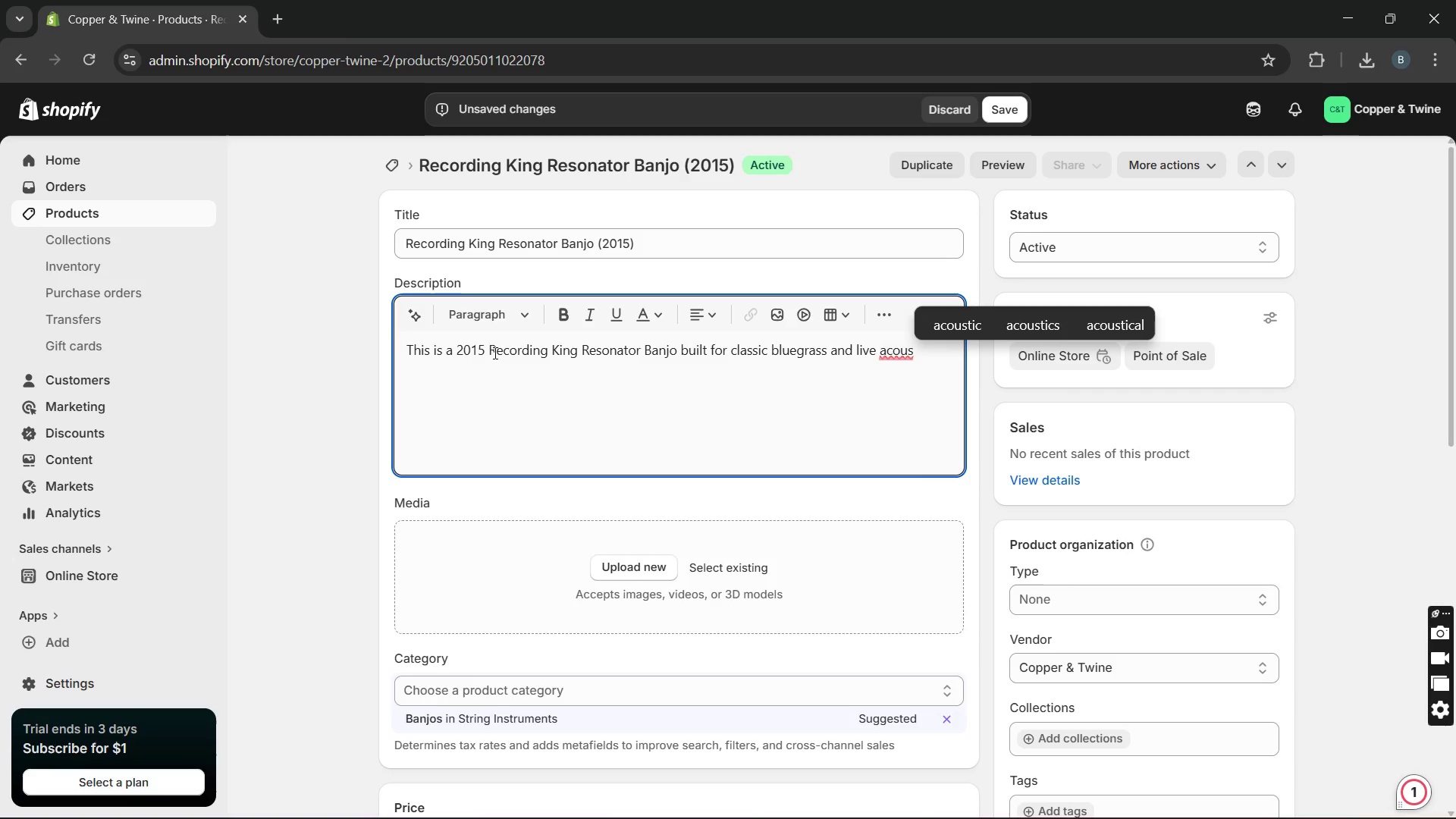 
left_click([940, 326])
 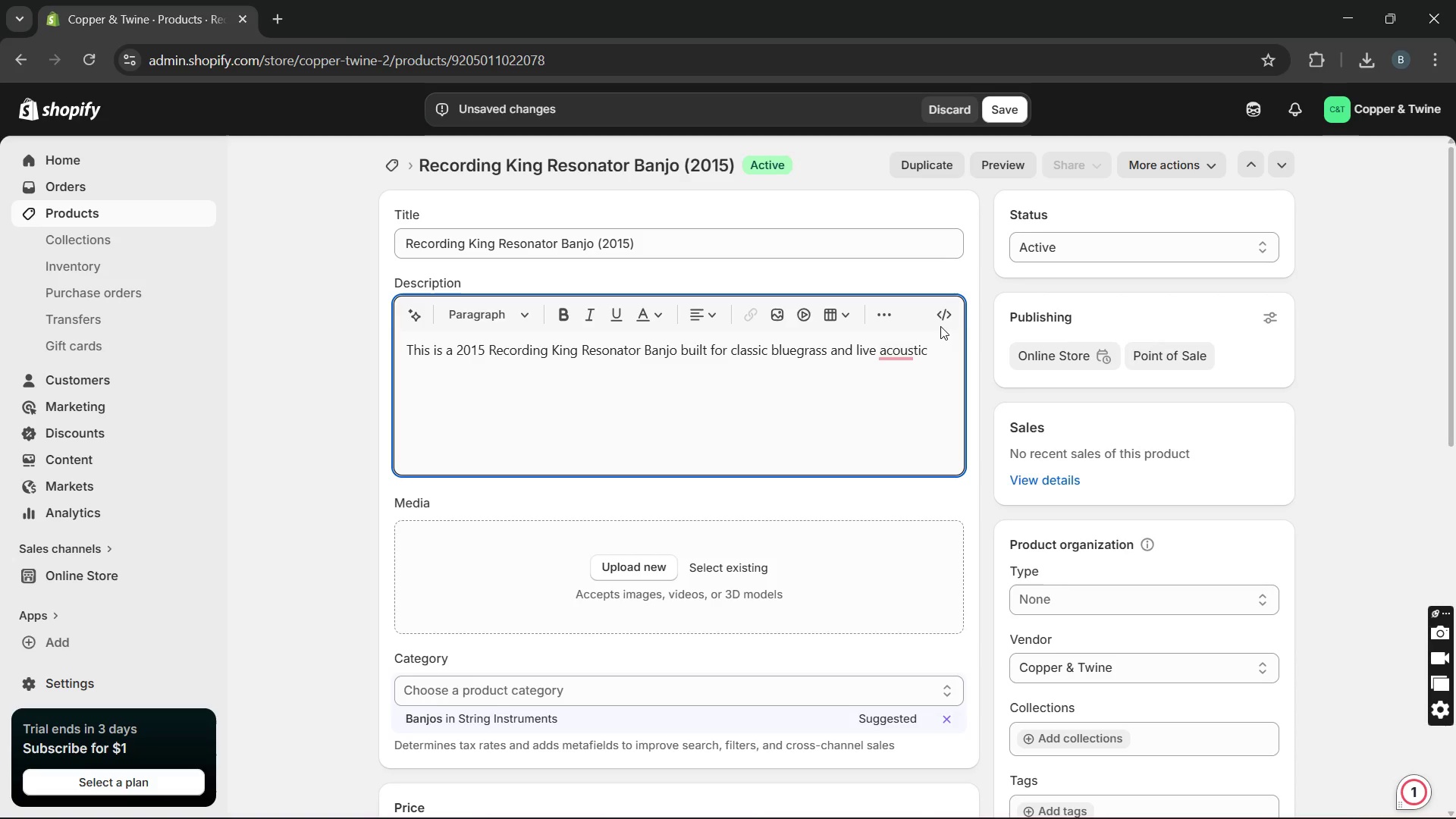 
type(performance)
 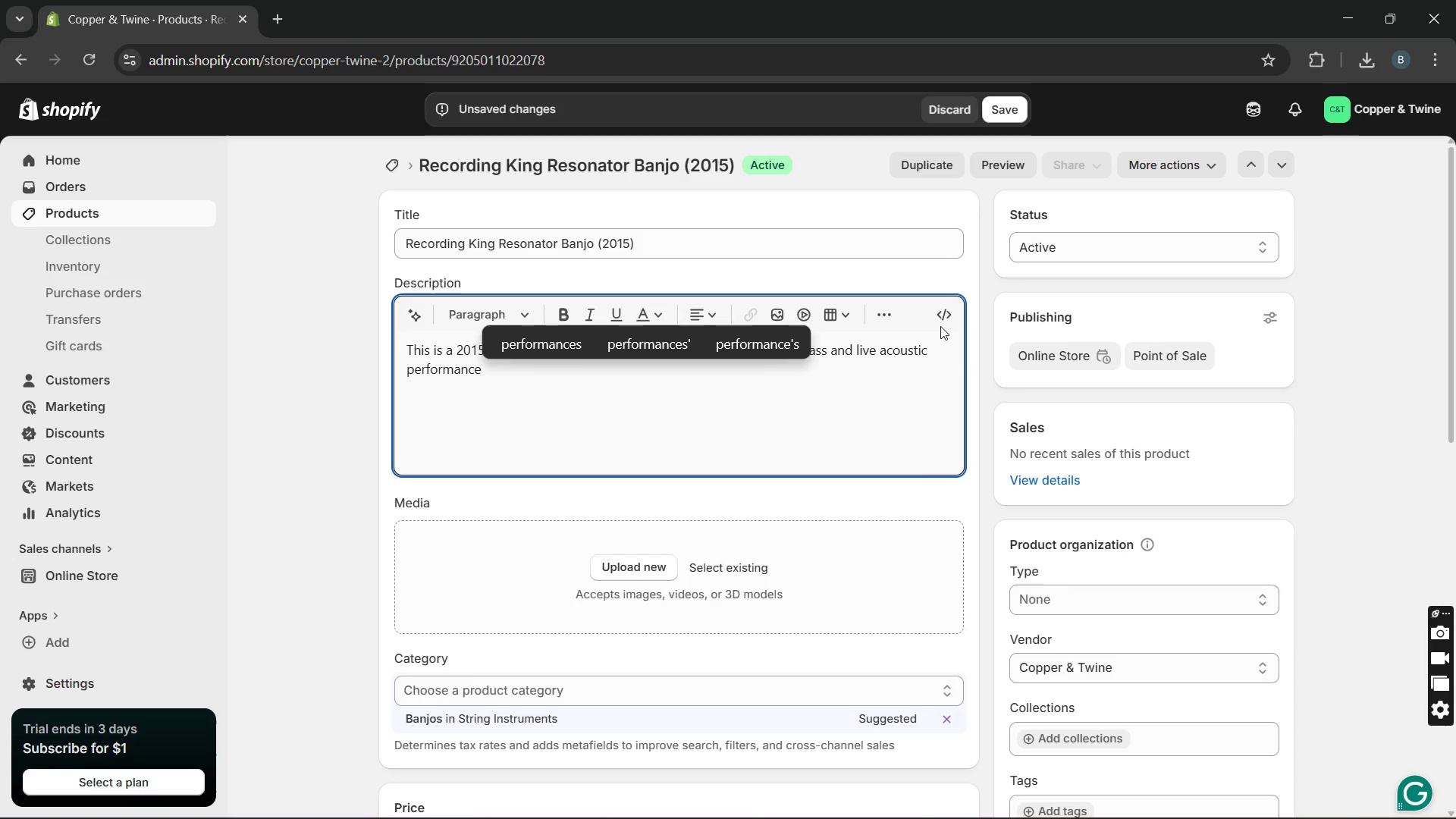 
type(. Crafted from Africa )
key(Backspace)
type(n mah)
 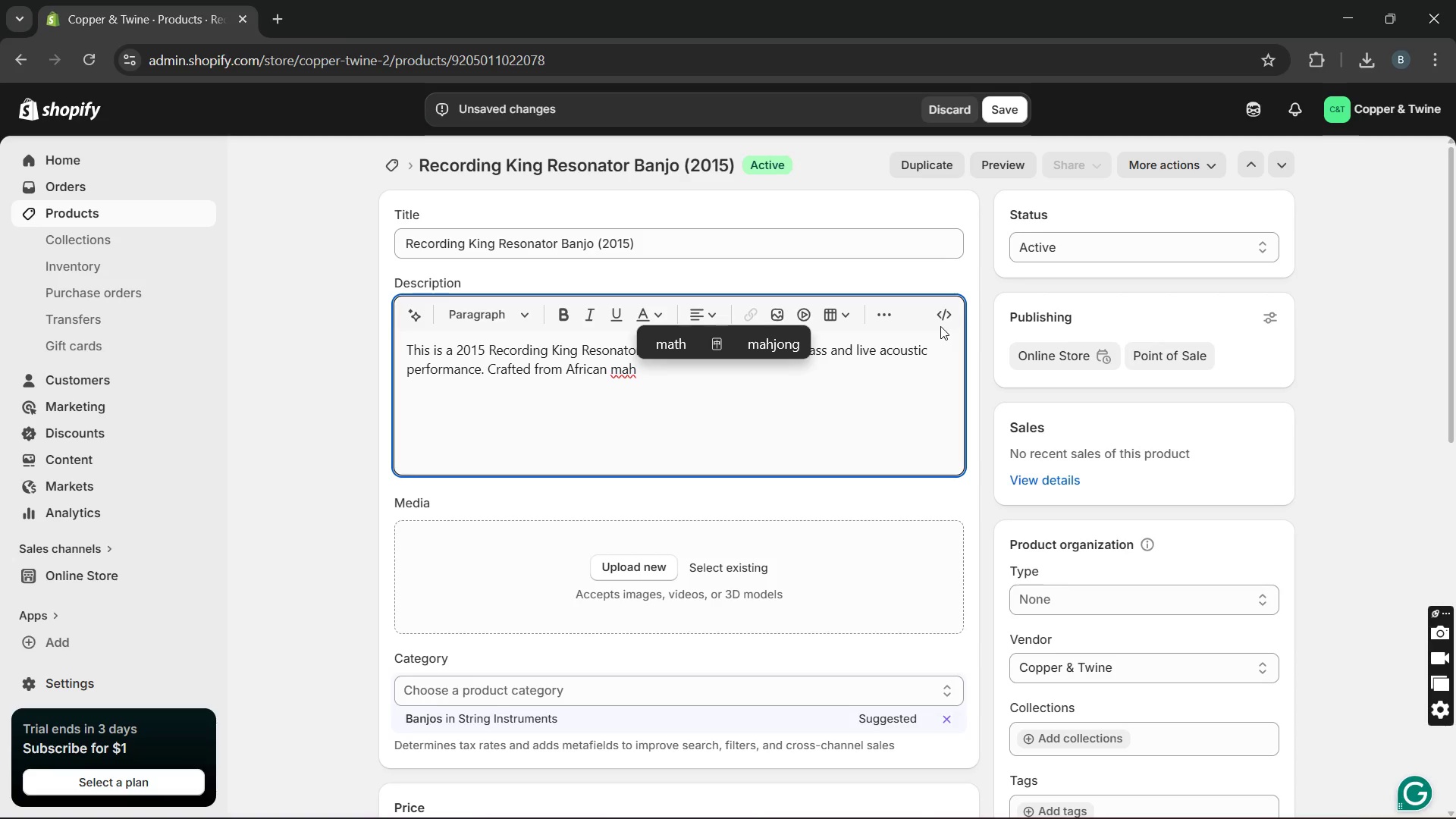 
type(ogany with resonator sty)
 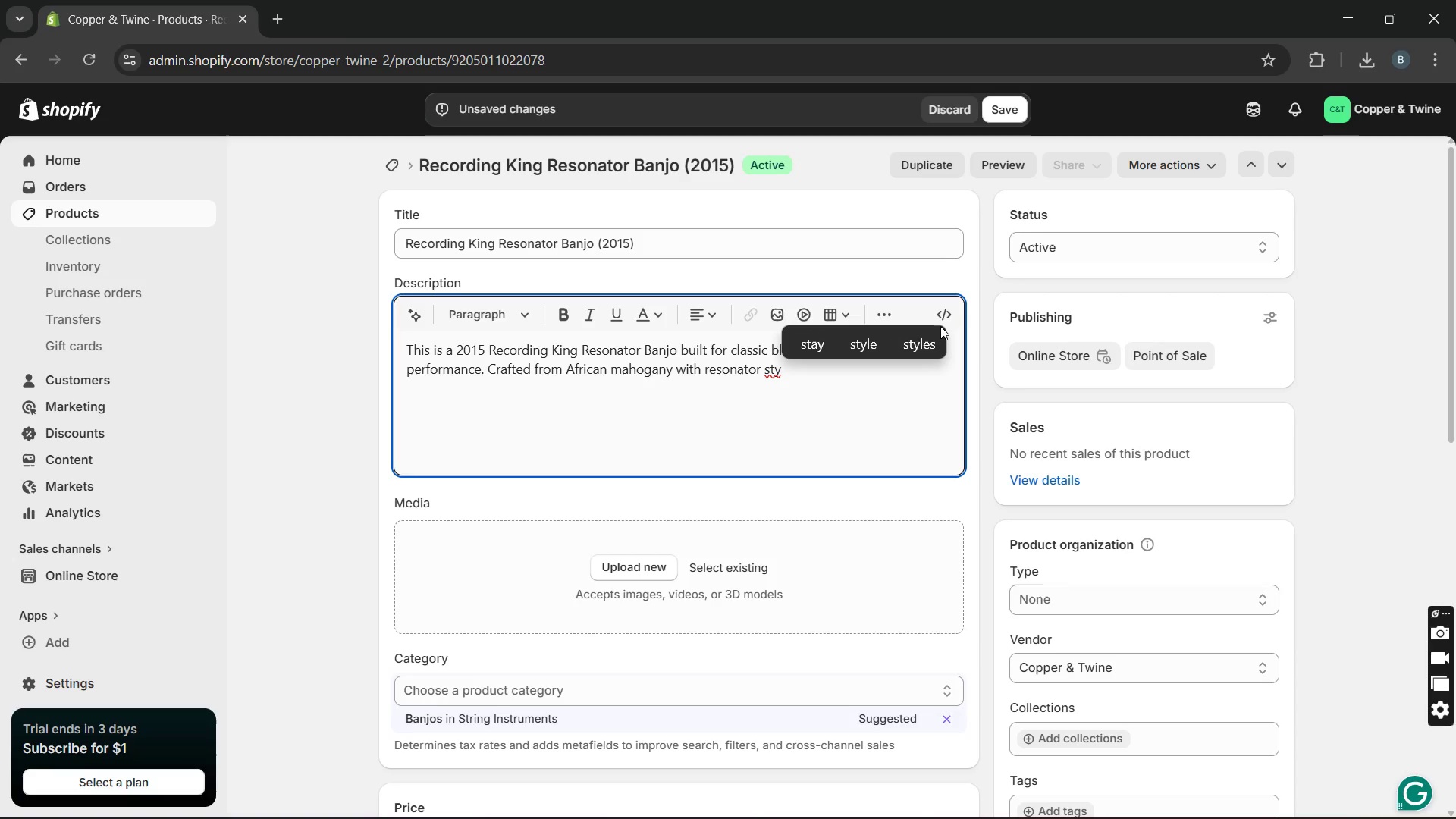 
type(le dtailing )
key(Backspace)
type(. )
 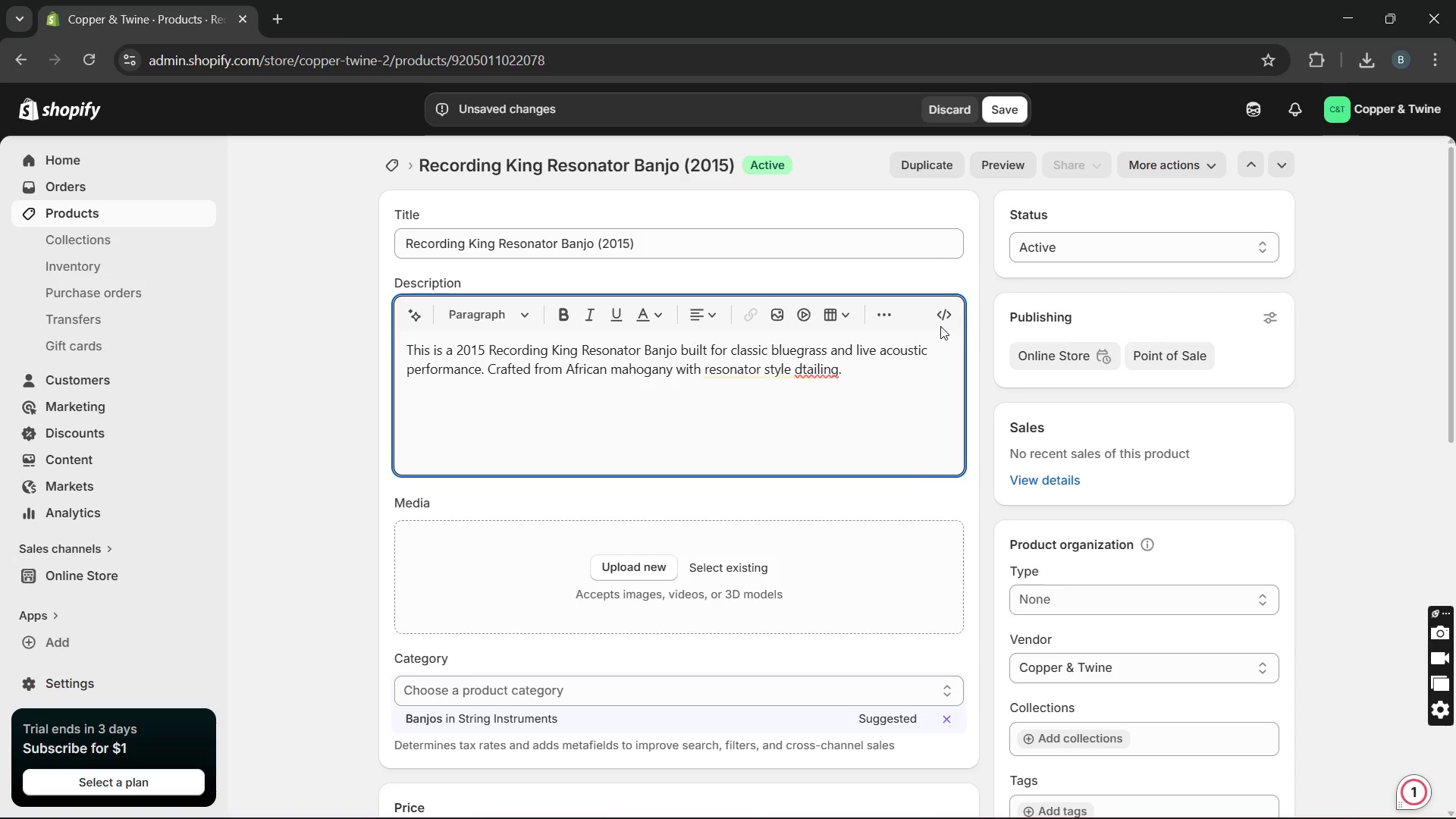 
hold_key(key=ArrowLeft, duration=0.66)
 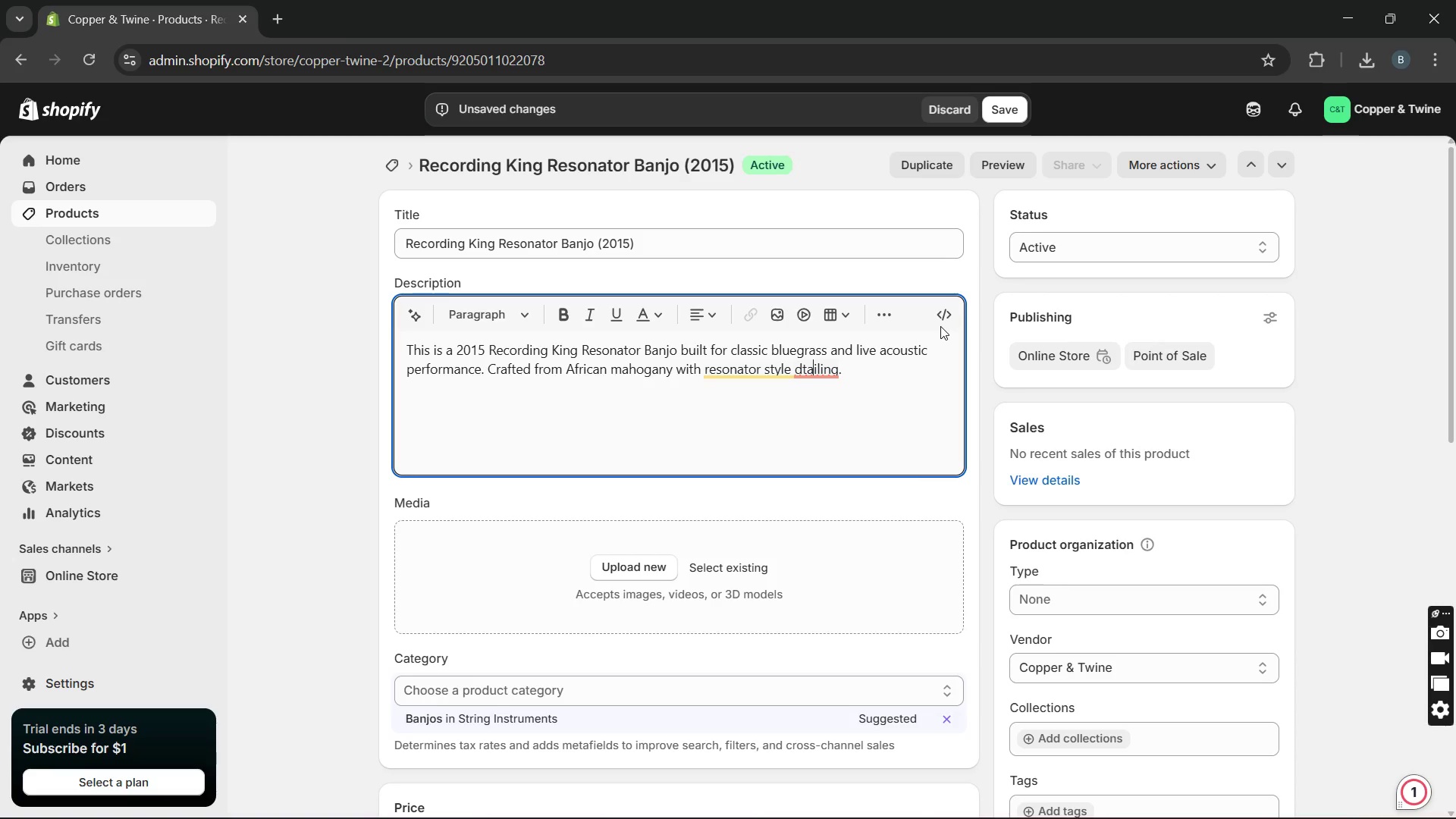 
key(ArrowLeft)
 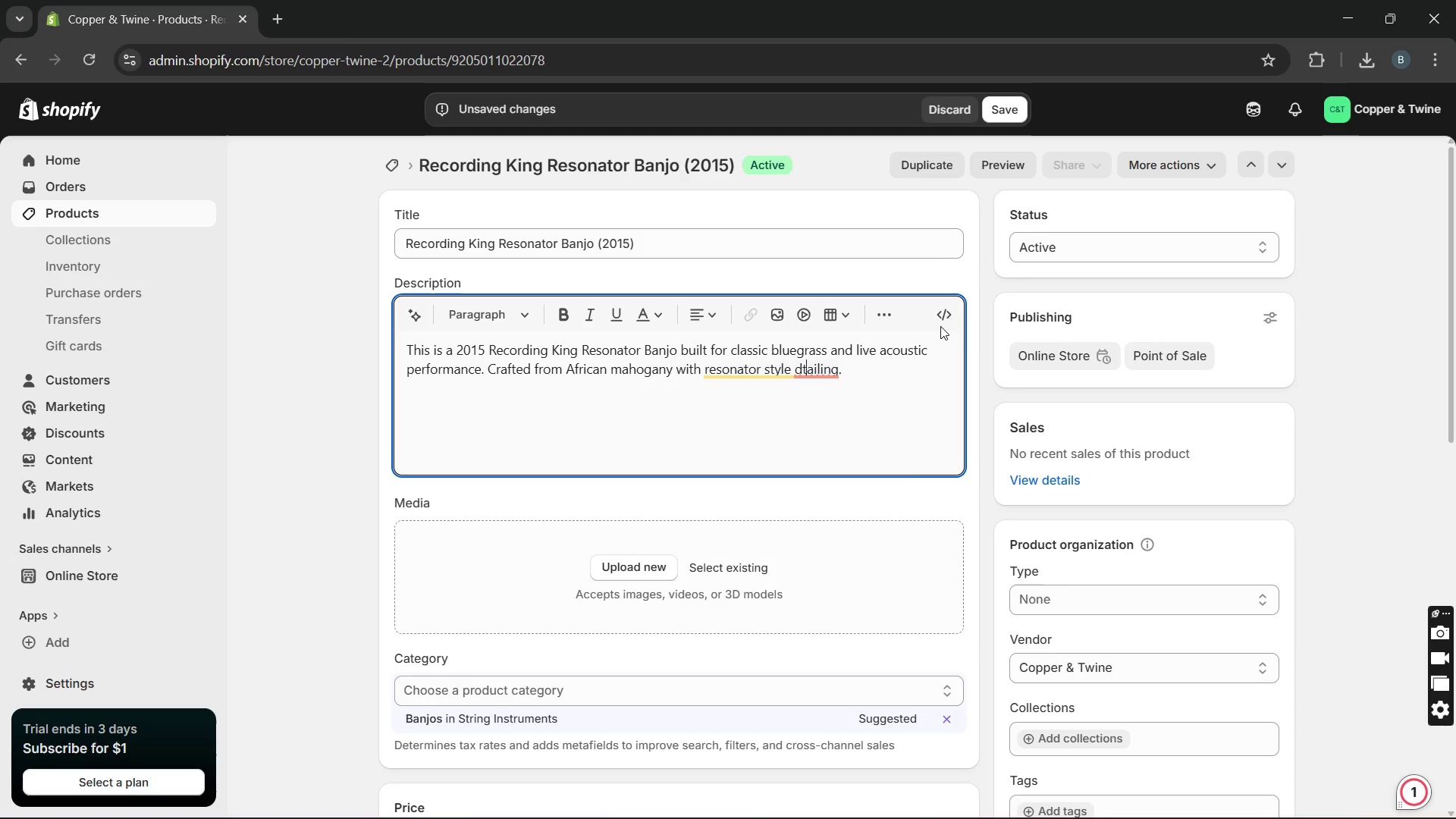 
key(ArrowLeft)
 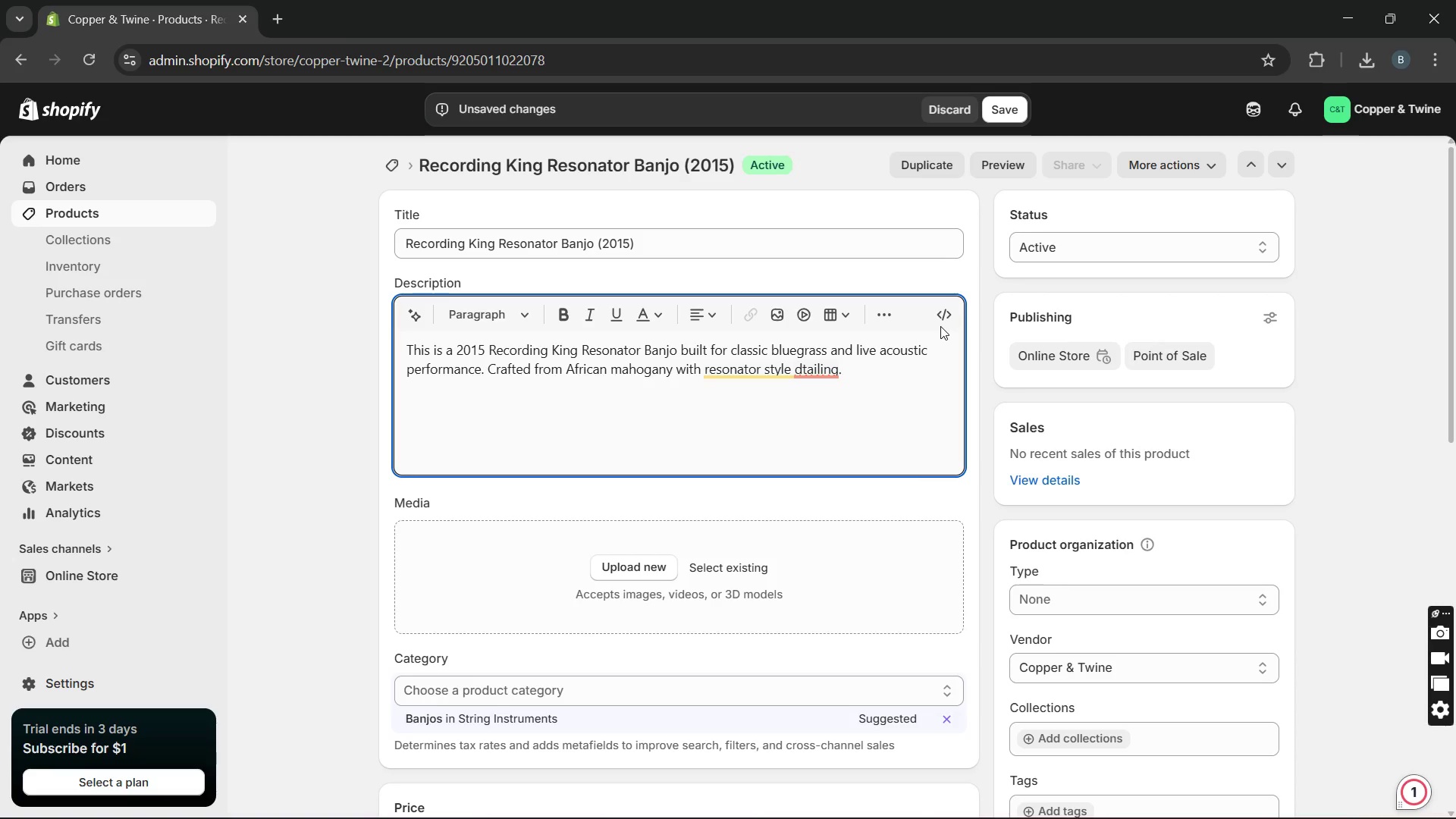 
key(E)
 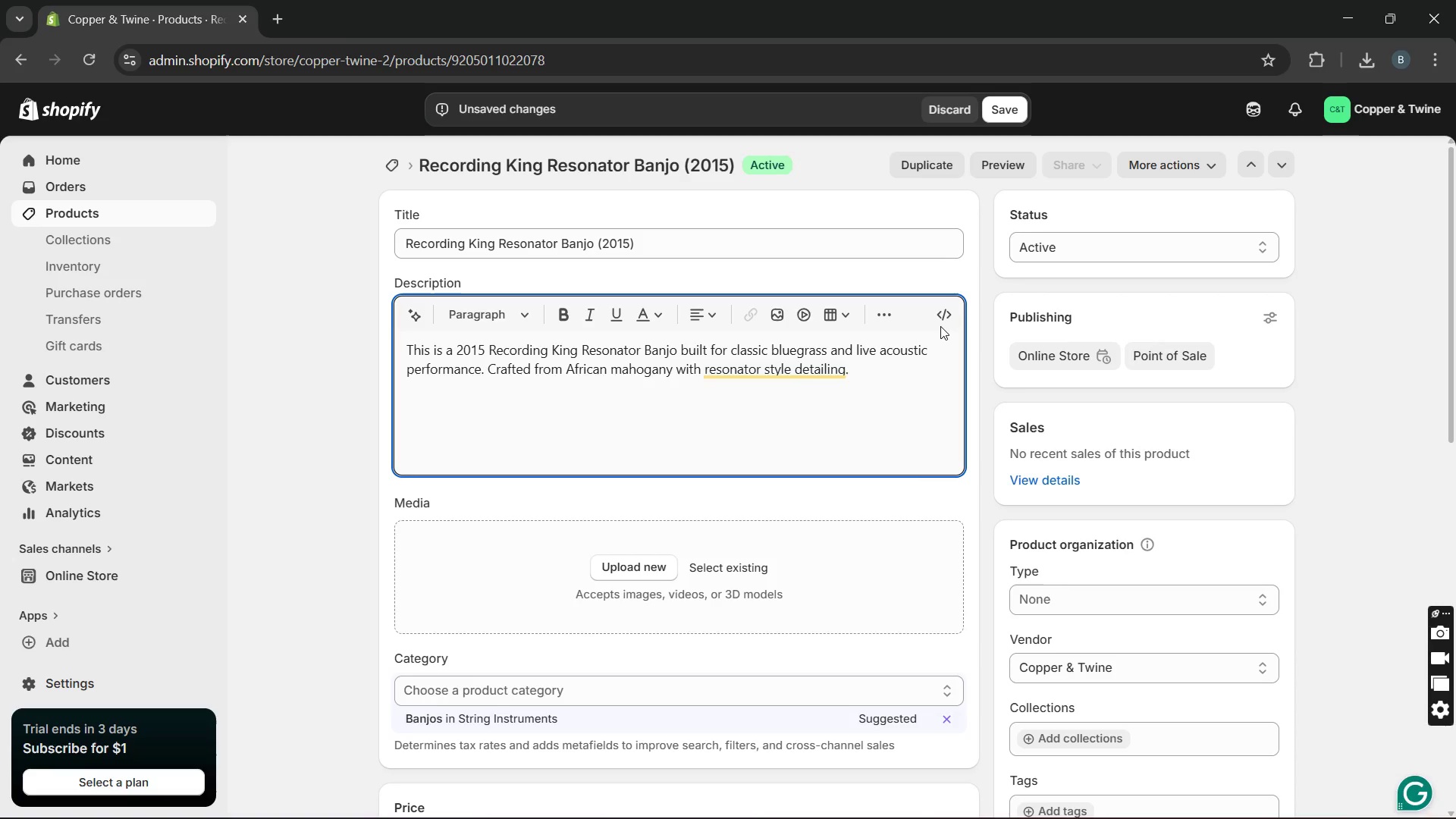 
hold_key(key=Numpad0, duration=0.45)
 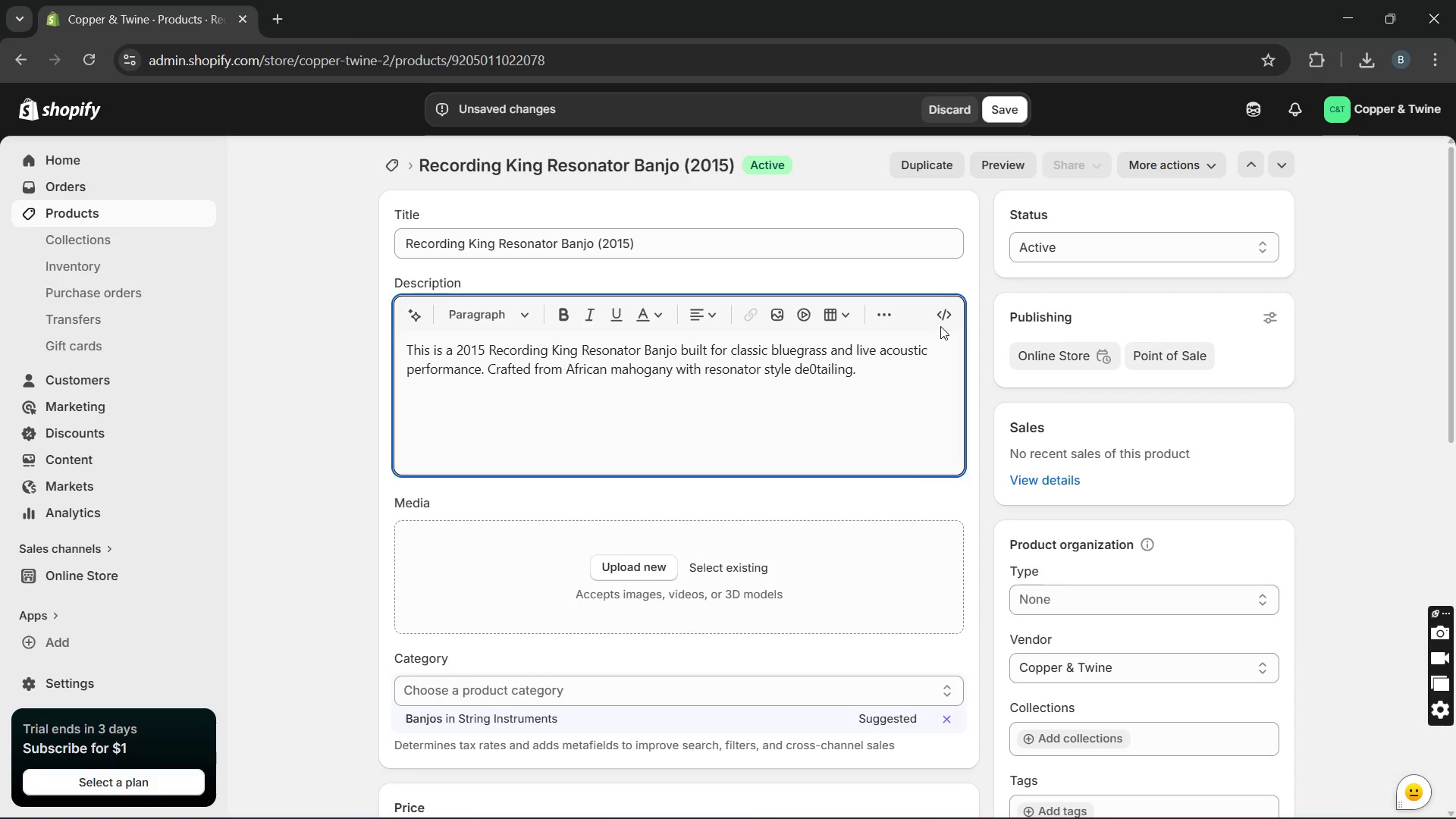 
key(Backspace)
 